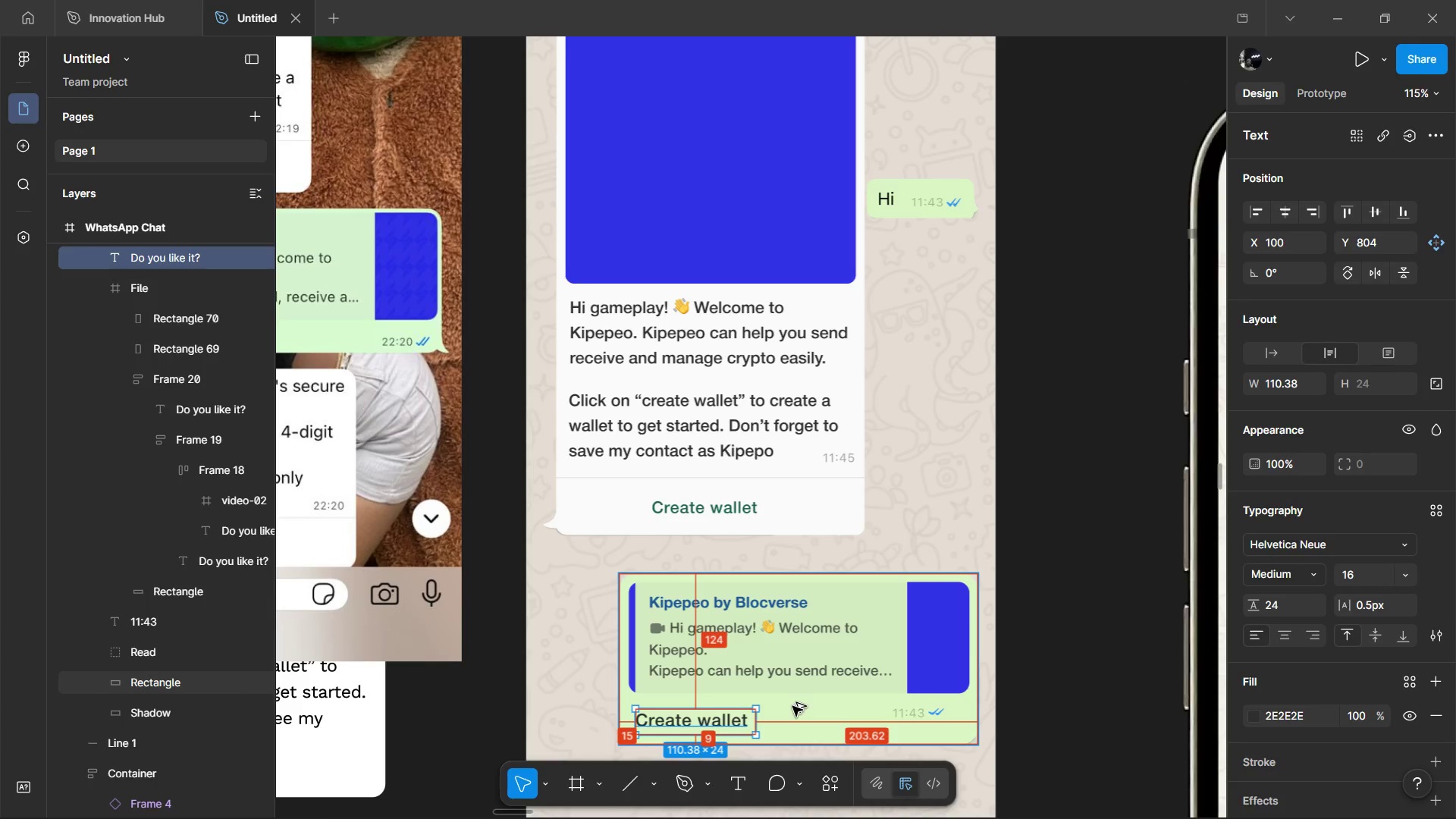 
hold_key(key=AltLeft, duration=1.51)
 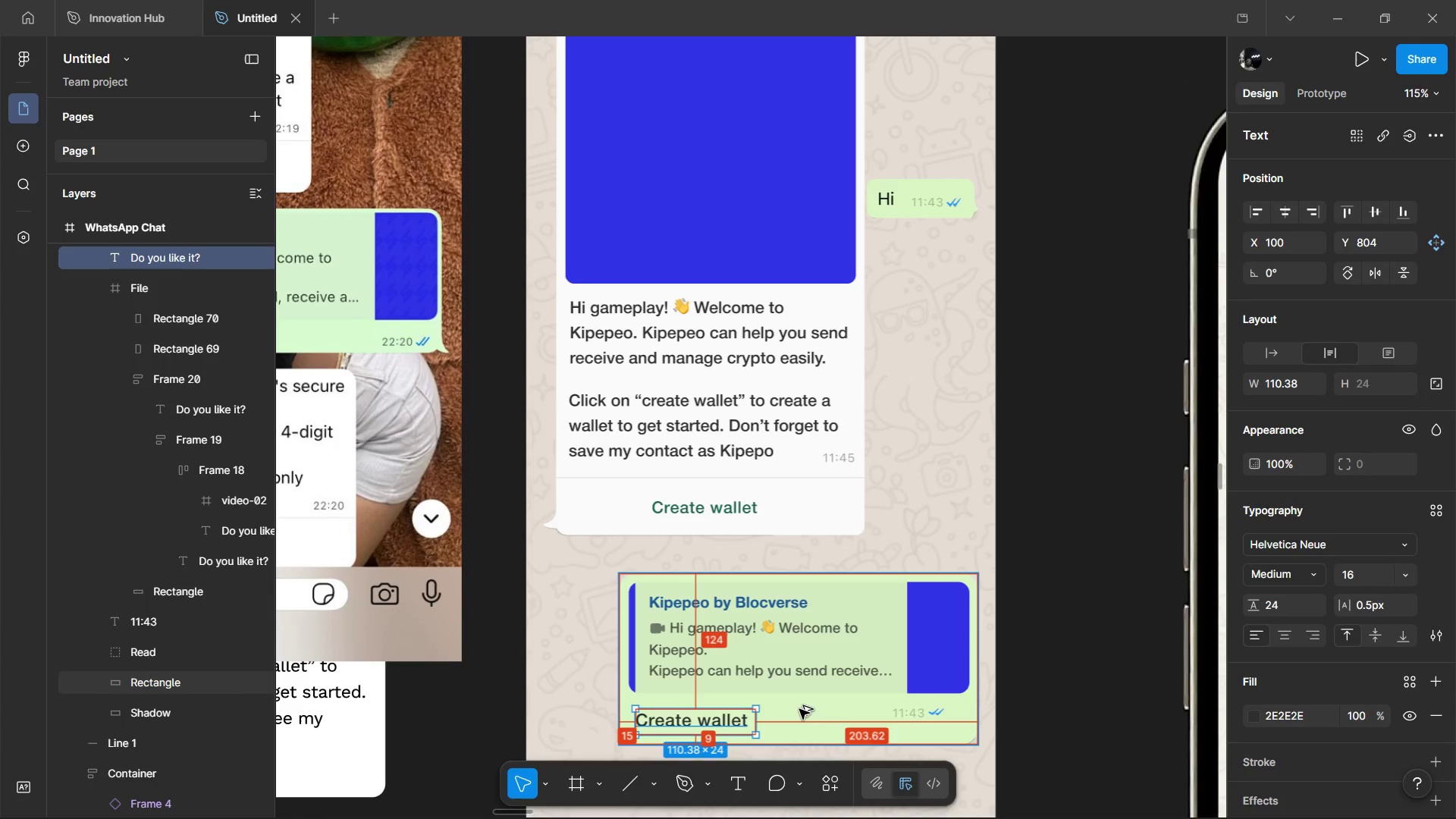 
hold_key(key=AltLeft, duration=1.5)
 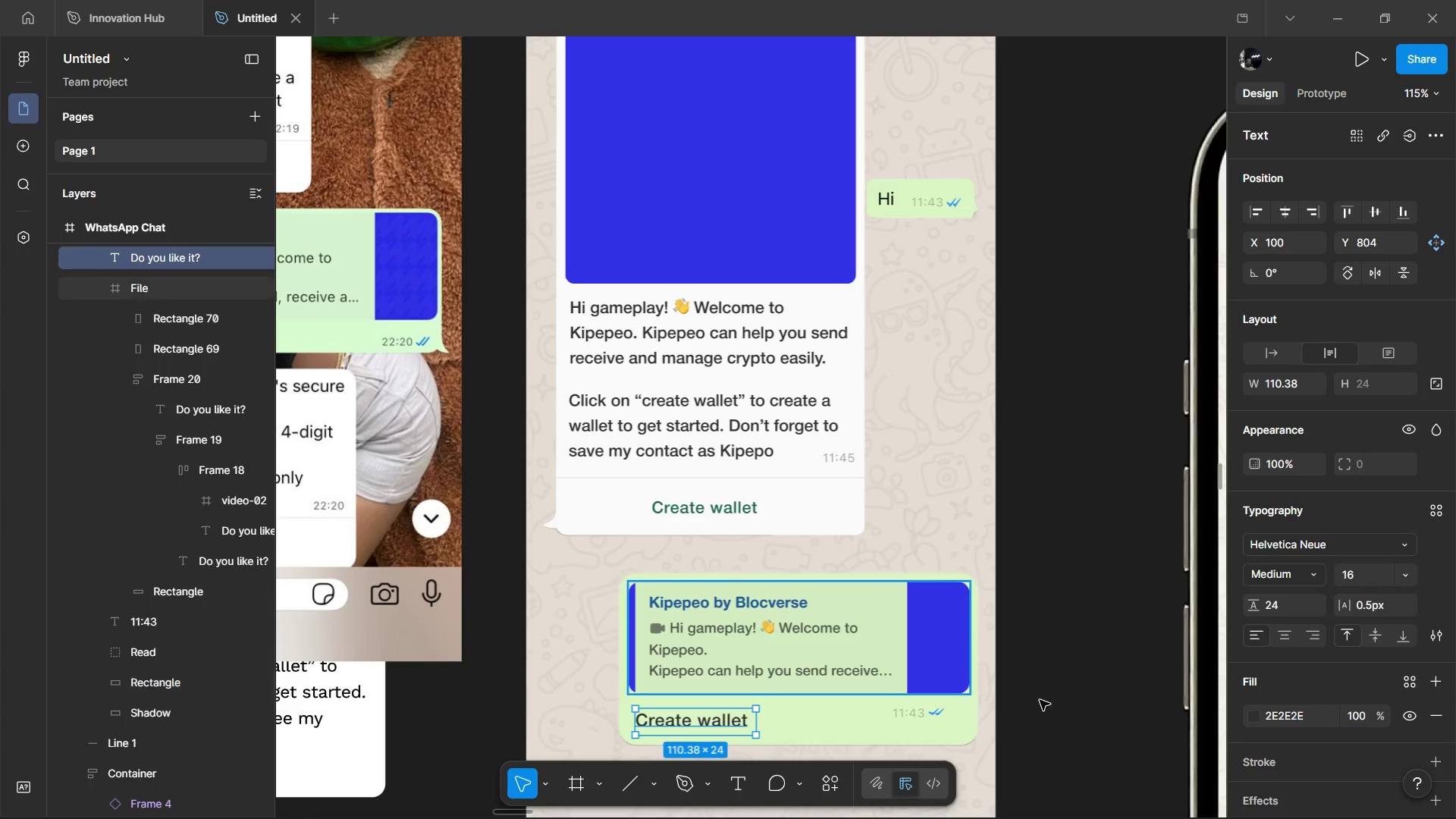 
key(Alt+AltLeft)
 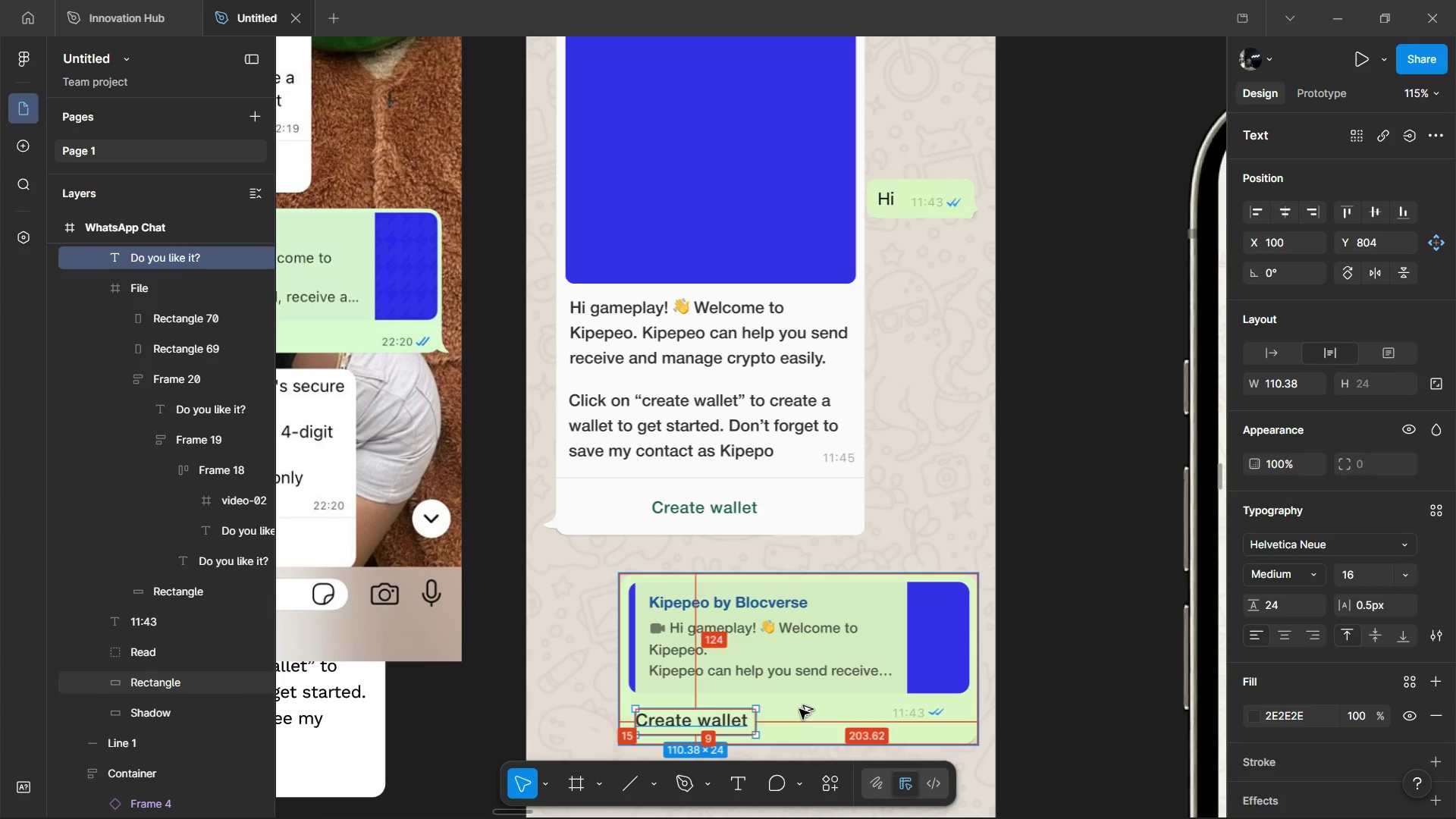 
key(Alt+AltLeft)
 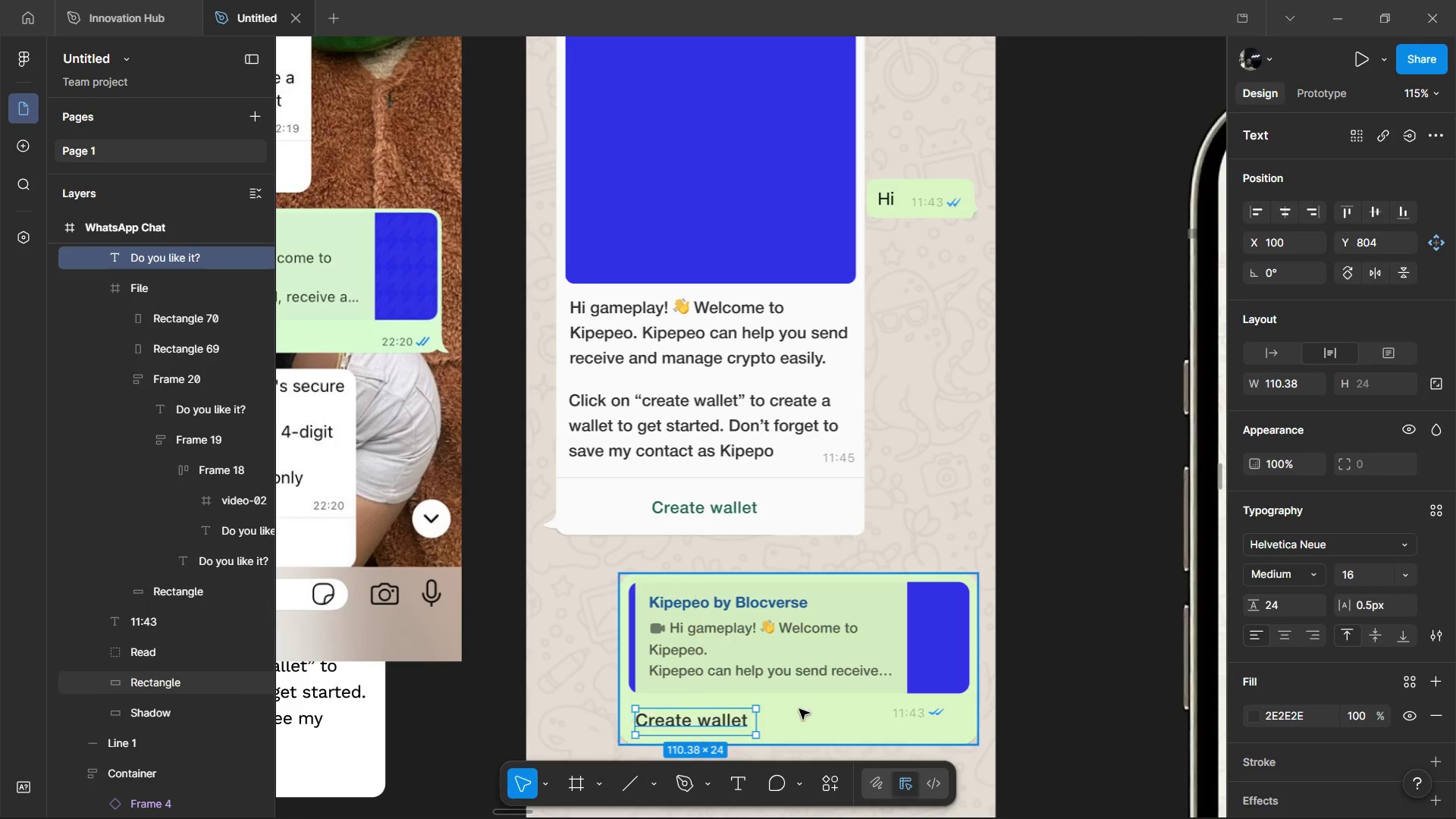 
key(Alt+AltLeft)
 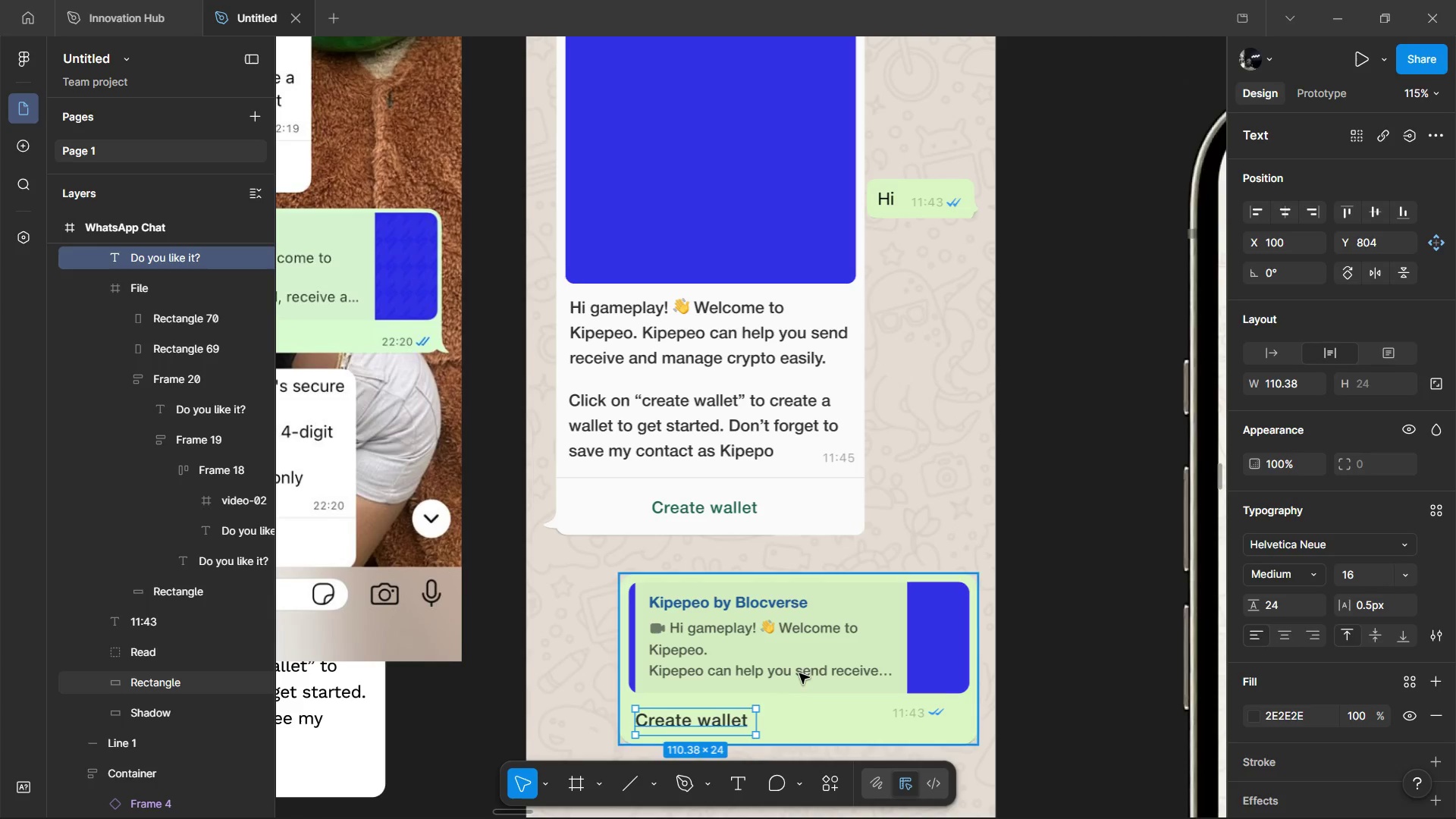 
hold_key(key=ShiftLeft, duration=1.52)
scroll: coordinate [1166, 663], scroll_direction: up, amount: 5.0
 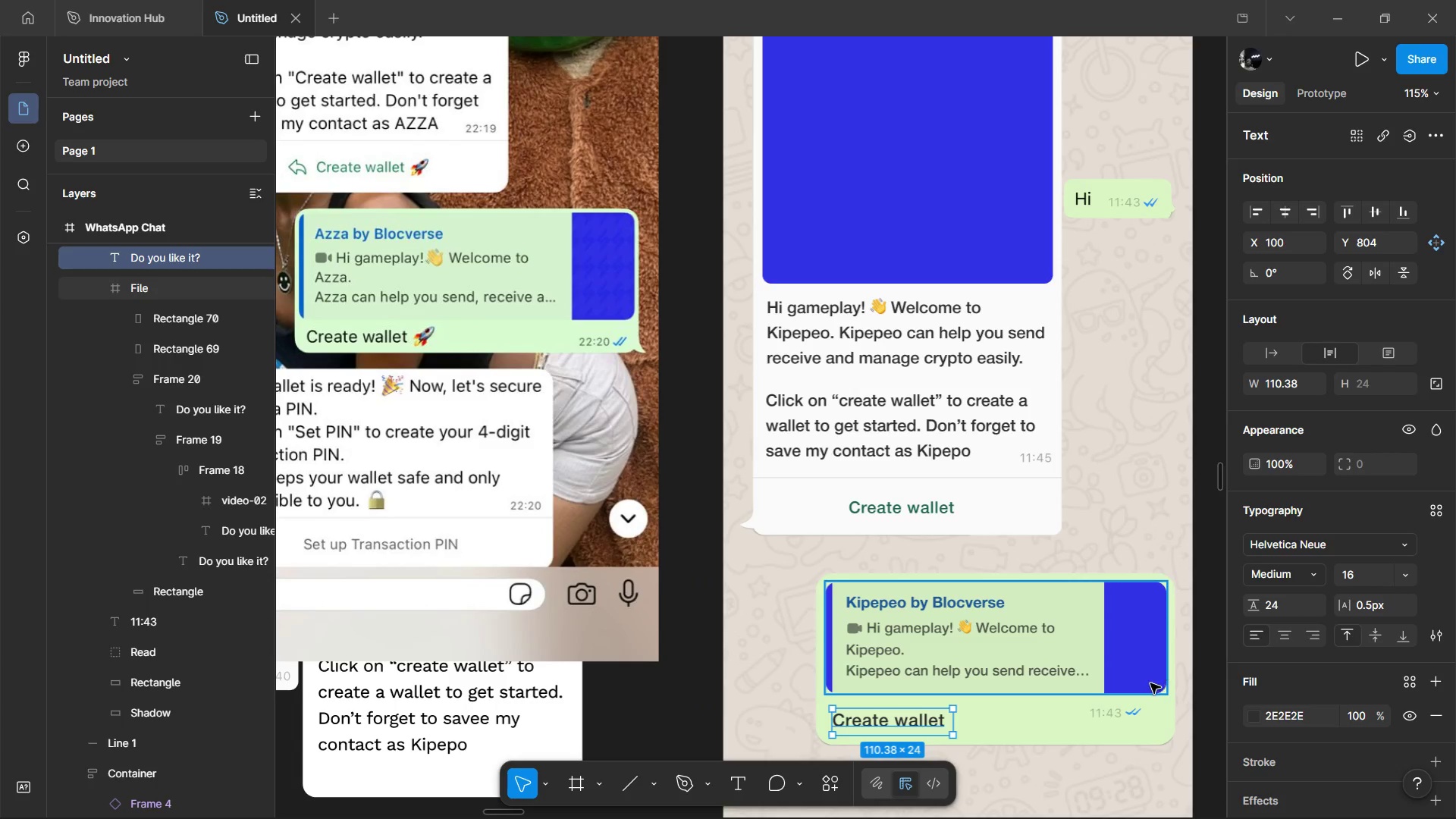 
key(Shift+ShiftLeft)
 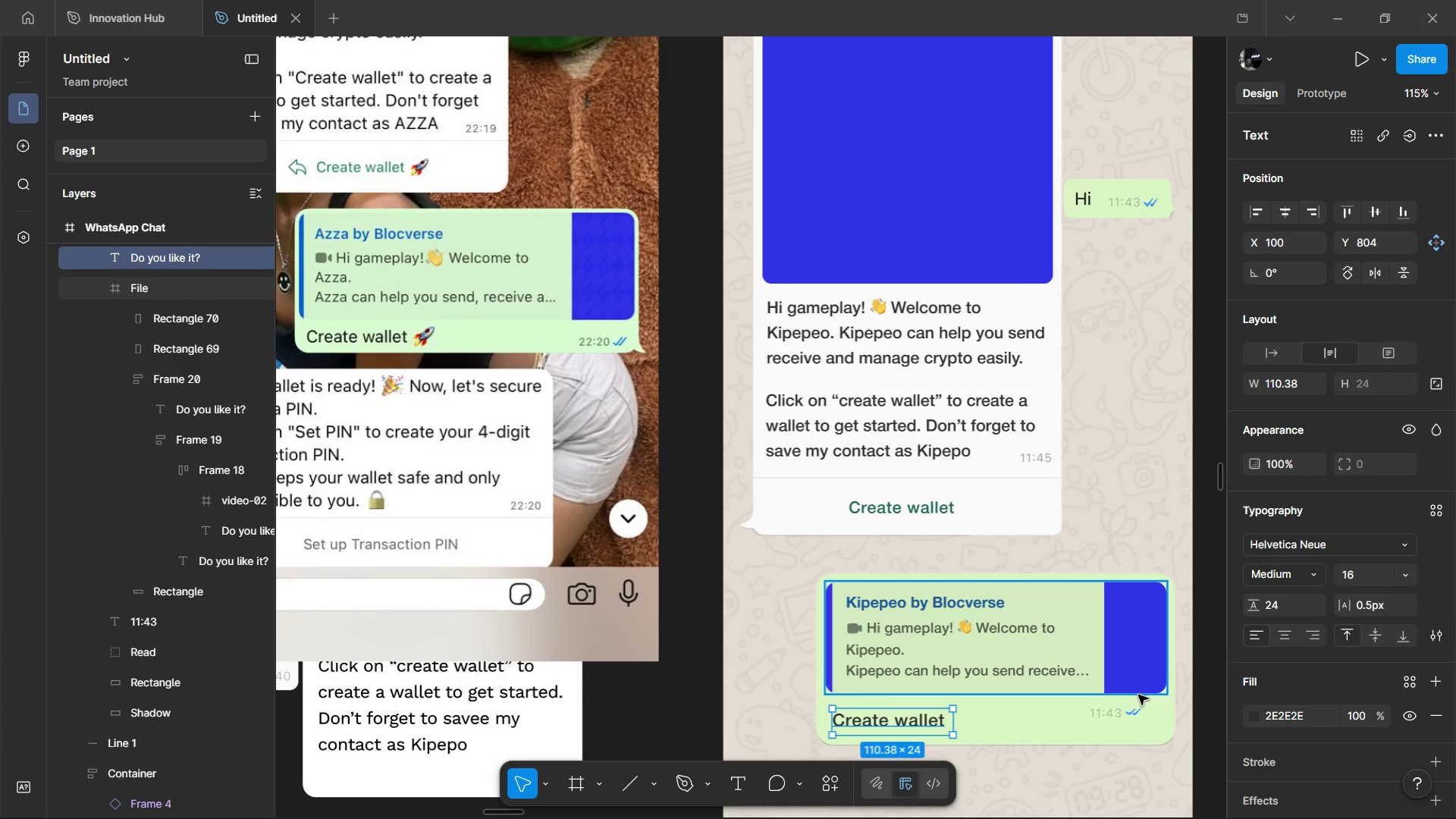 
key(Shift+ShiftLeft)
 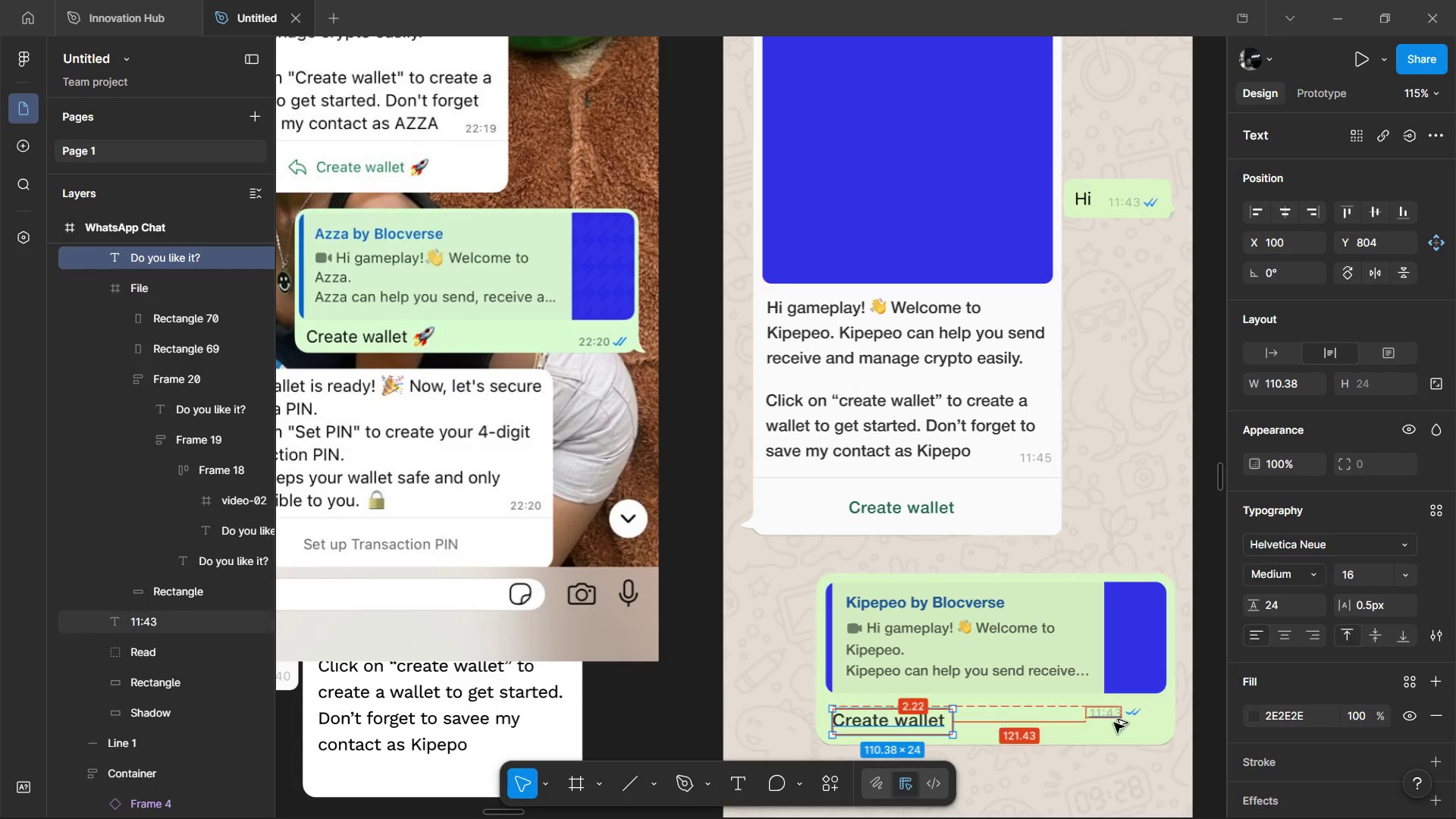 
hold_key(key=AltLeft, duration=1.06)
 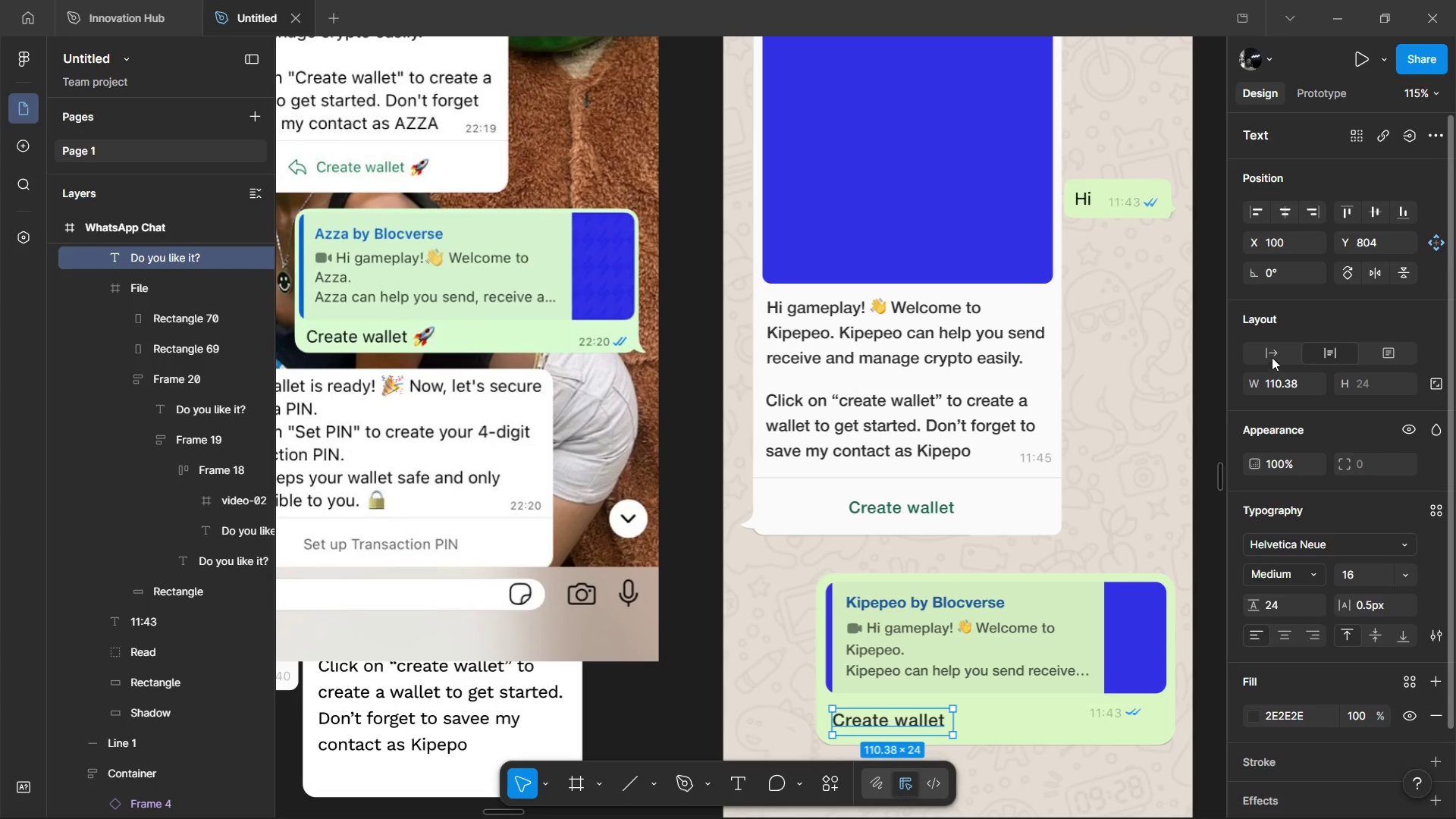 
double_click([1274, 353])
 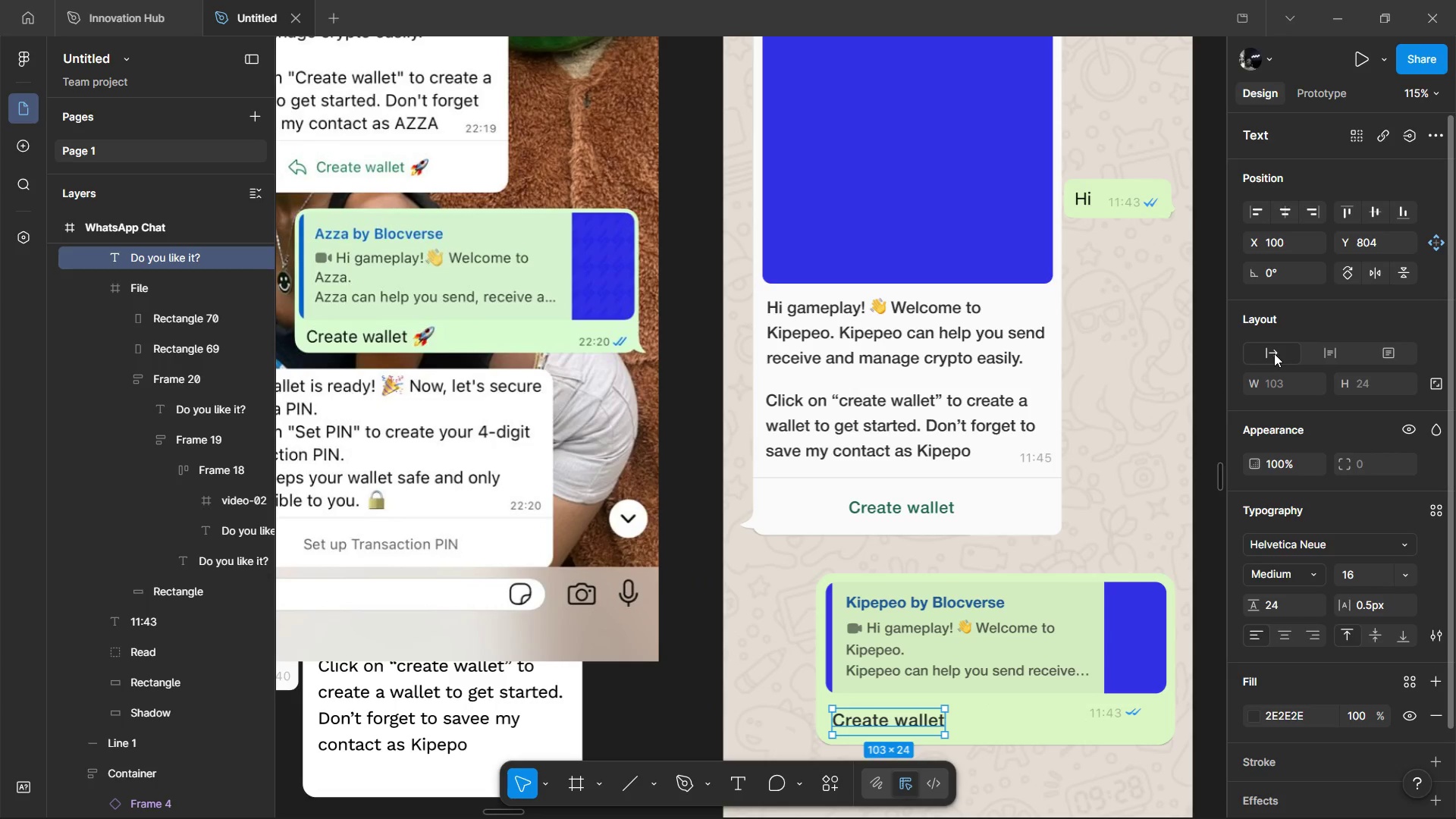 
left_click([1274, 353])
 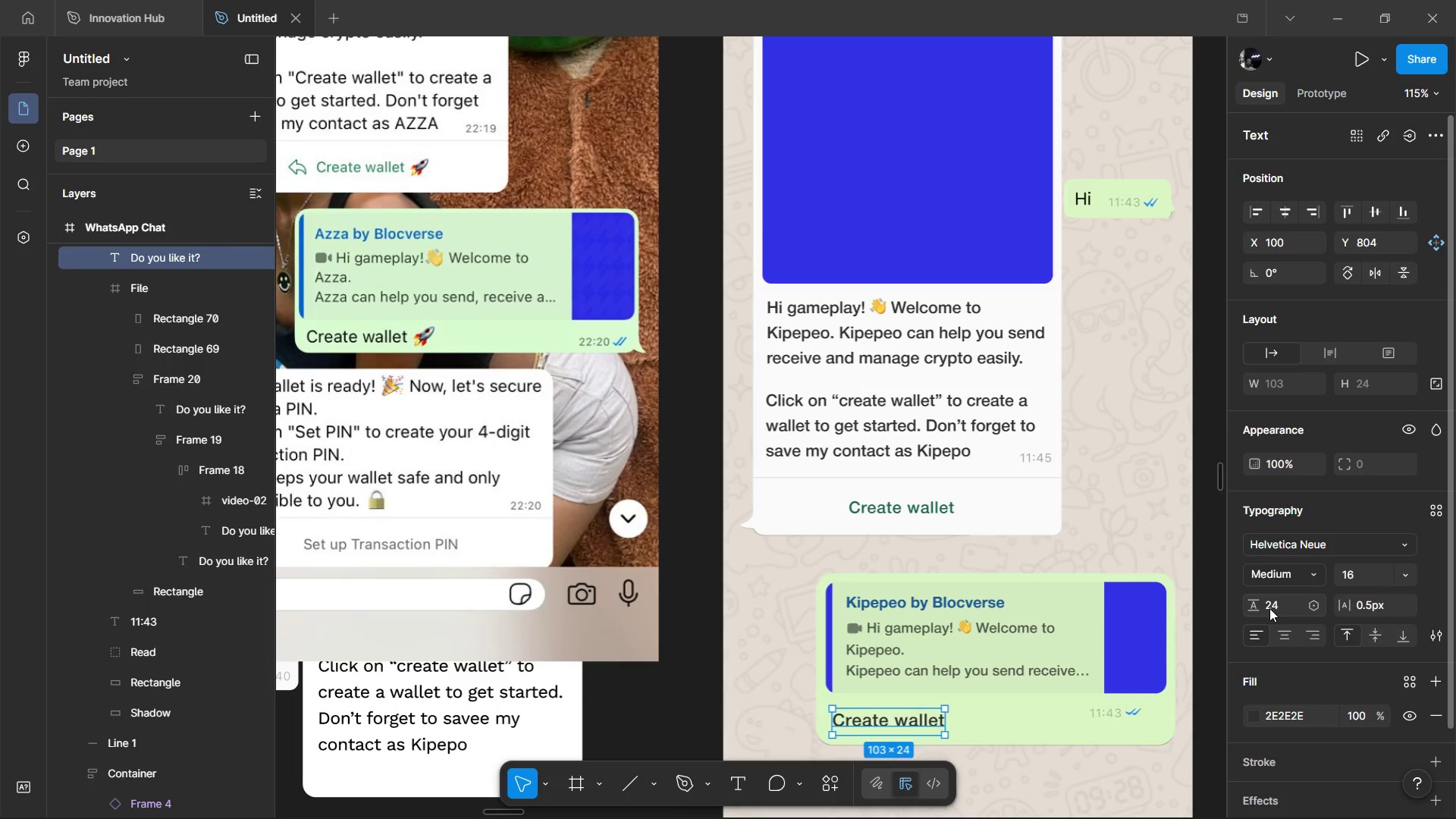 
hold_key(key=AltLeft, duration=1.5)
 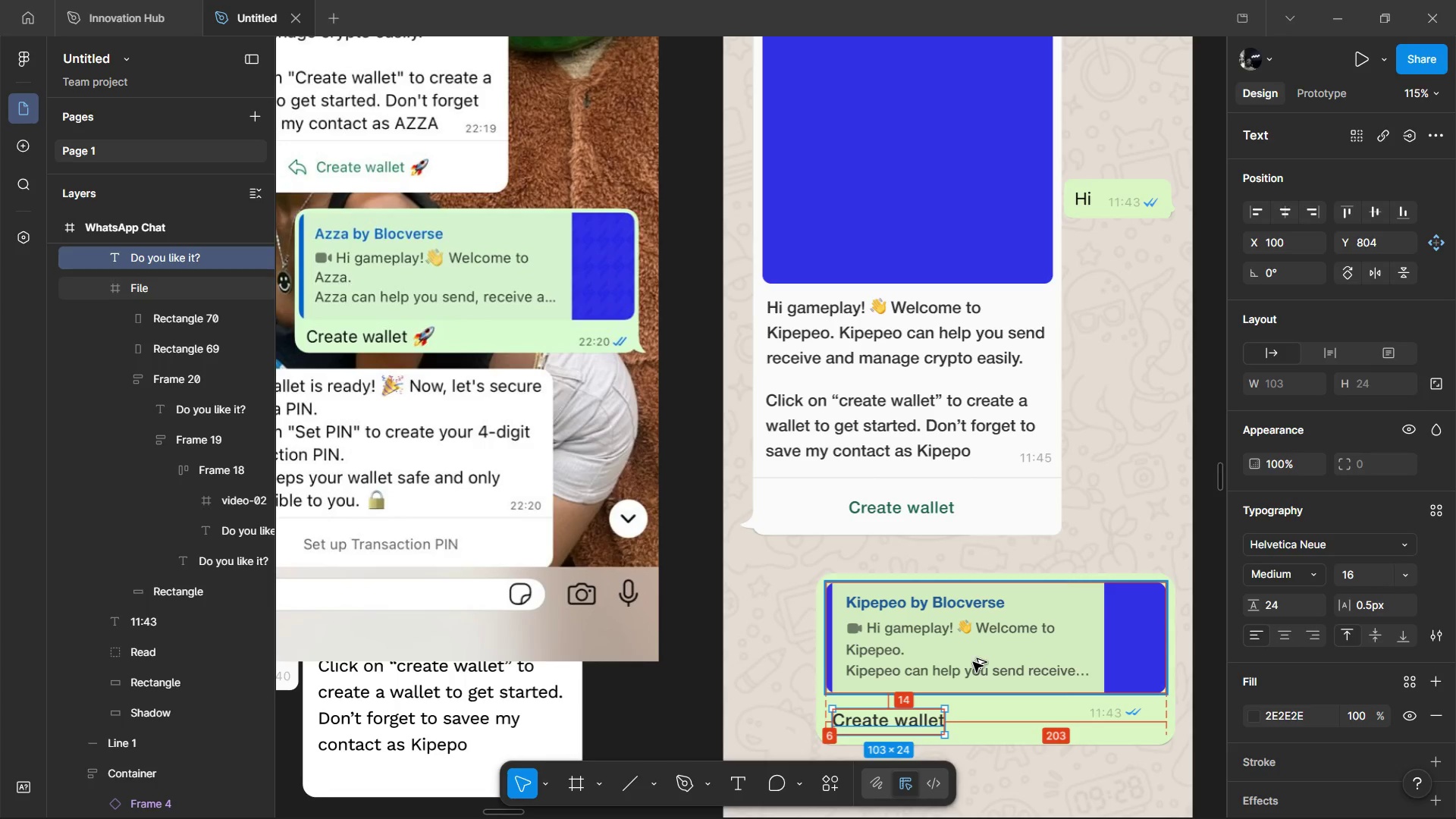 
hold_key(key=AltLeft, duration=1.51)
 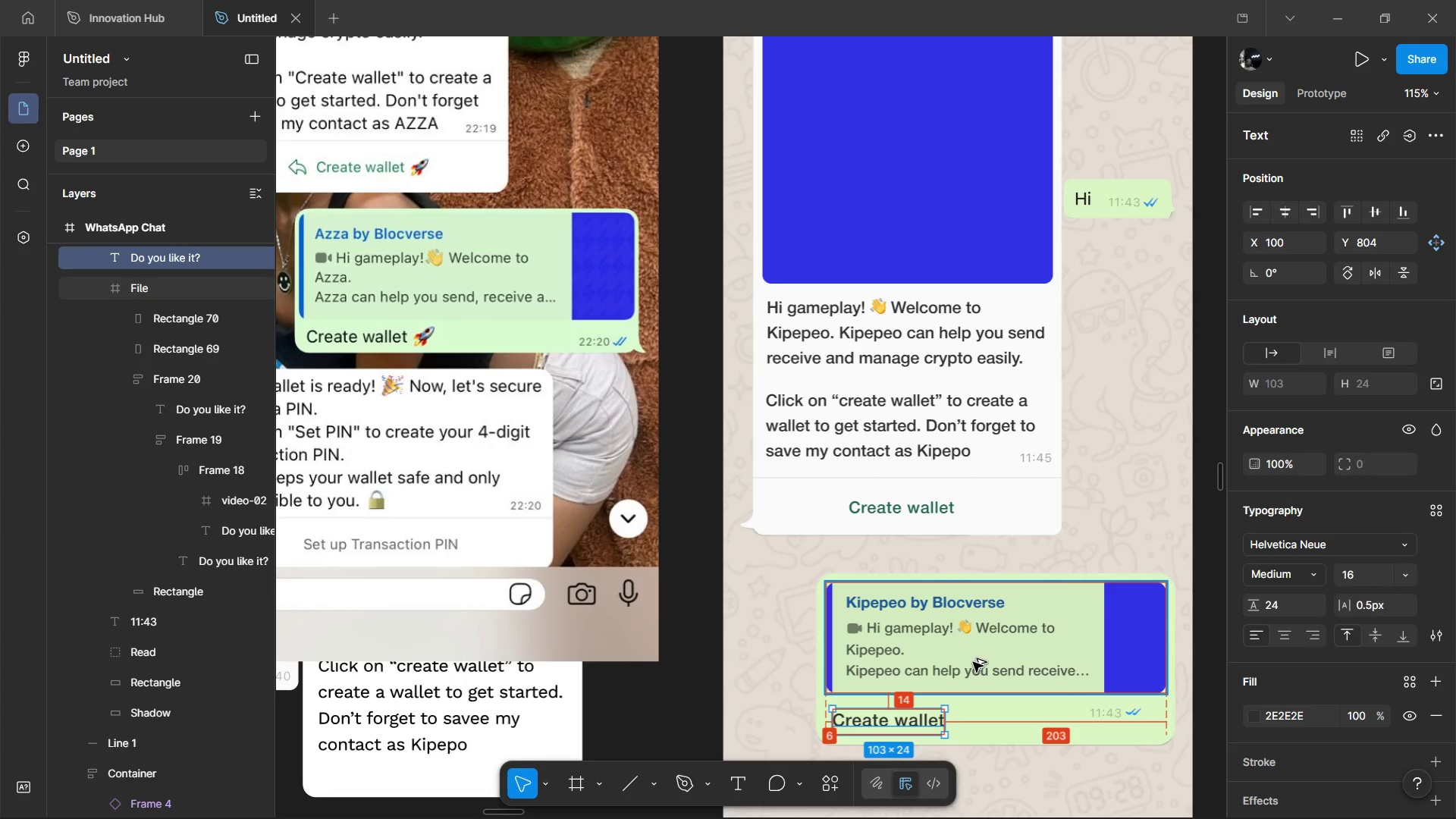 
hold_key(key=AltLeft, duration=1.06)
 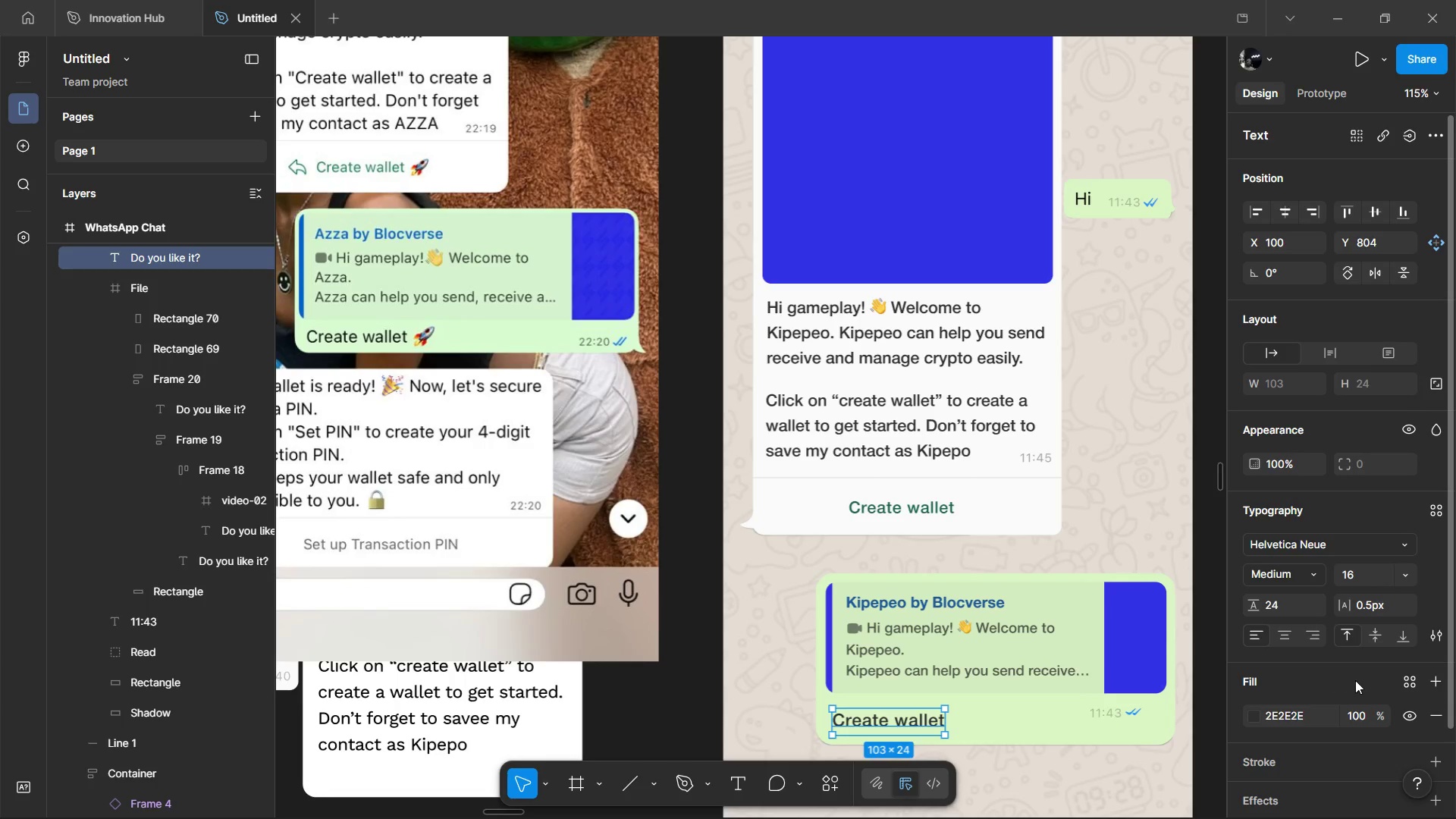 
hold_key(key=AltLeft, duration=4.05)
left_click([1367, 607])
 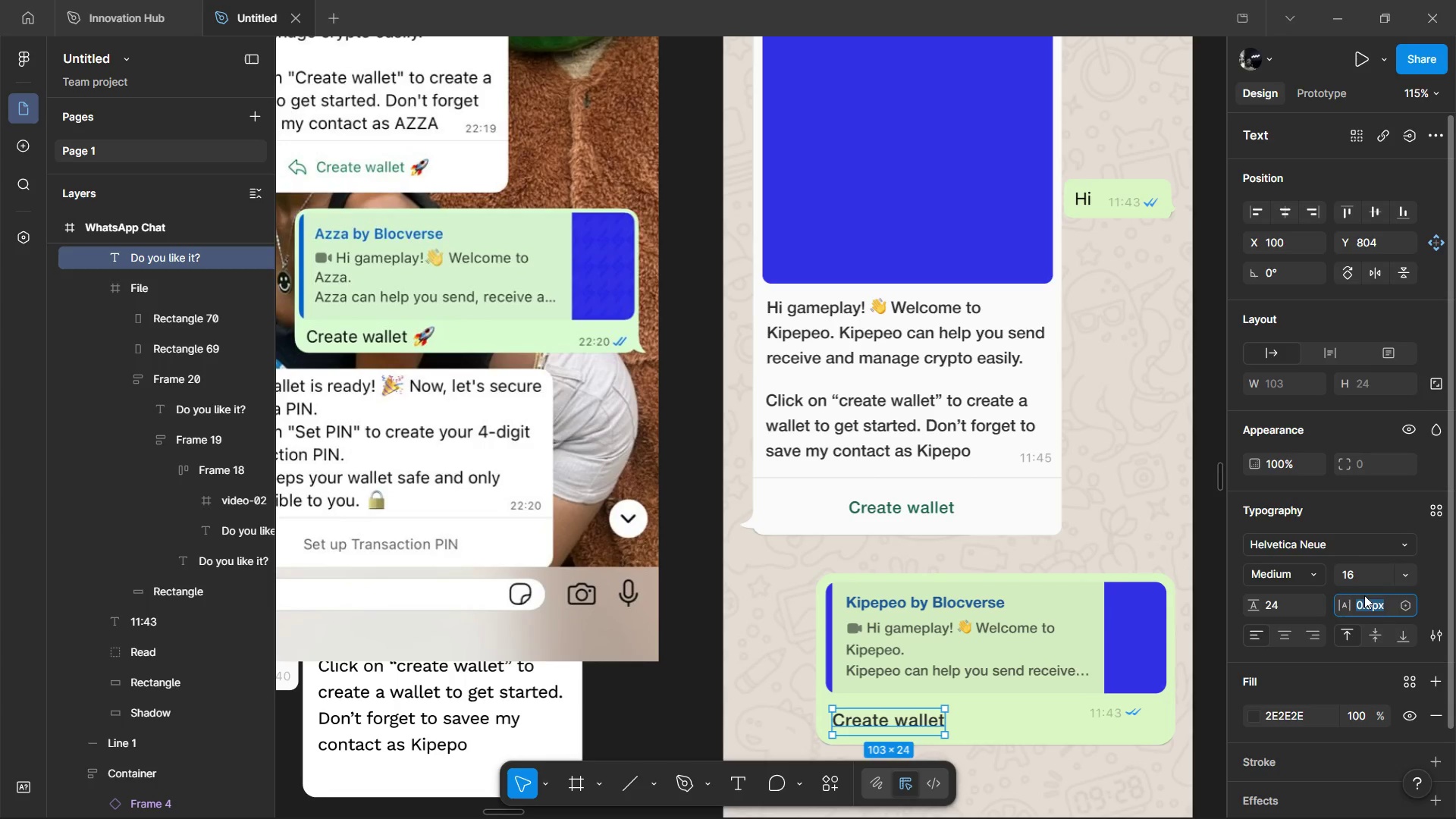 
key(0)
 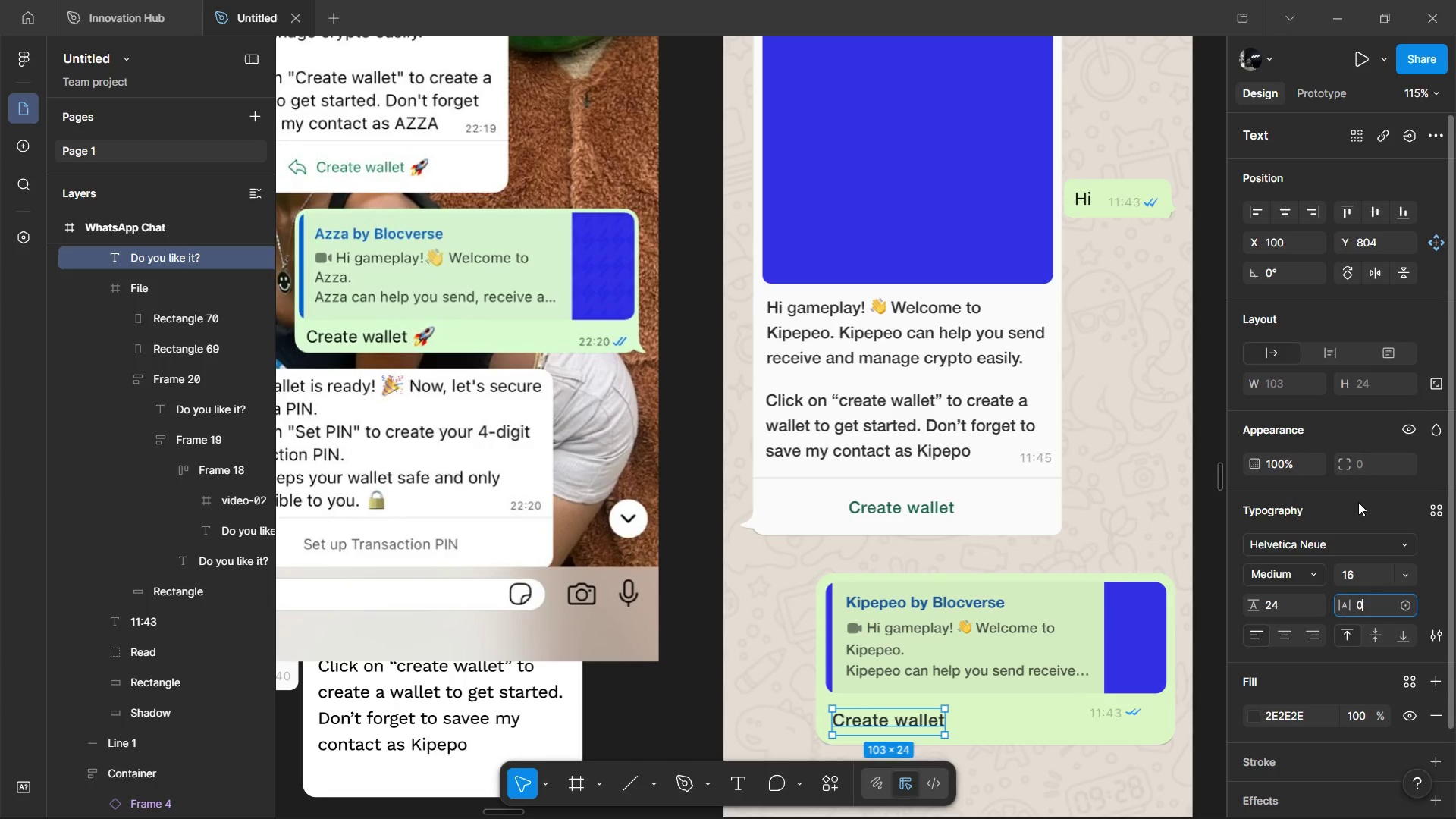 
left_click([1358, 502])
 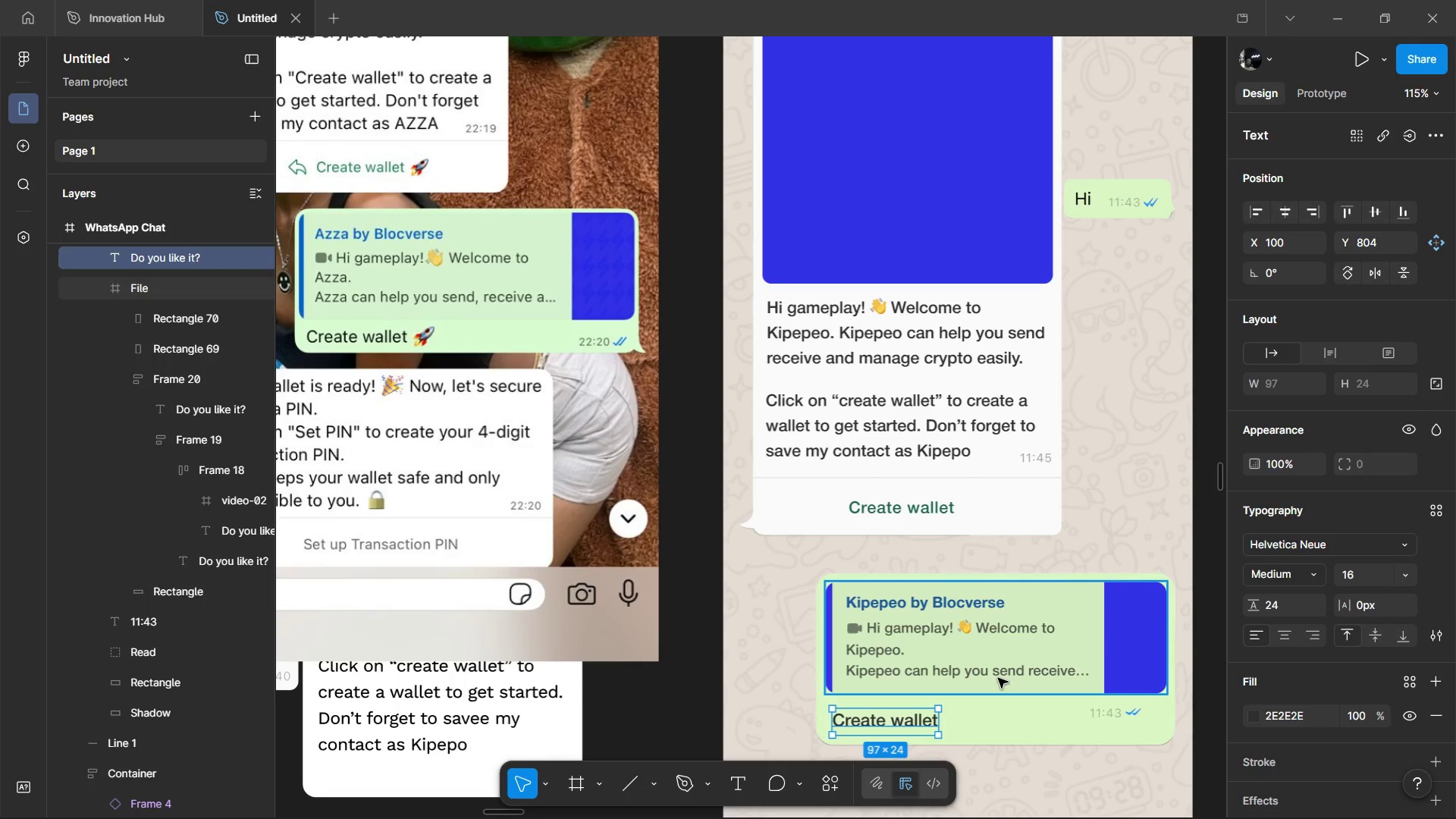 
hold_key(key=AltLeft, duration=1.5)
 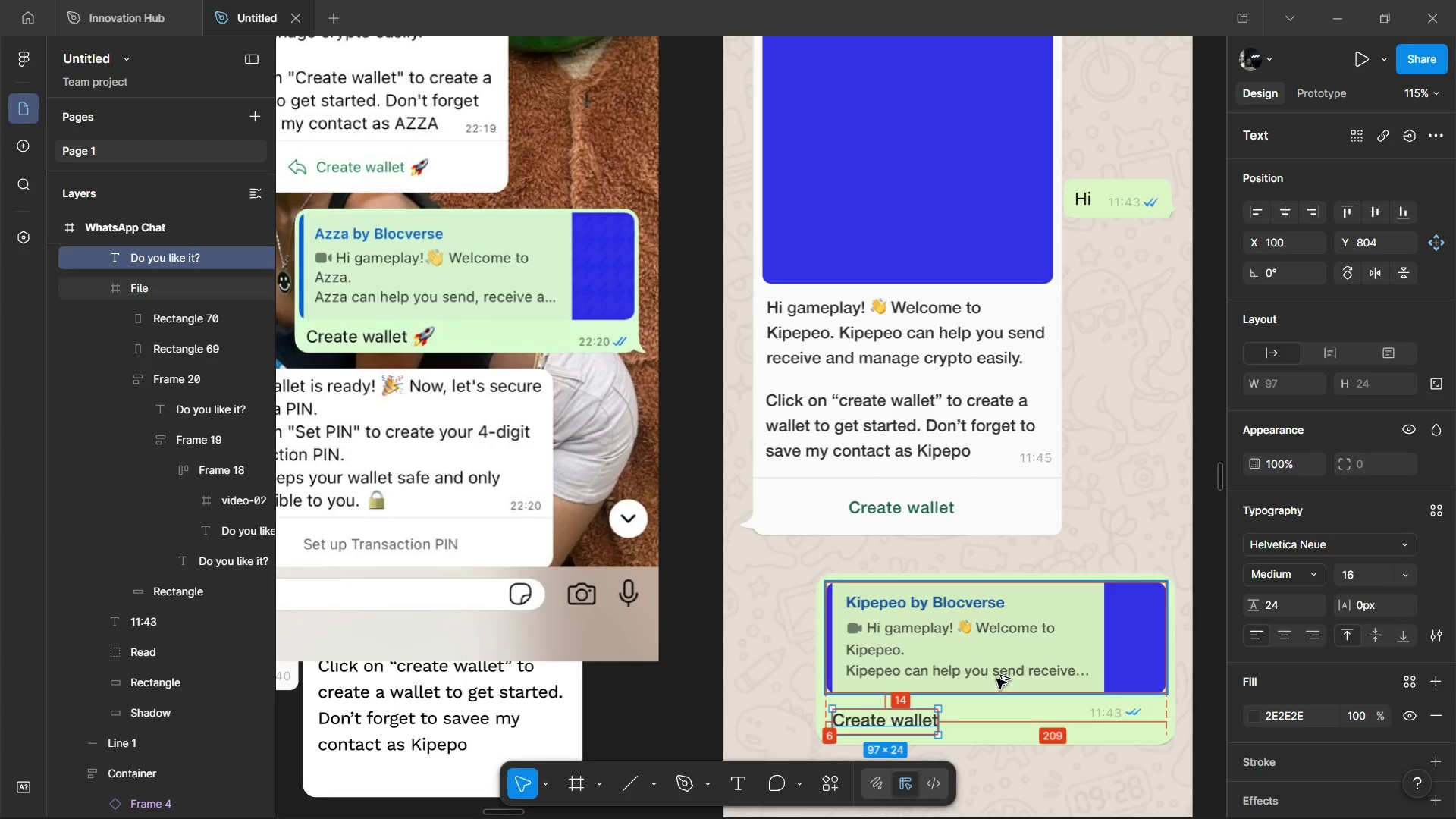 
hold_key(key=AltLeft, duration=1.51)
 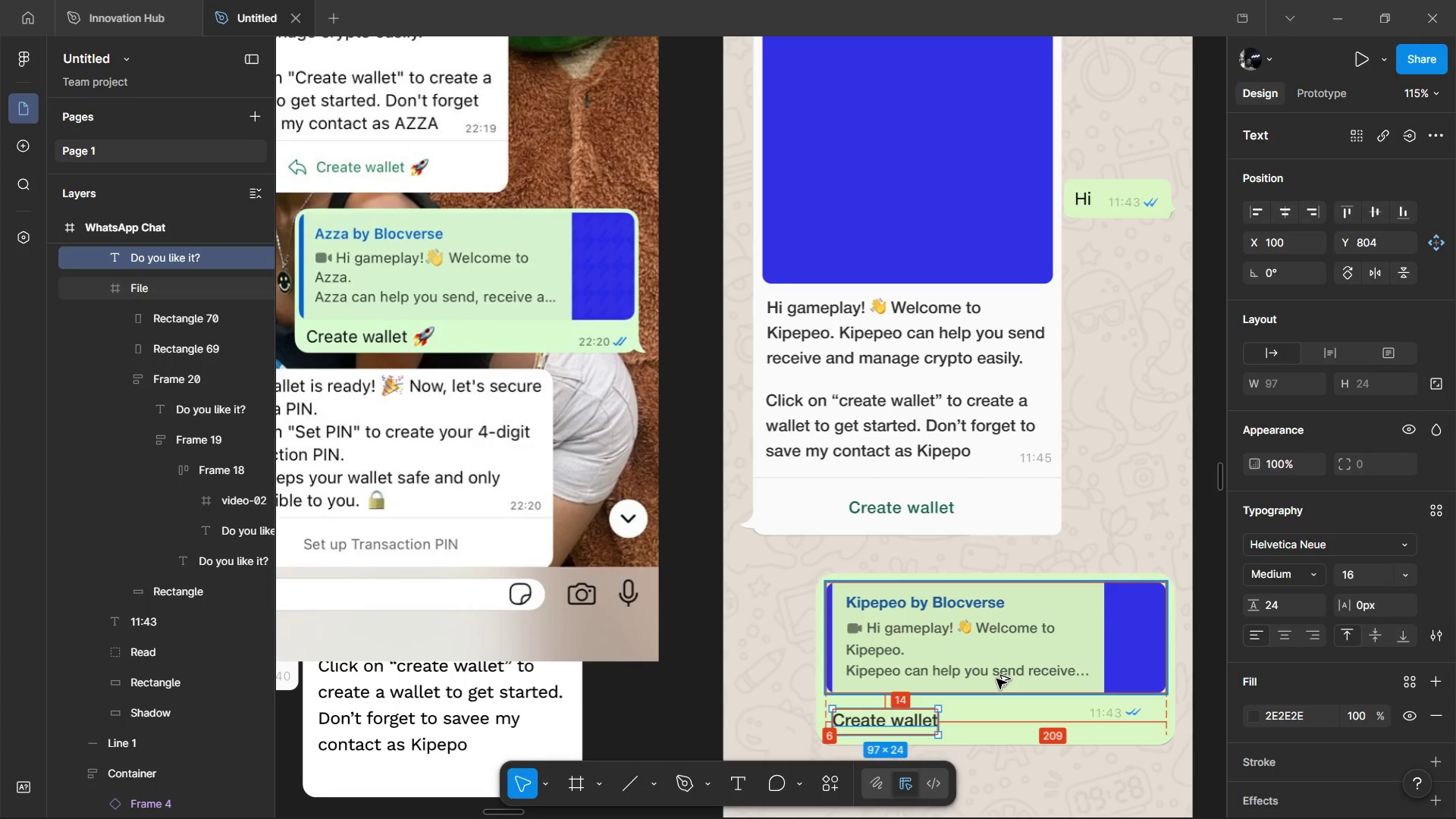 
hold_key(key=AltLeft, duration=1.5)
 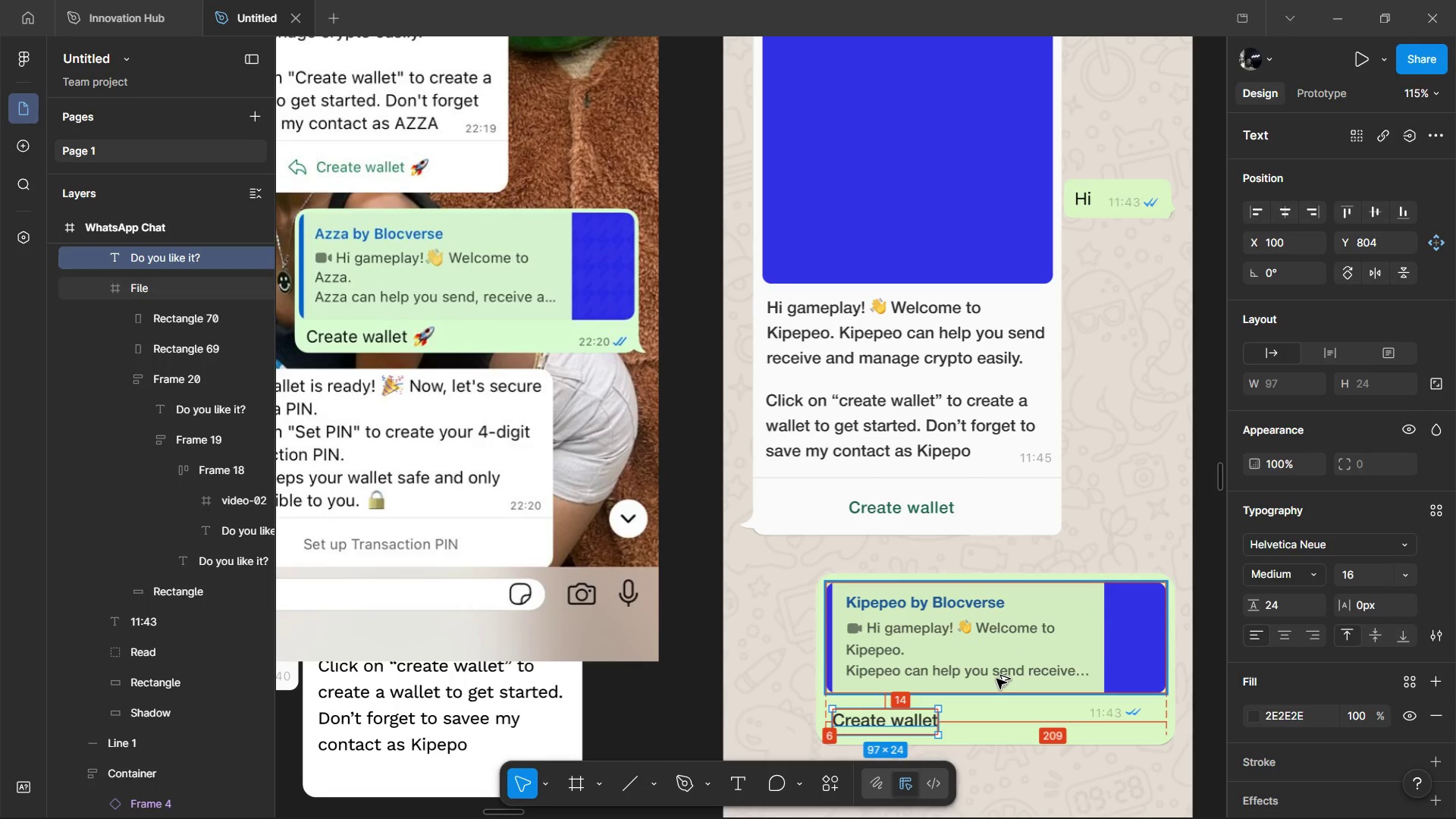 
key(Alt+Shift+ArrowUp)
 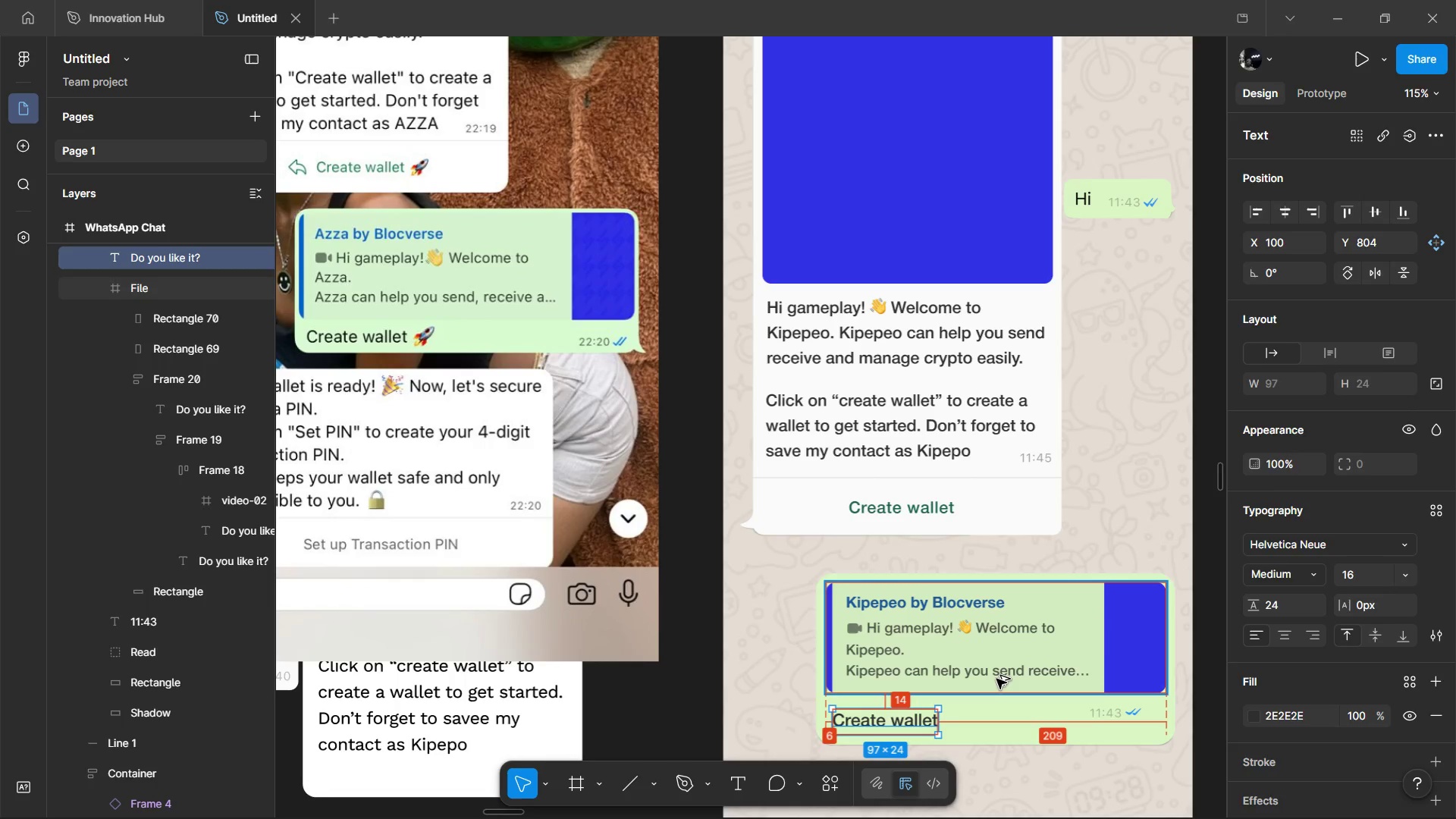 
key(ArrowDown)
 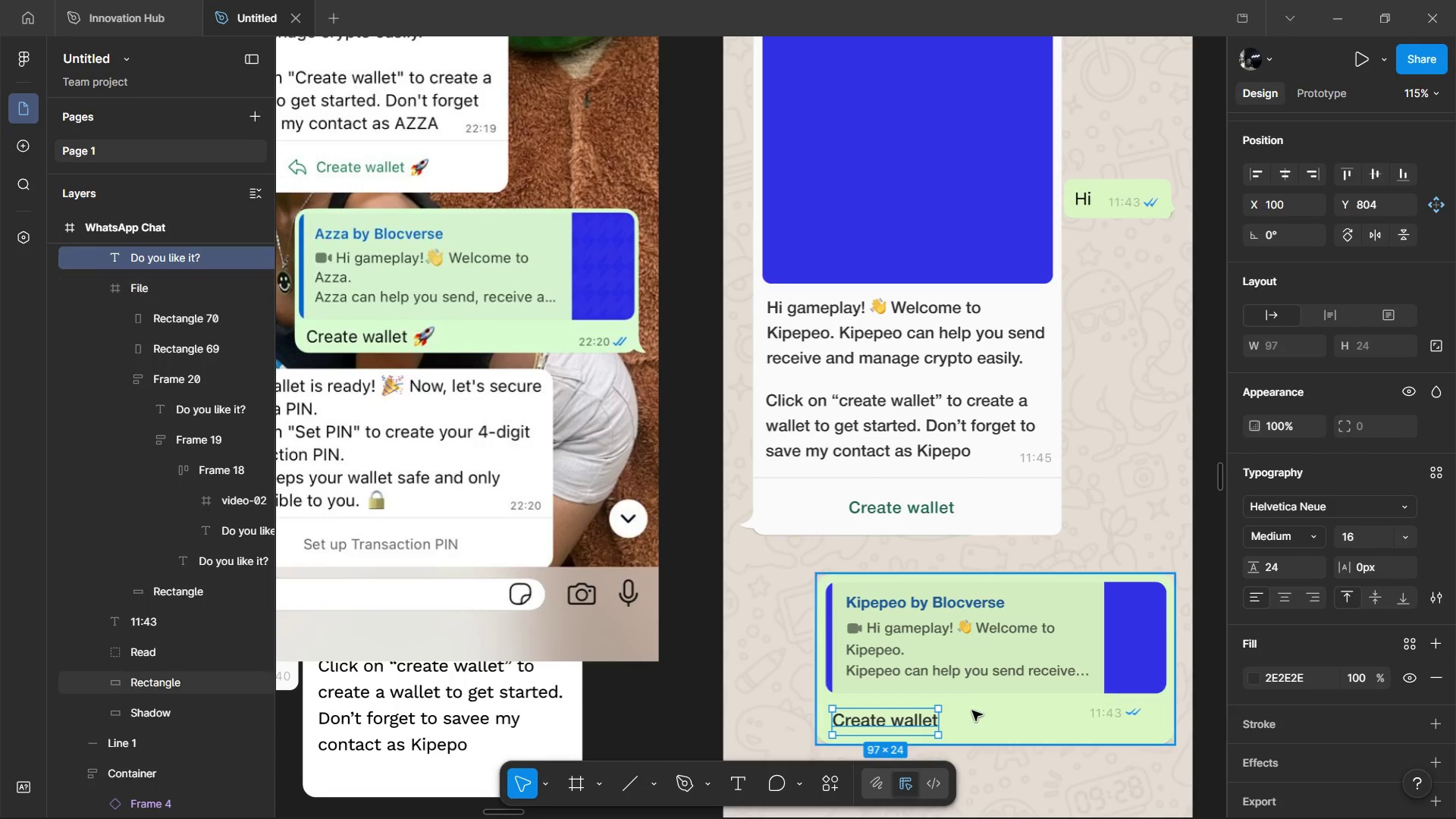 
left_click([1003, 711])
 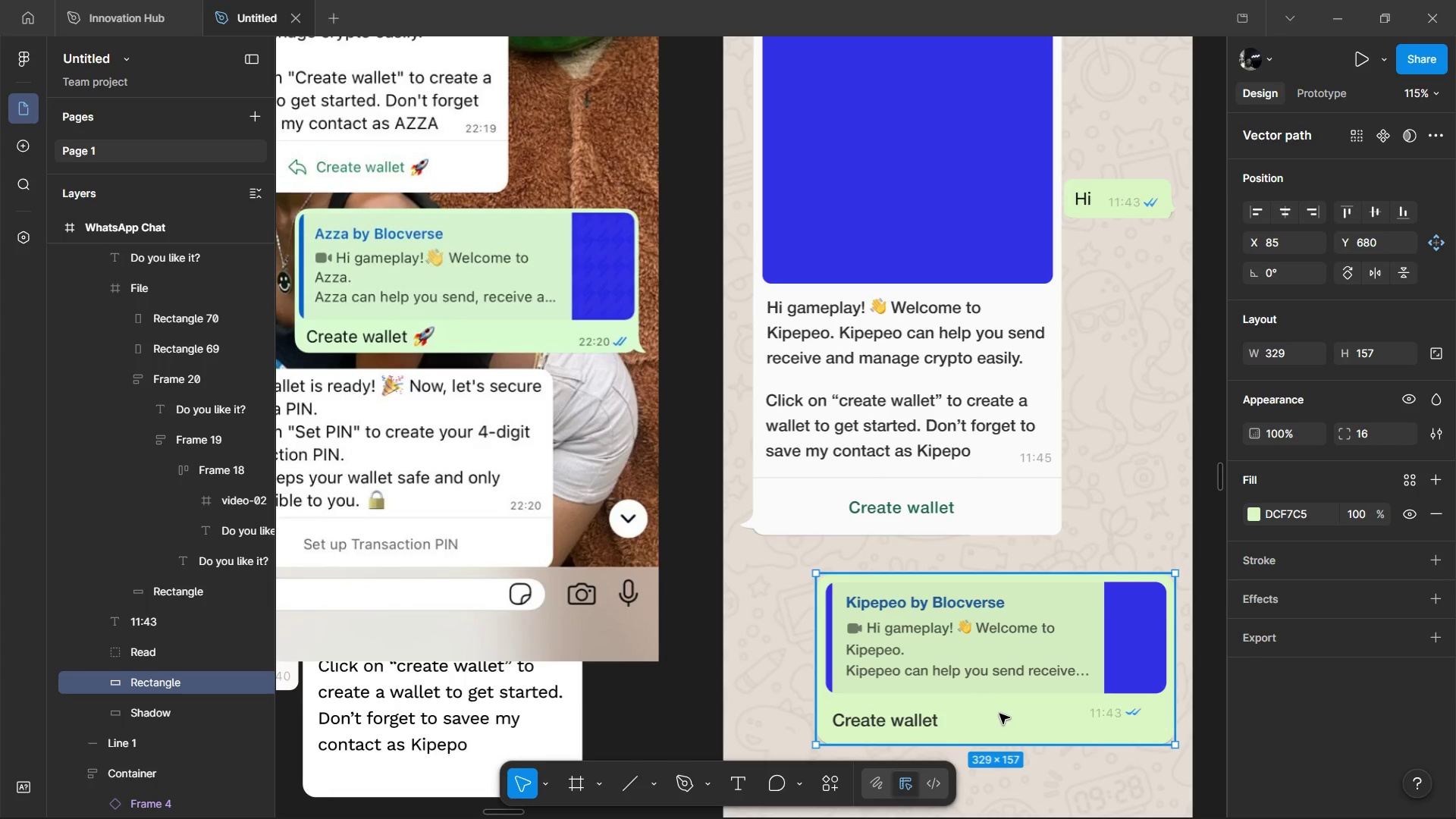 
hold_key(key=ControlLeft, duration=0.67)
left_click([999, 714])
 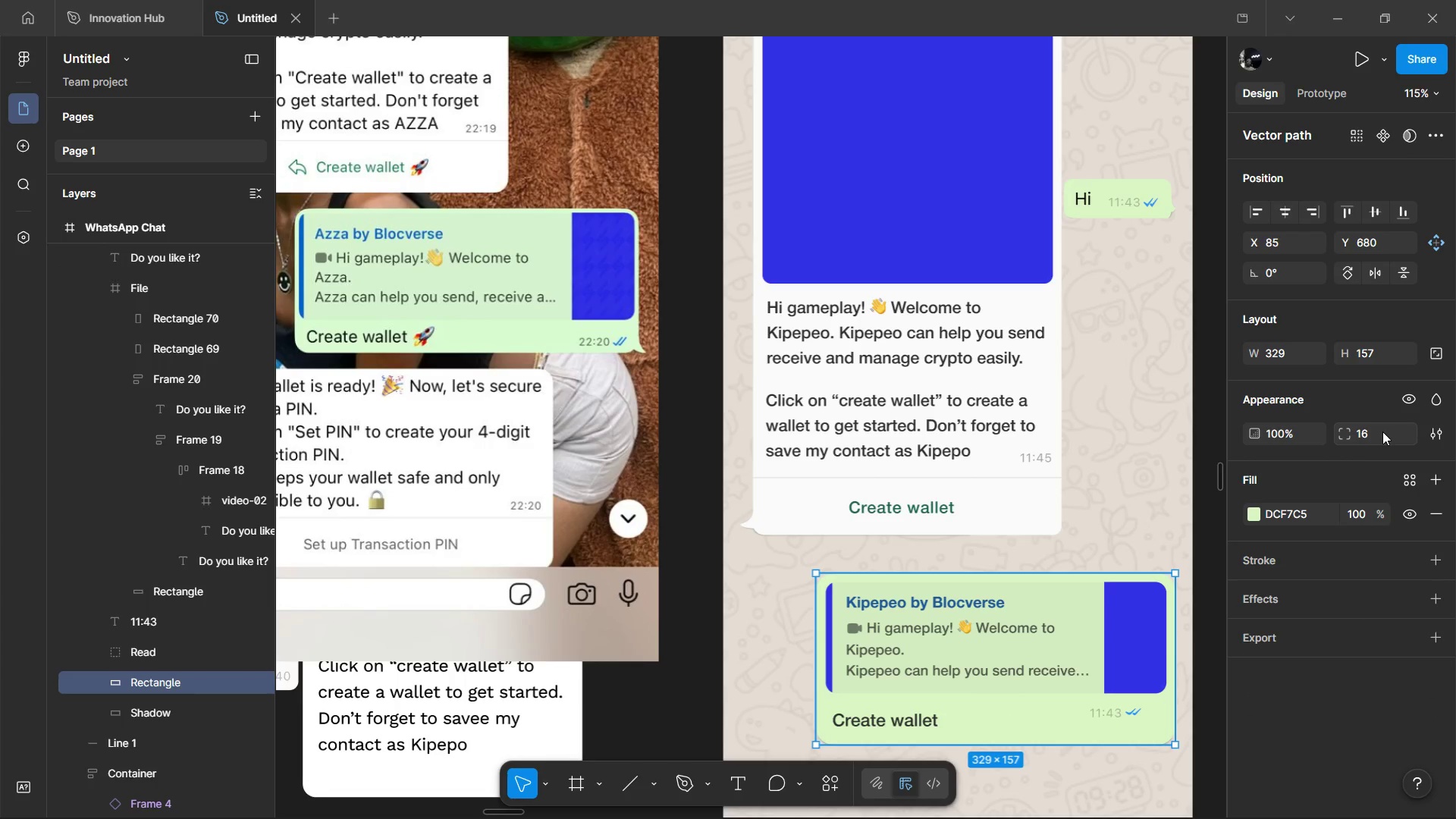 
left_click([1382, 431])
 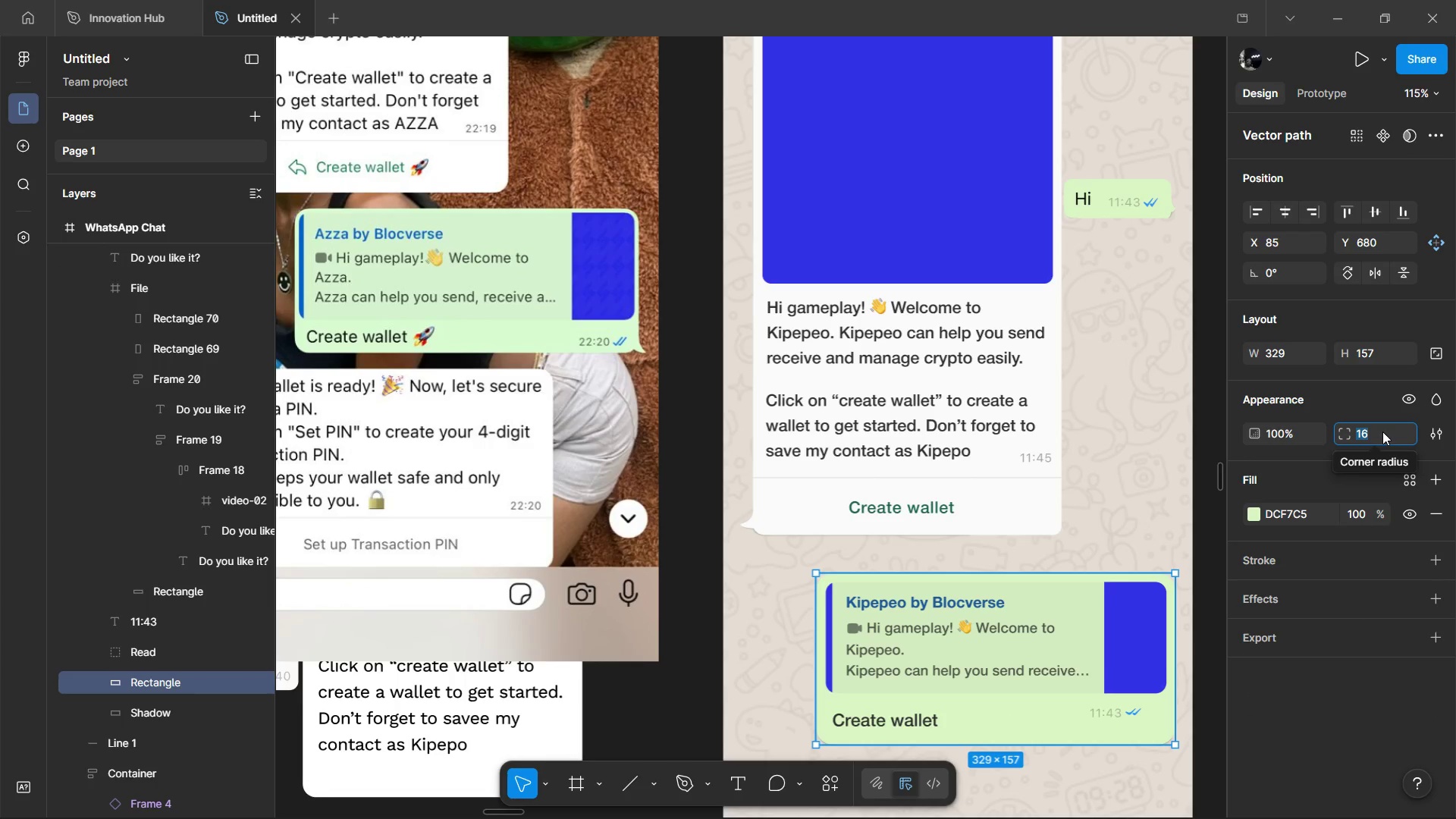 
type(24)
 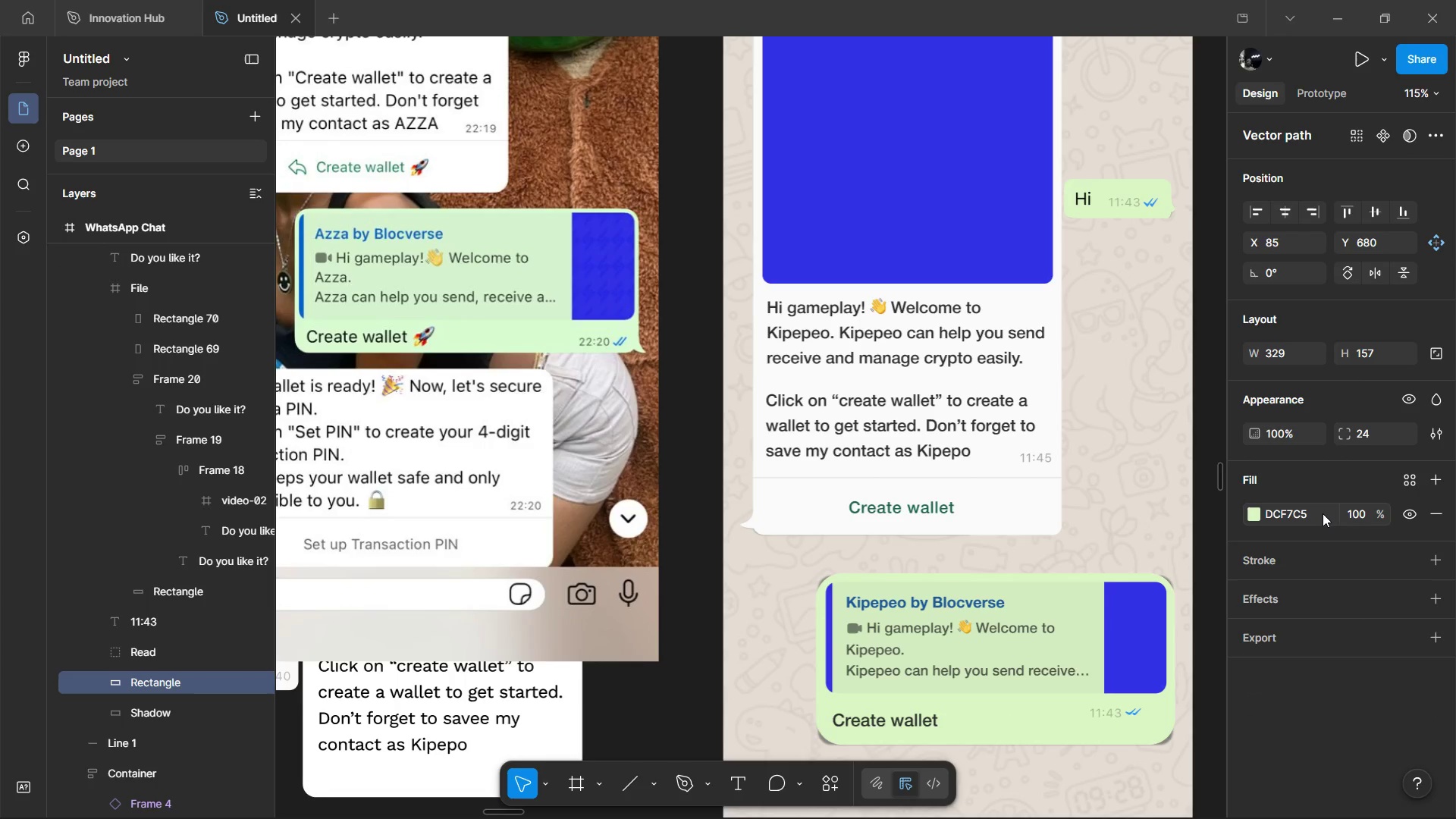 
key(Control+Z)
 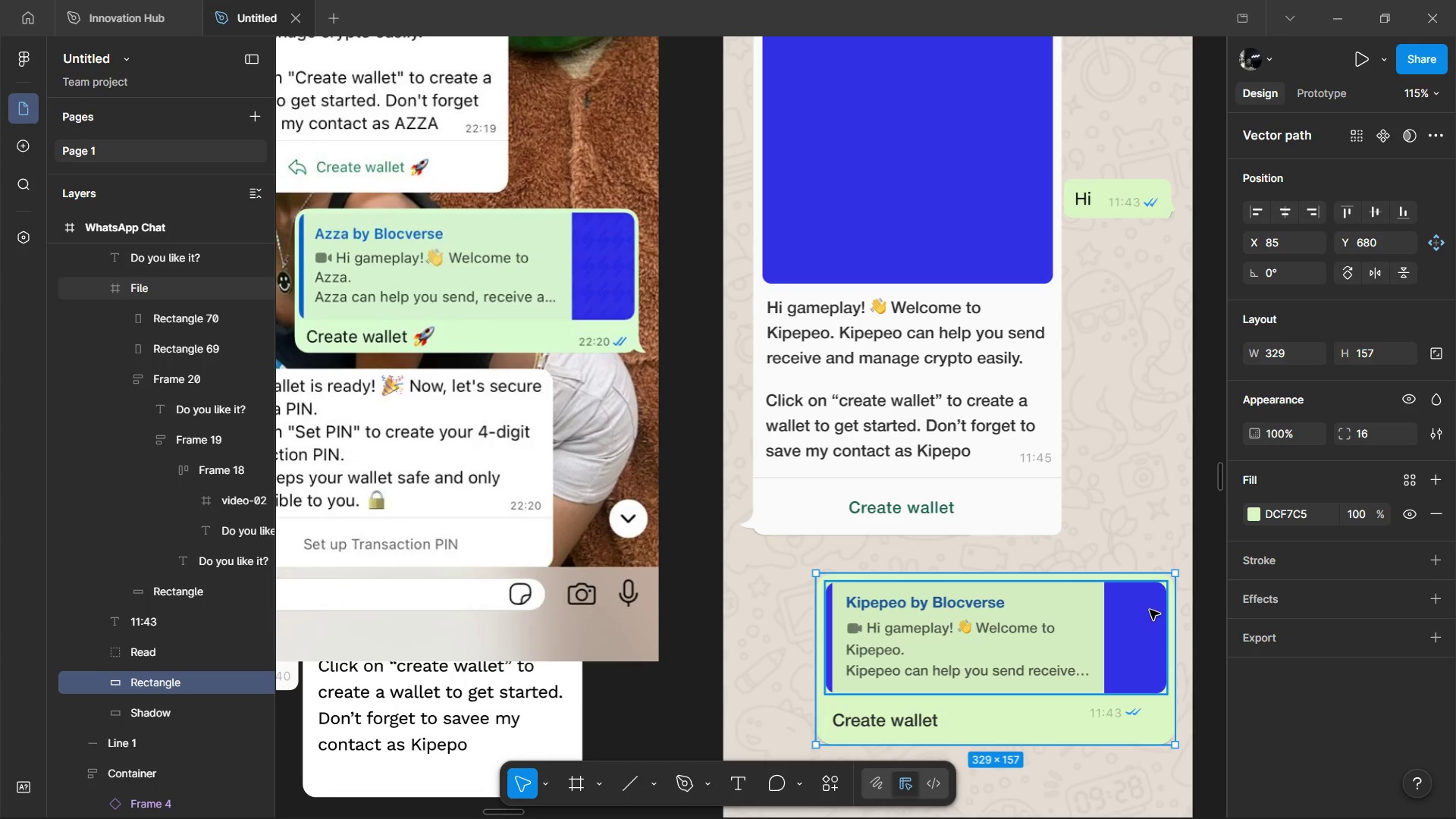 
left_click([1150, 610])
 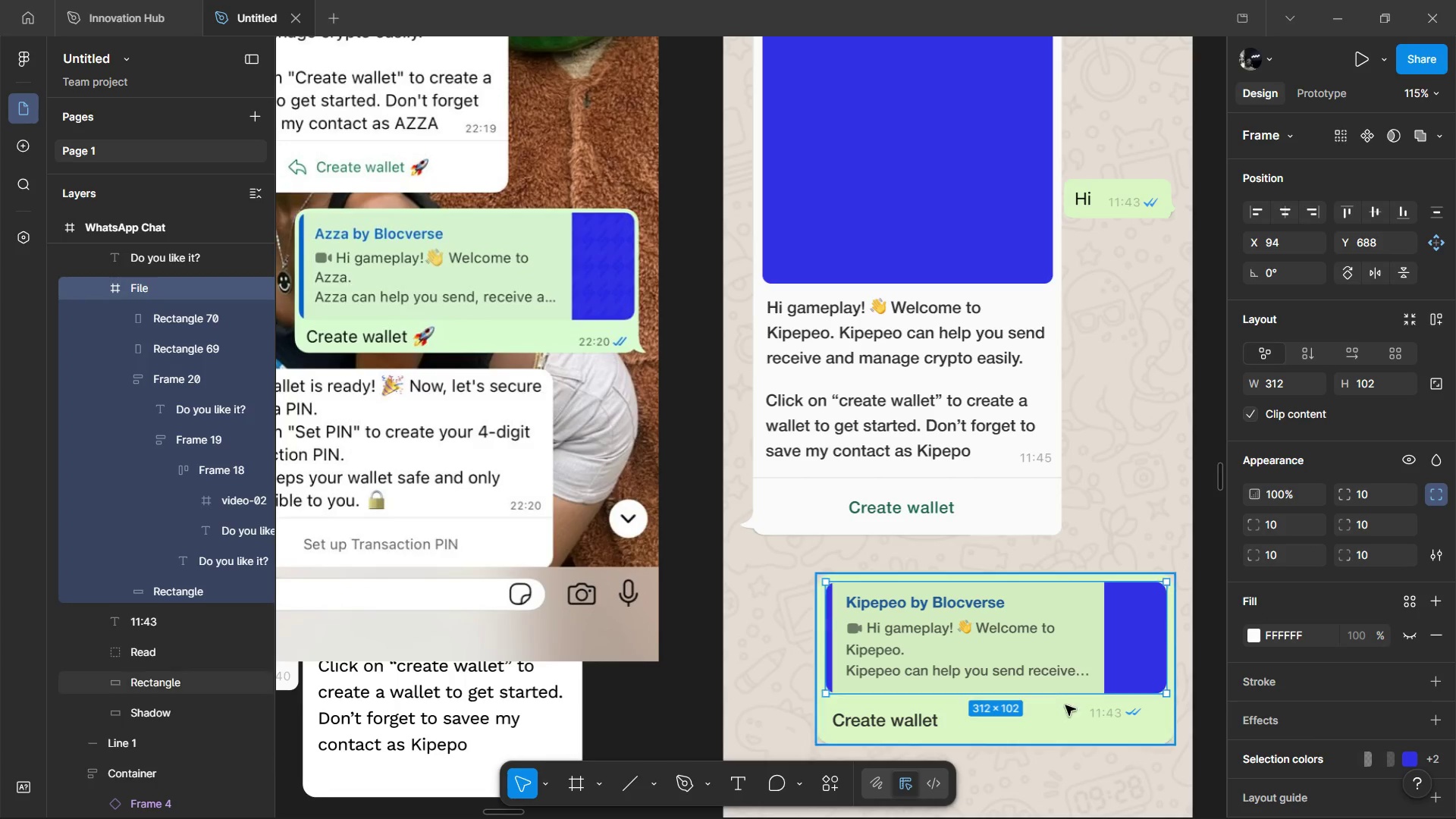 
hold_key(key=AltLeft, duration=0.48)
 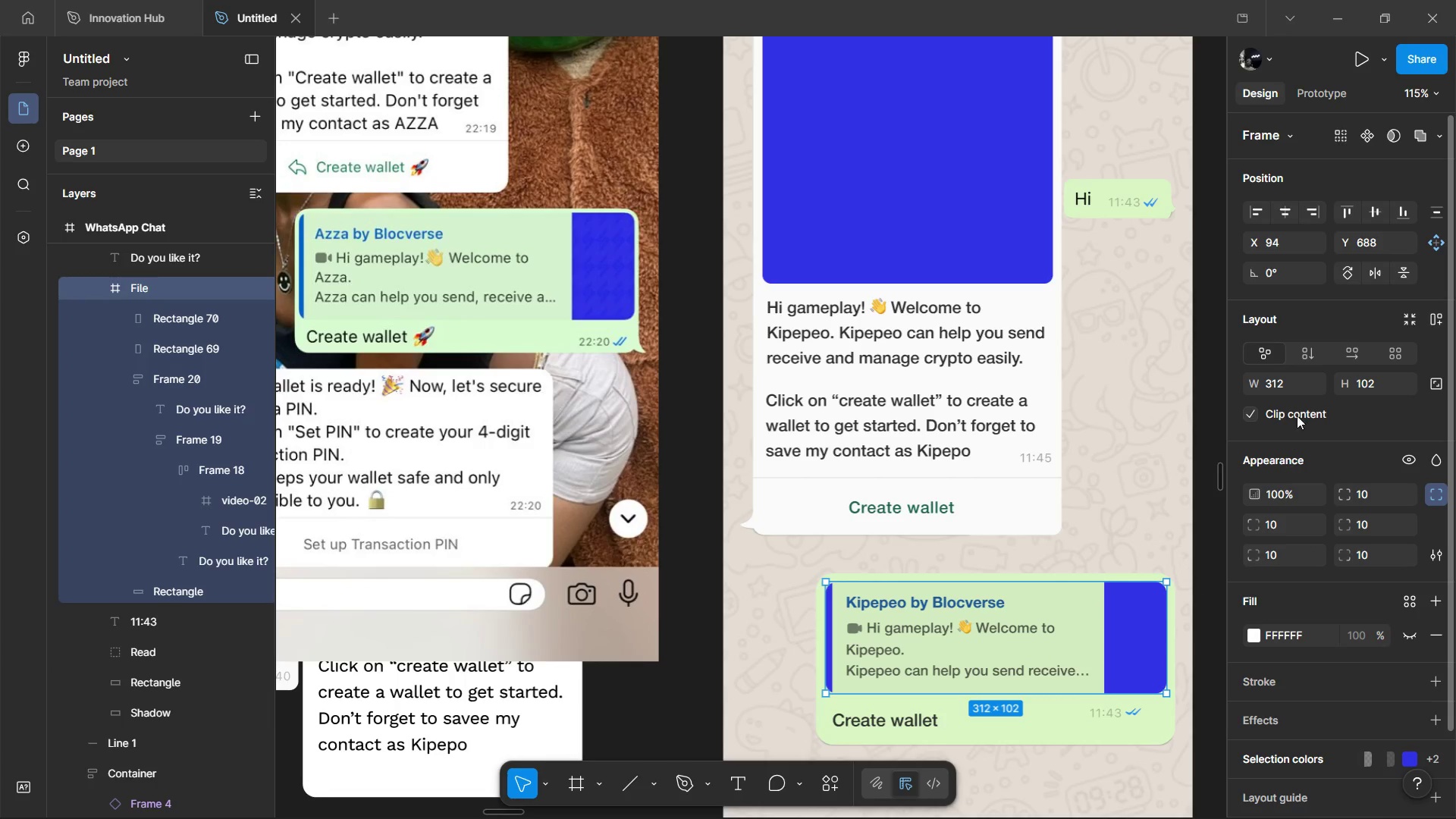 
left_click([1288, 377])
 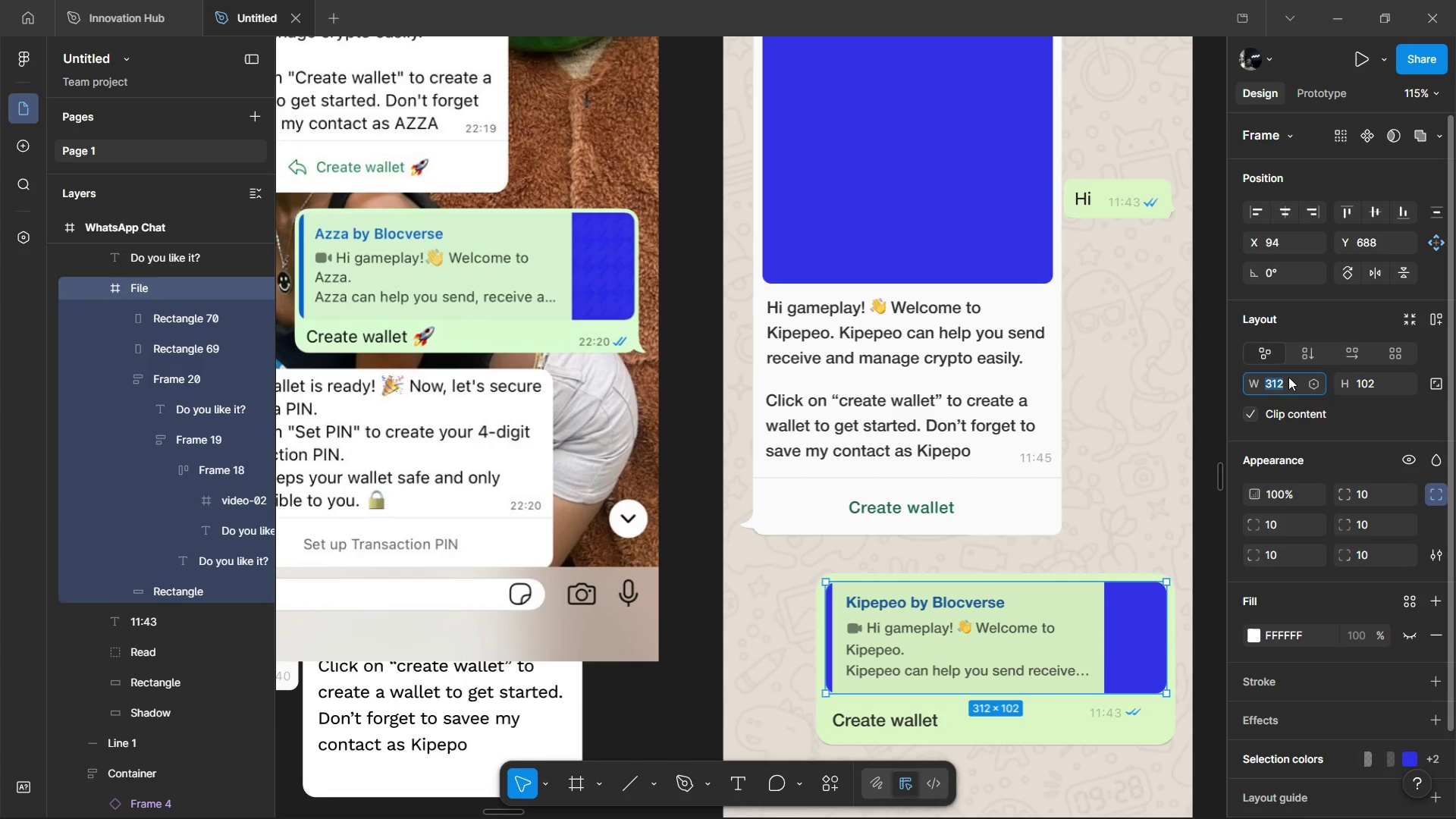 
key(ArrowRight)
 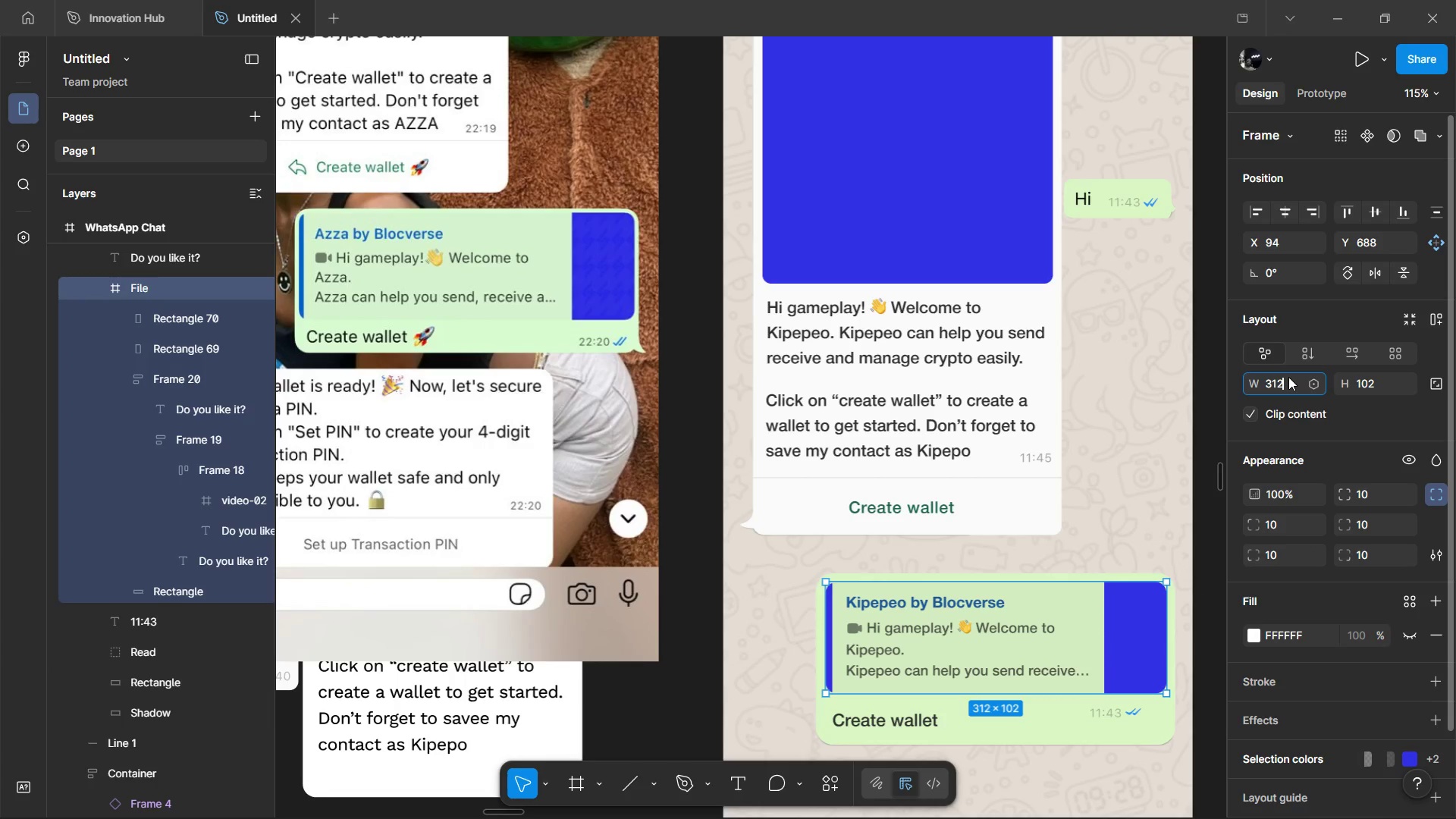 
key(Shift+Equal)
 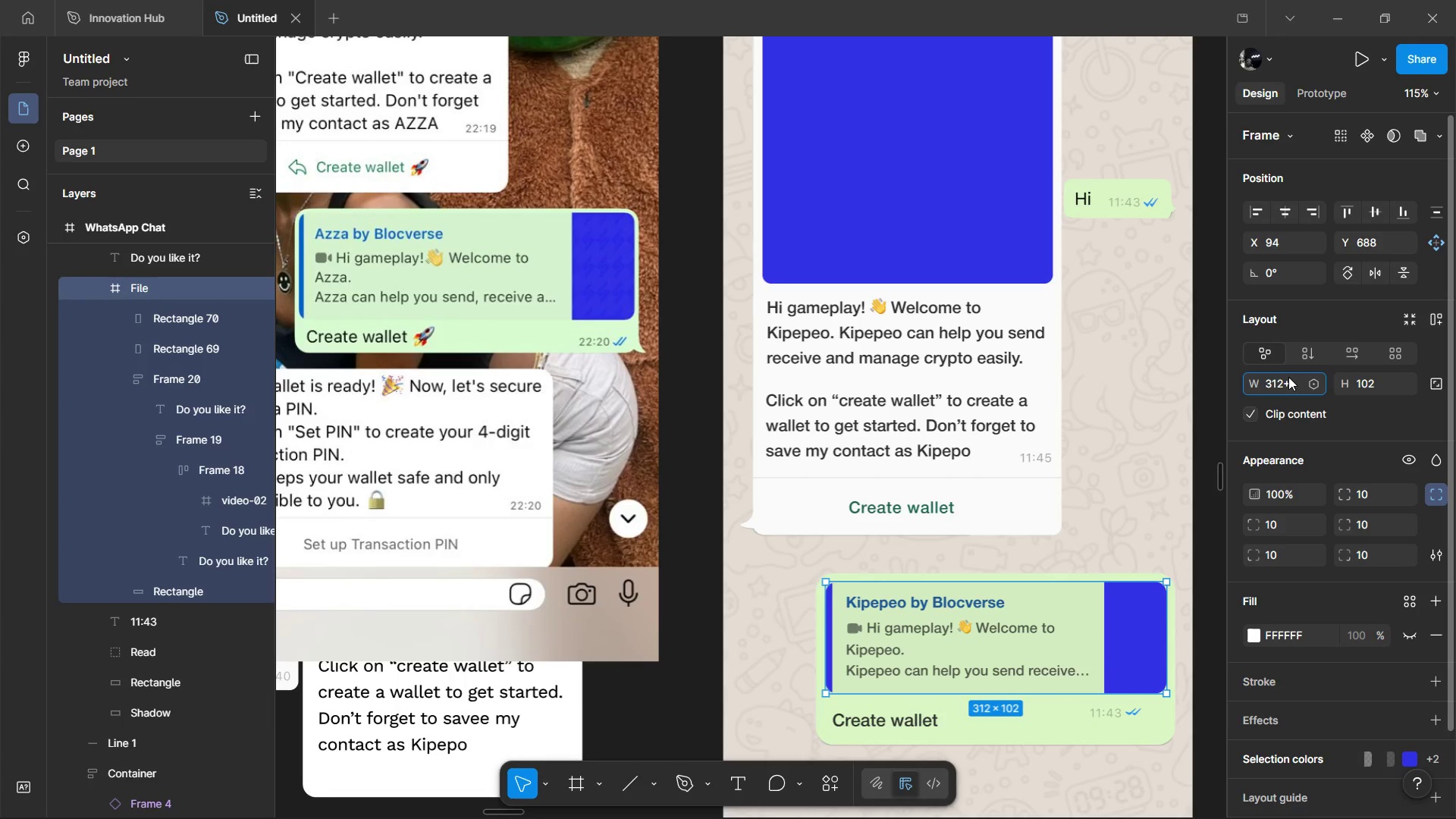 
key(2)
 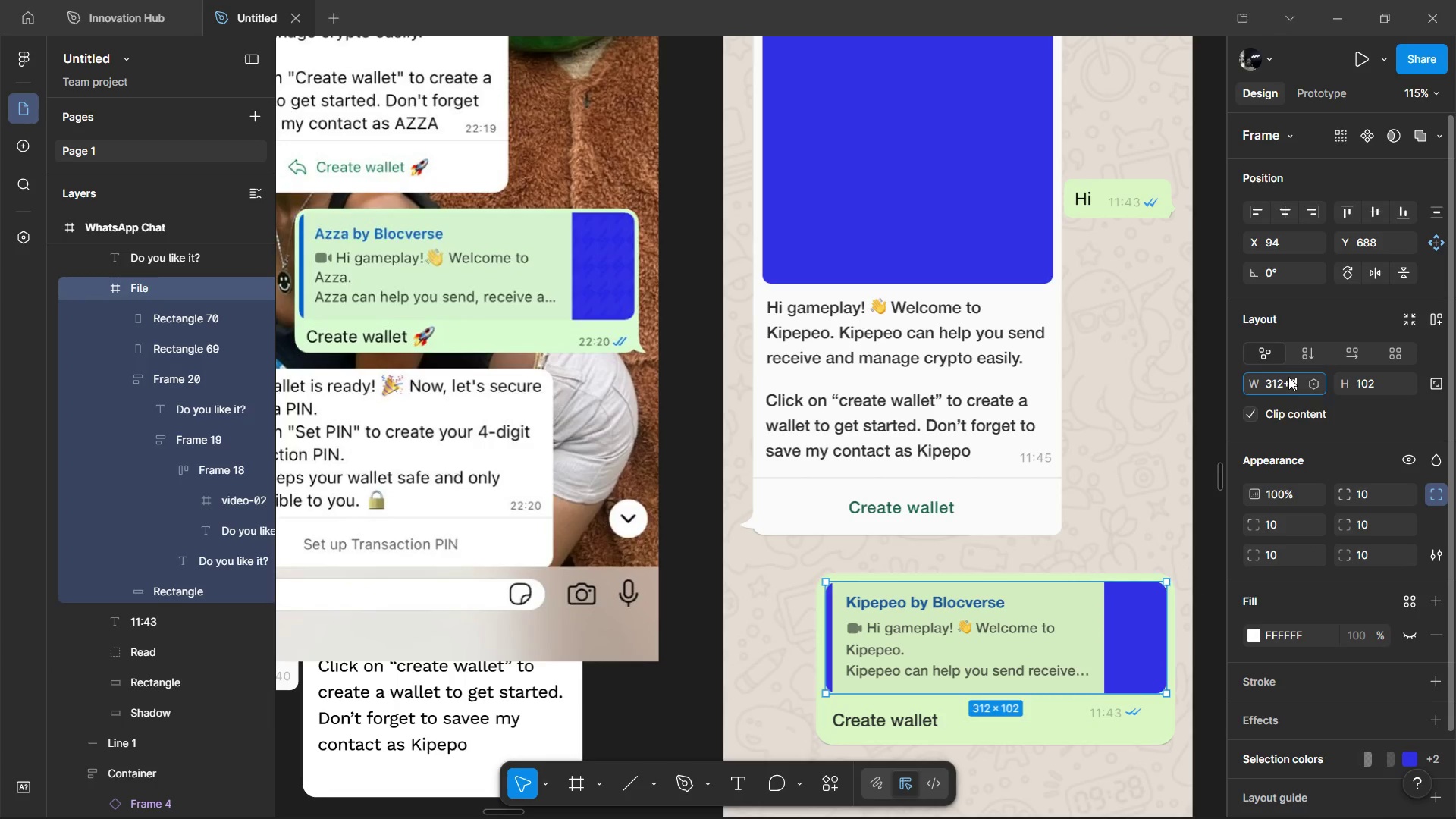 
key(Enter)
 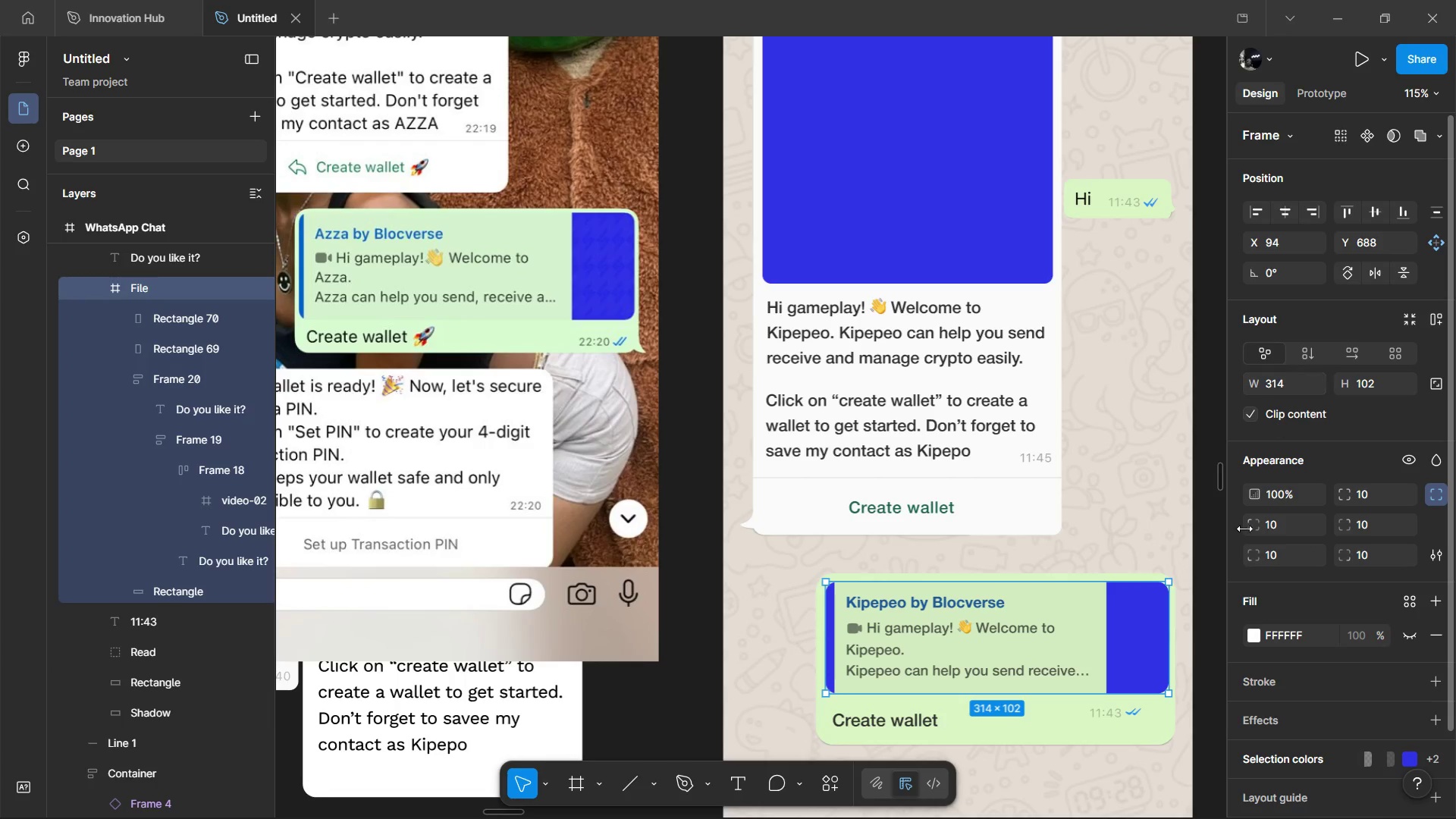 
hold_key(key=AltLeft, duration=0.8)
 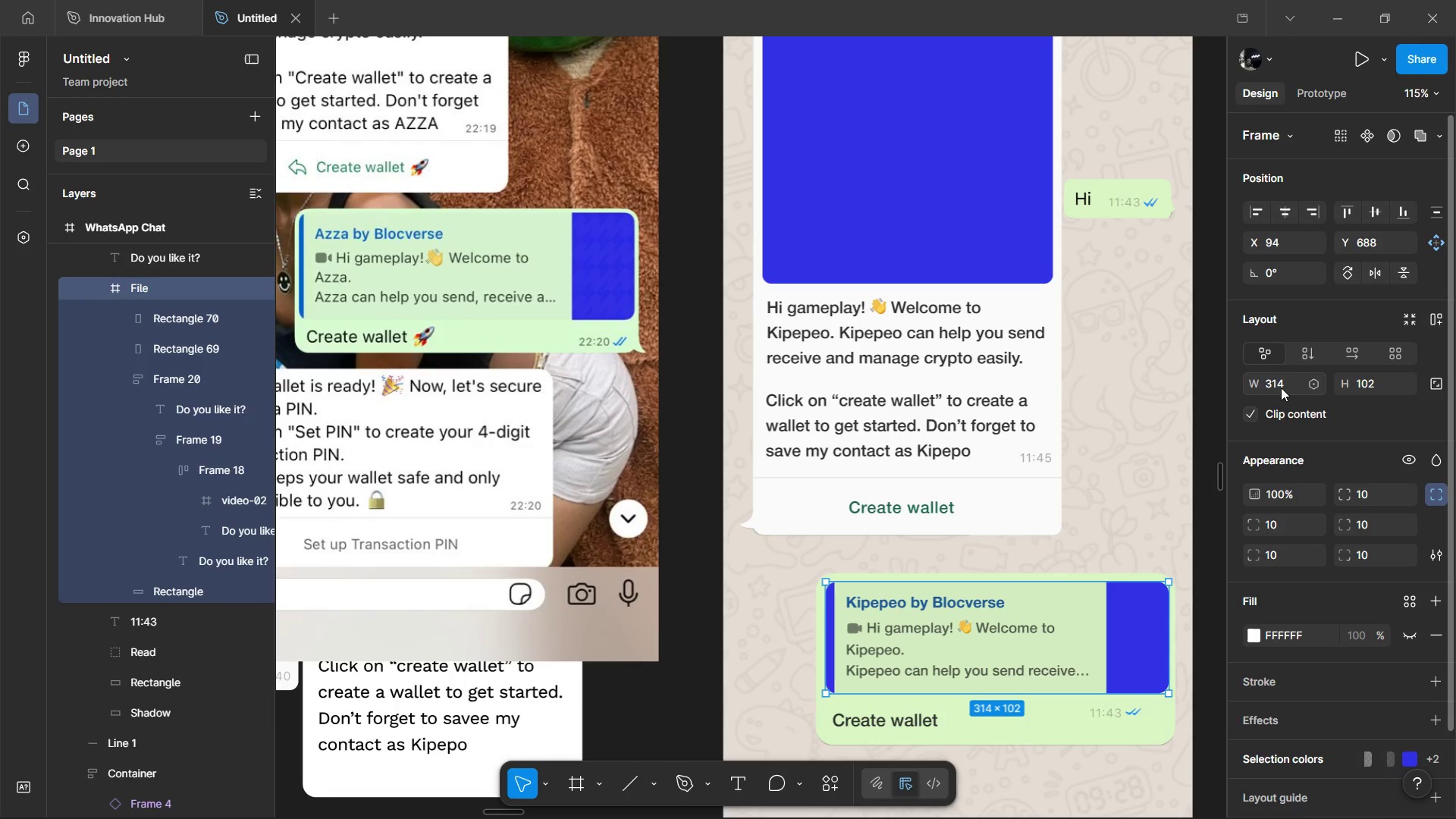 
left_click([1284, 383])
 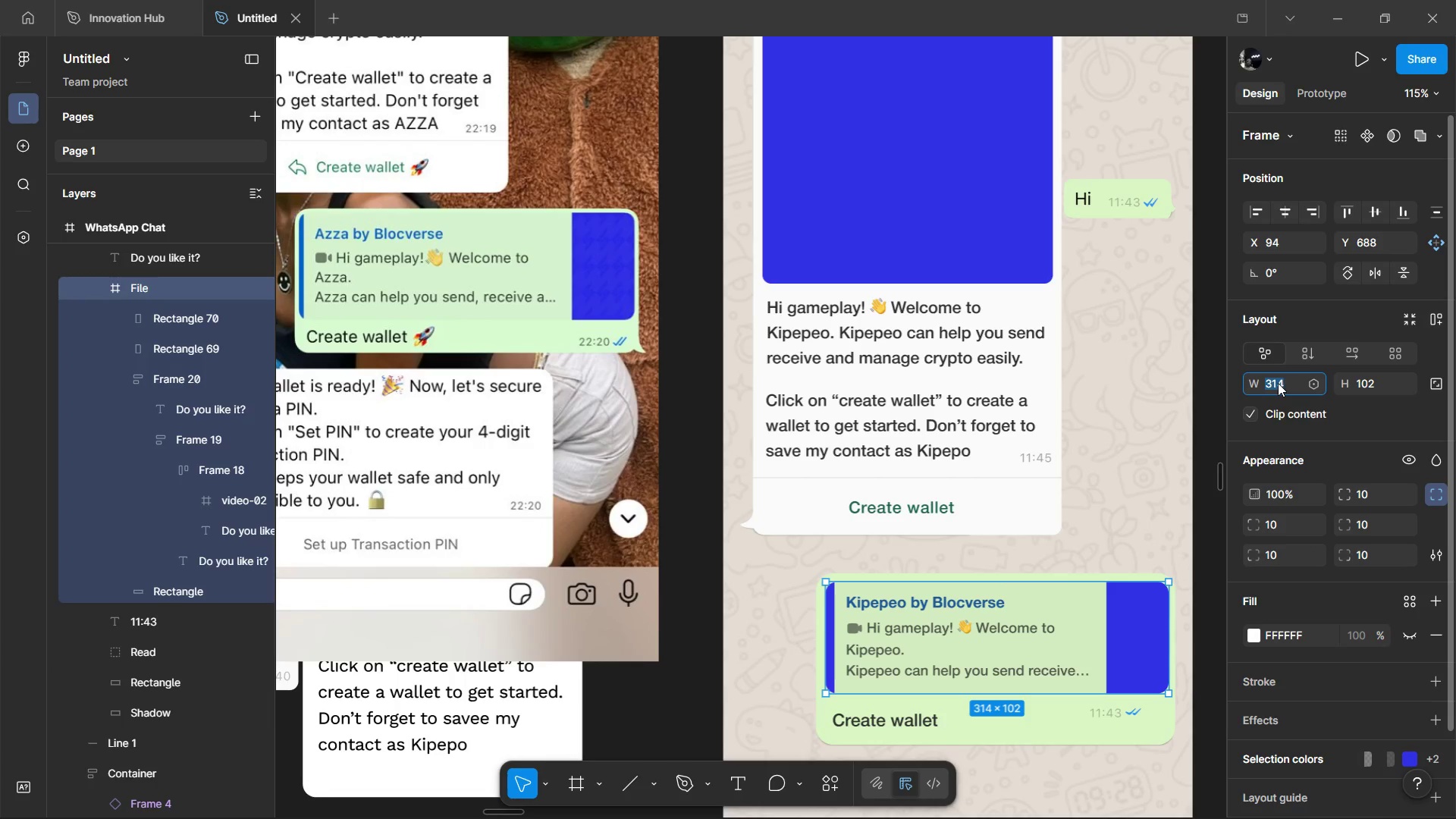 
key(ArrowRight)
 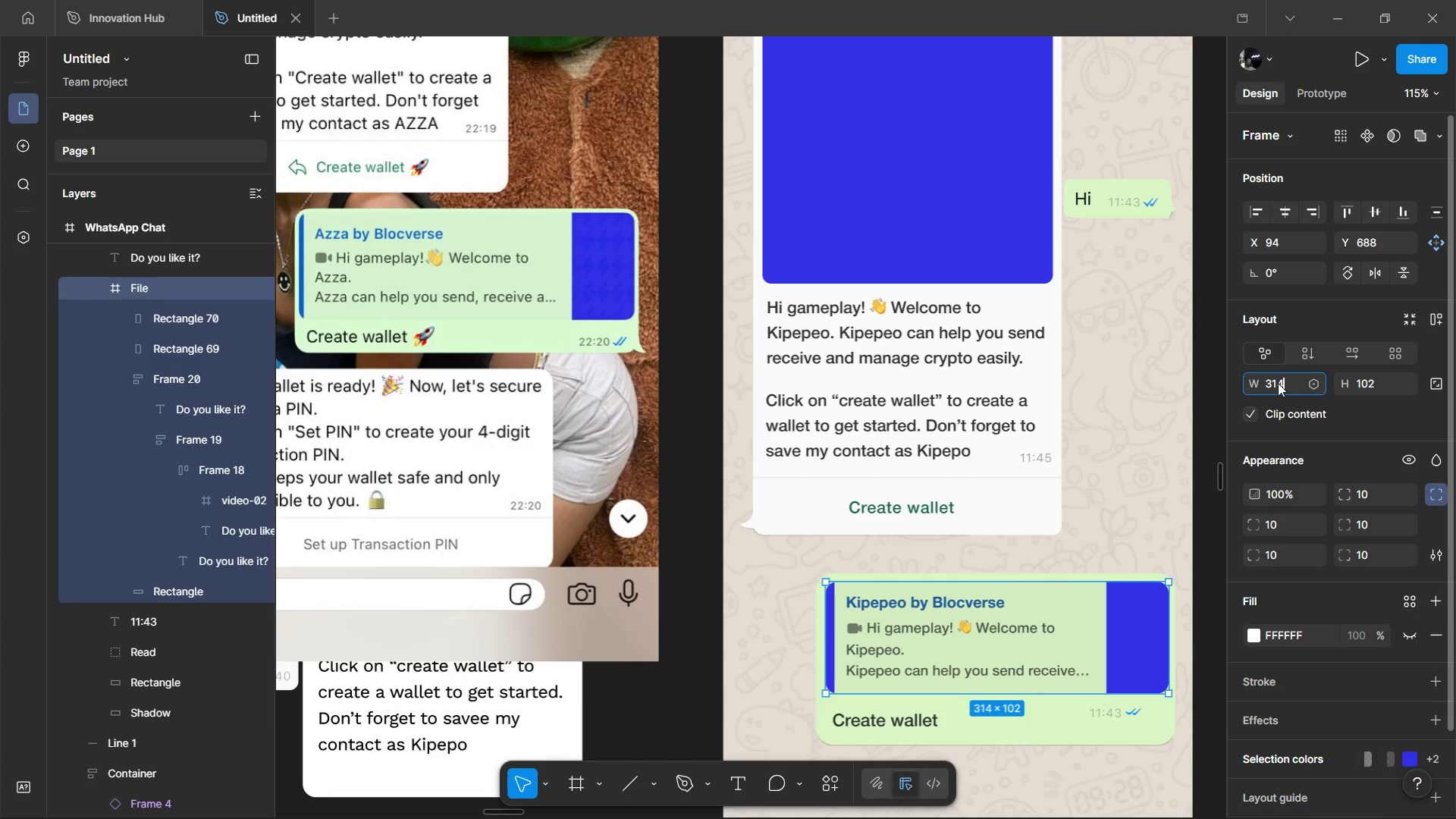 
key(Shift+Equal)
 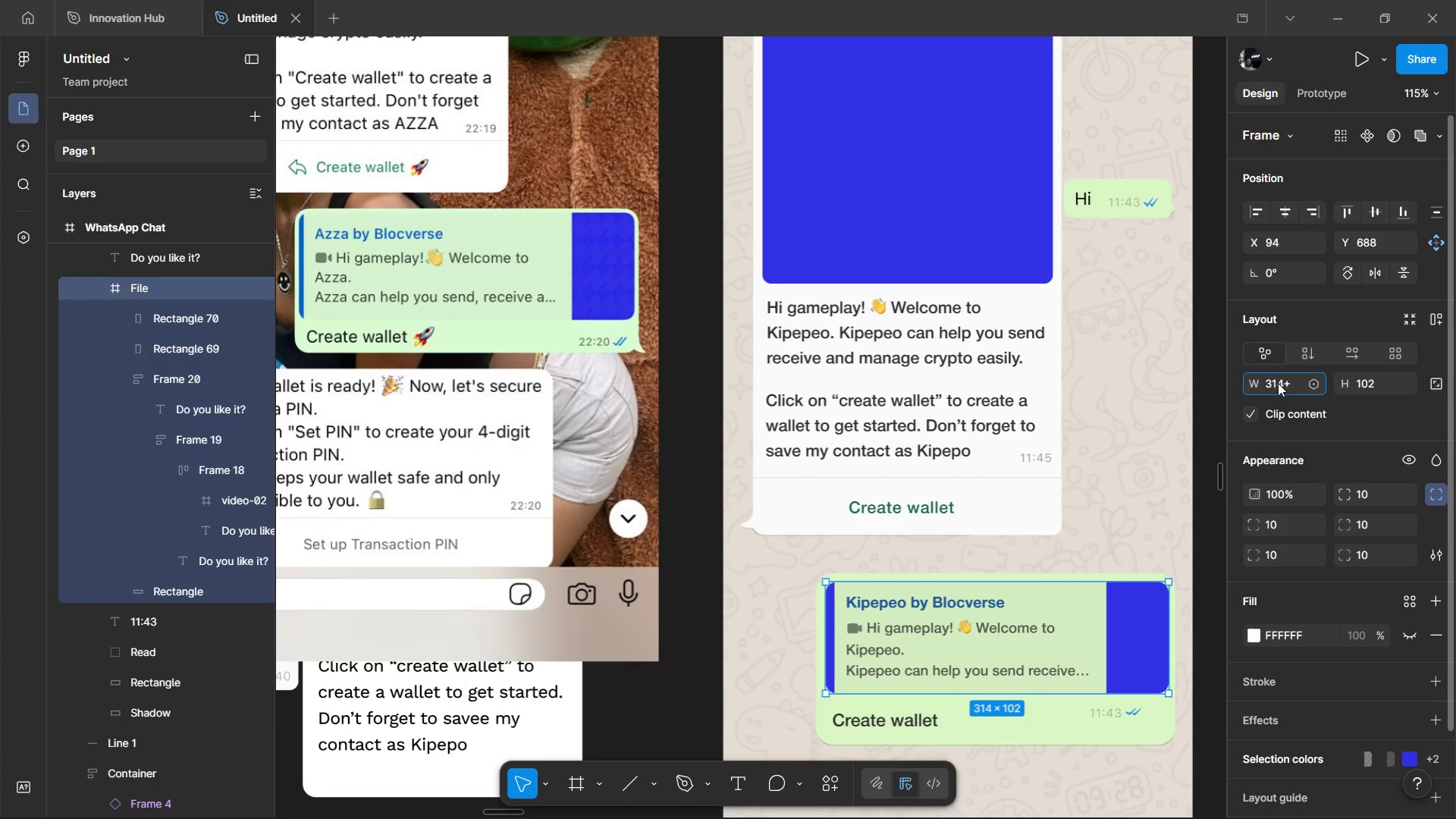 
key(6)
 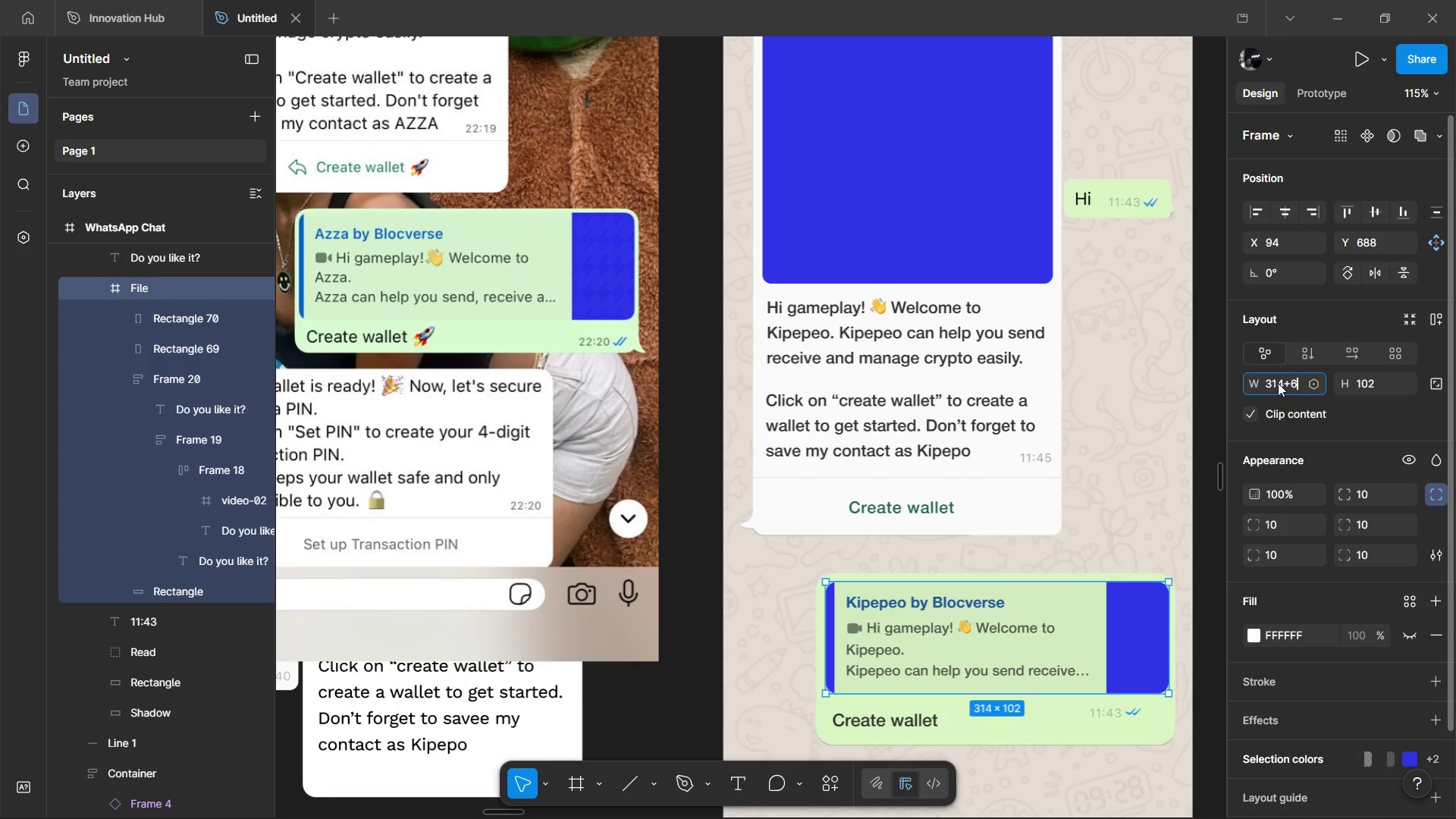 
key(Backspace)
 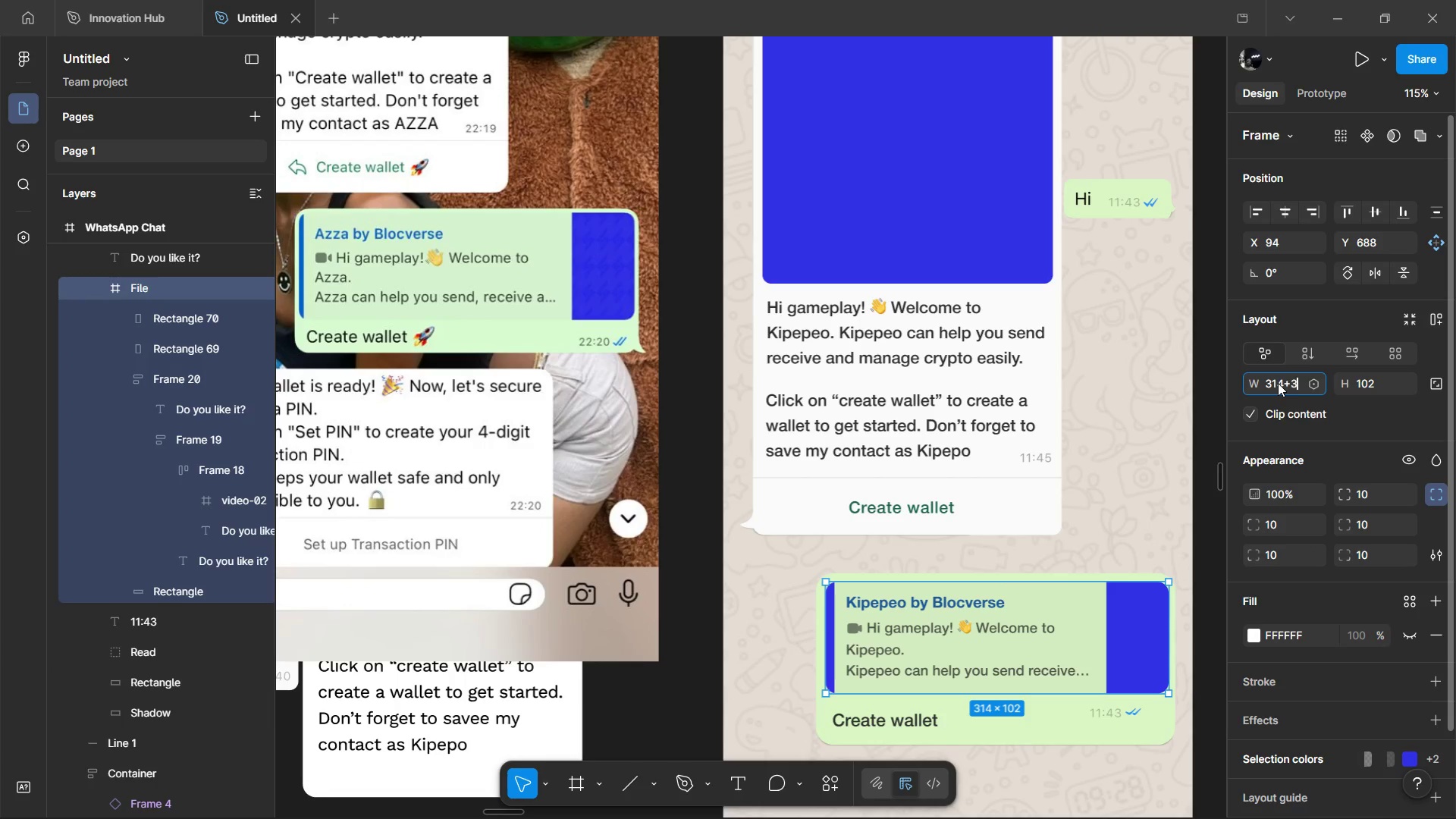 
key(3)
 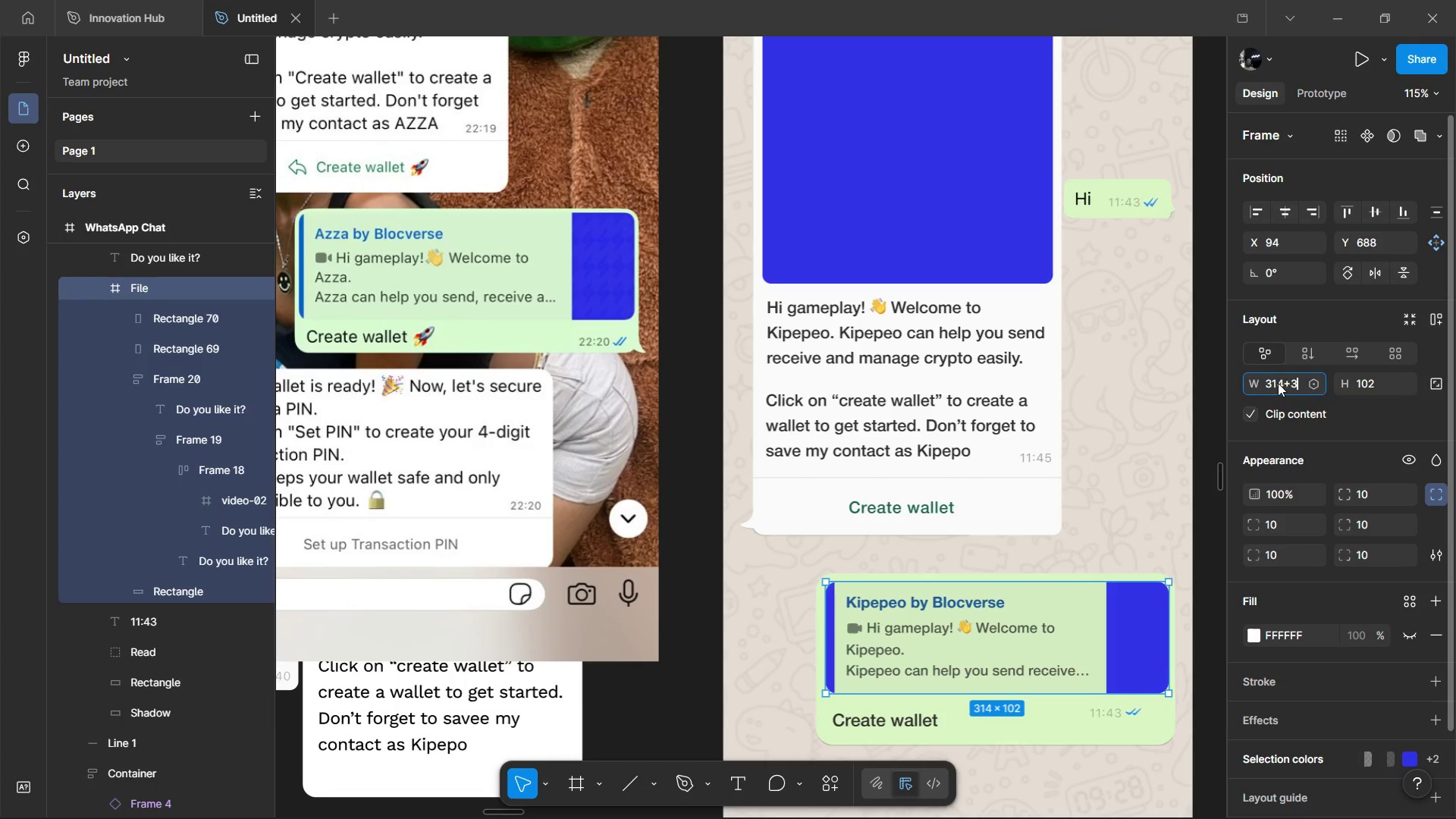 
key(Enter)
 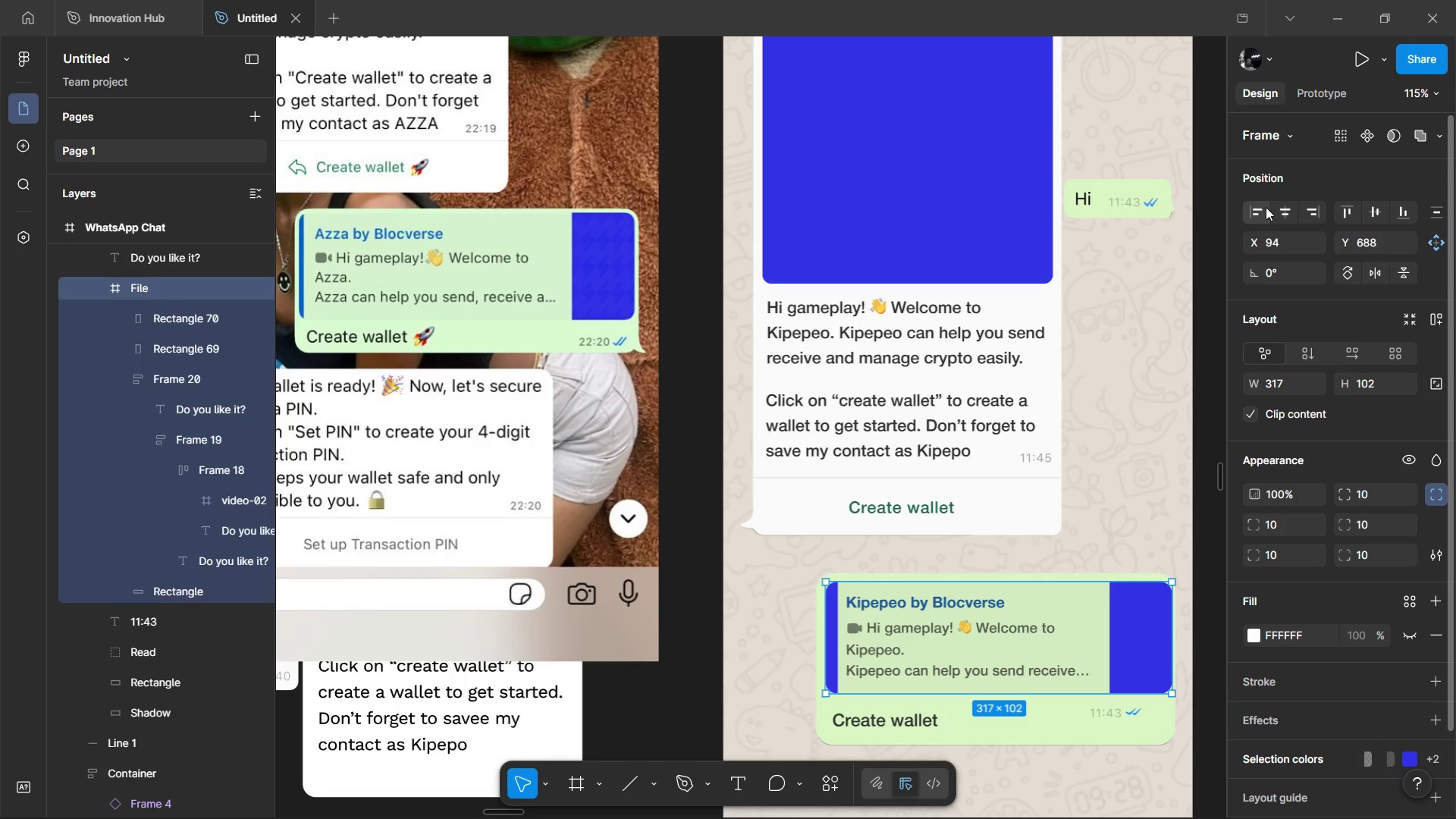 
left_click([1260, 210])
 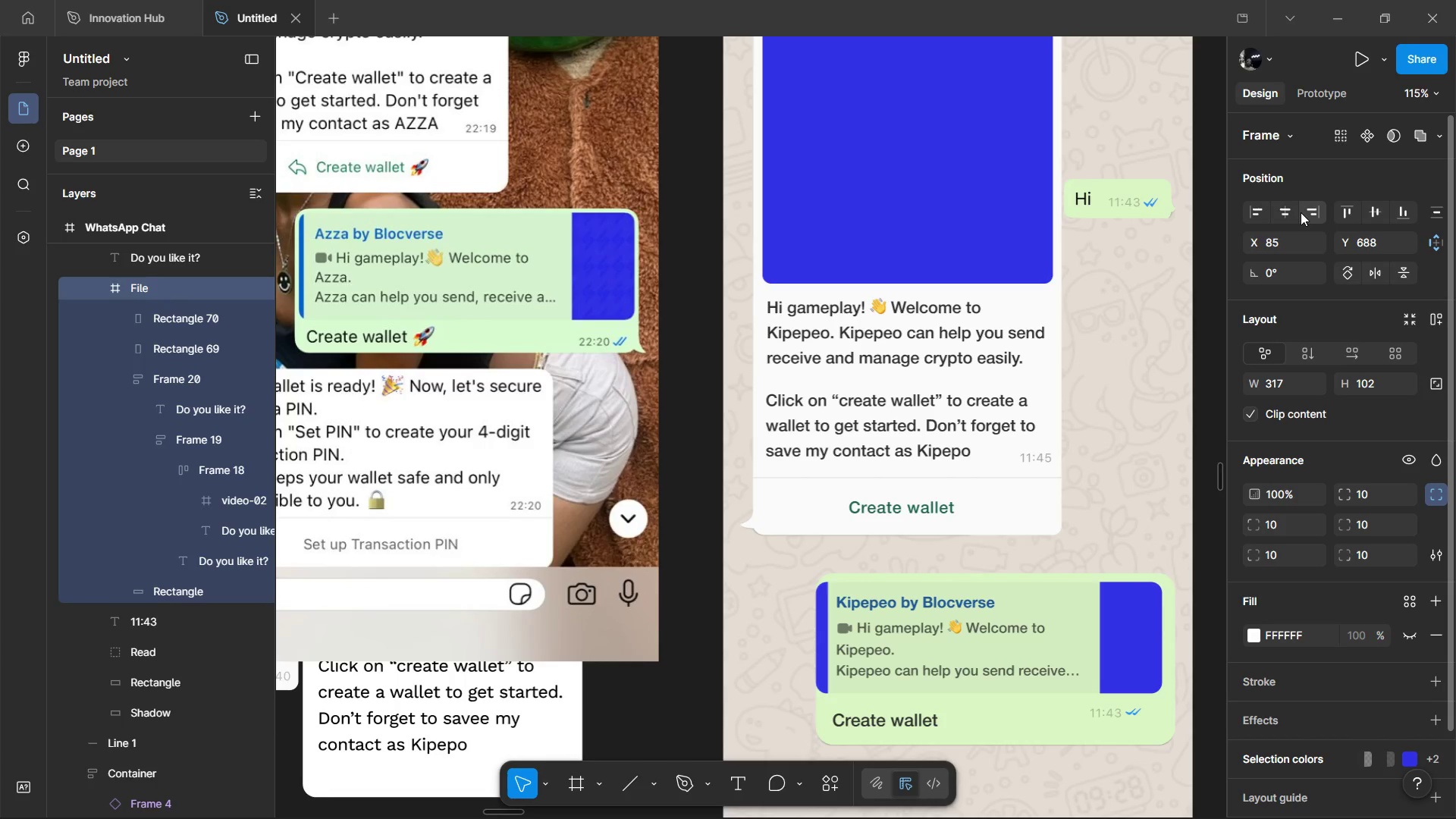 
left_click([1294, 213])
 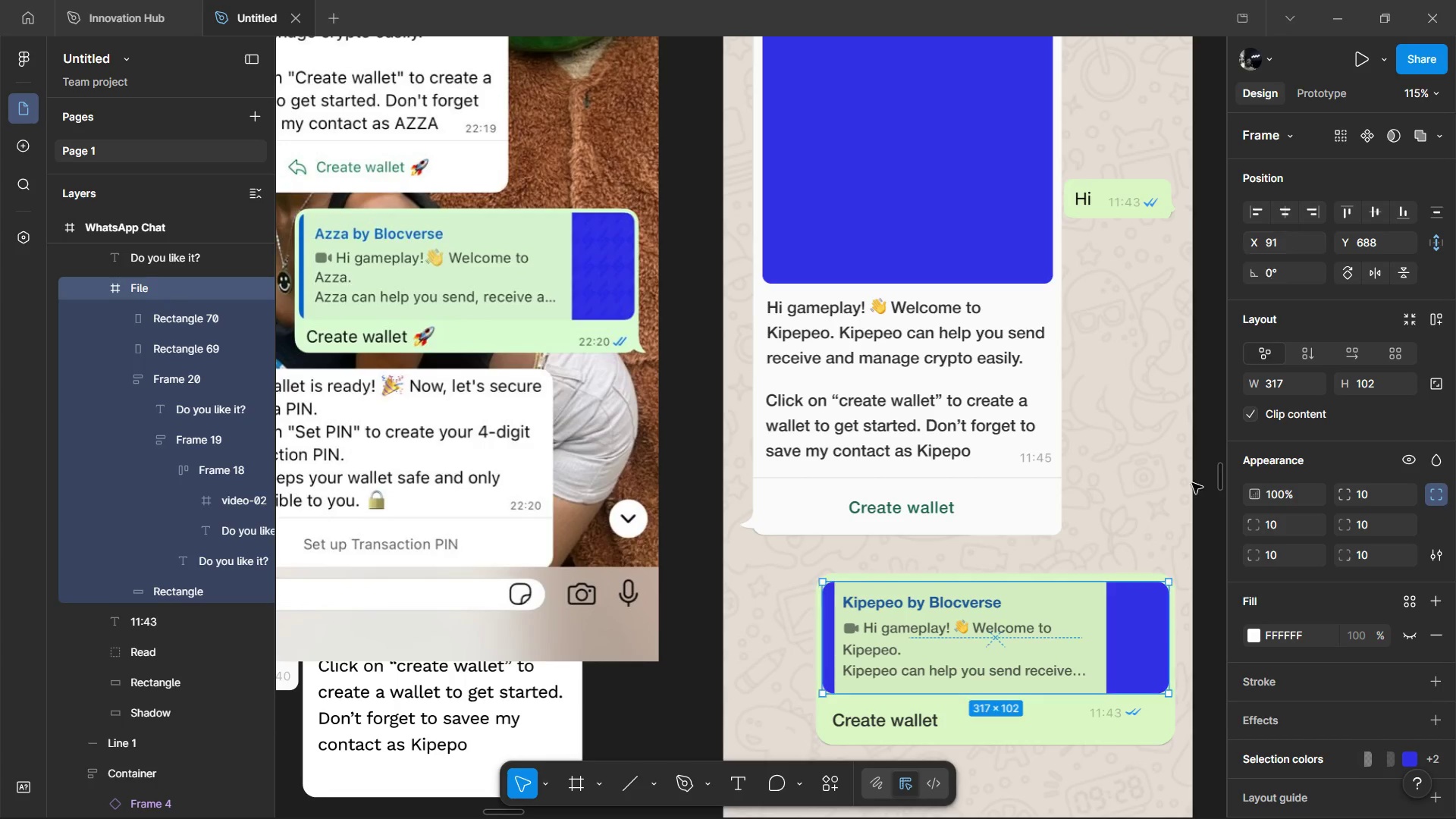 
hold_key(key=AltLeft, duration=1.51)
 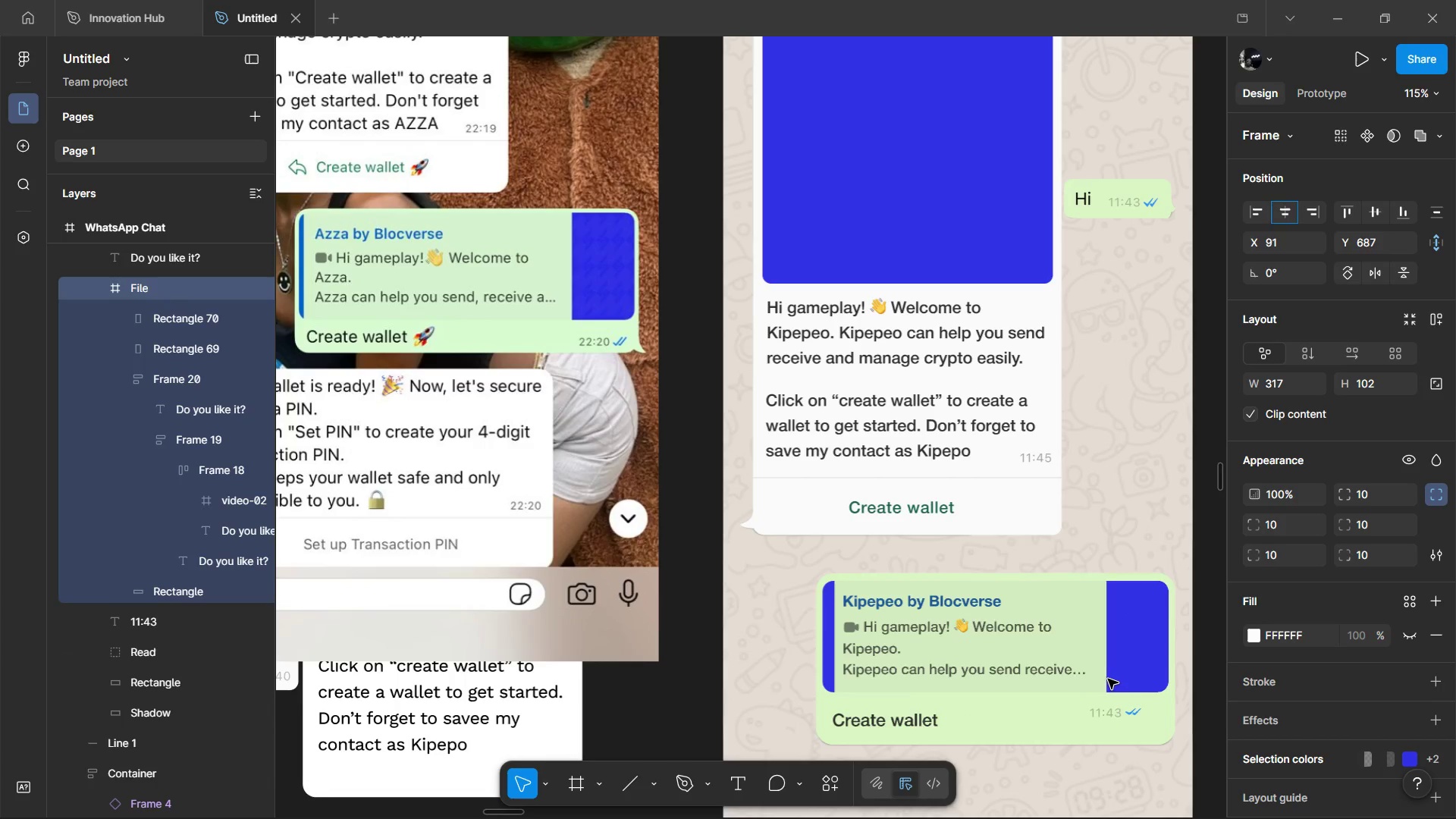 
key(Alt+AltLeft)
 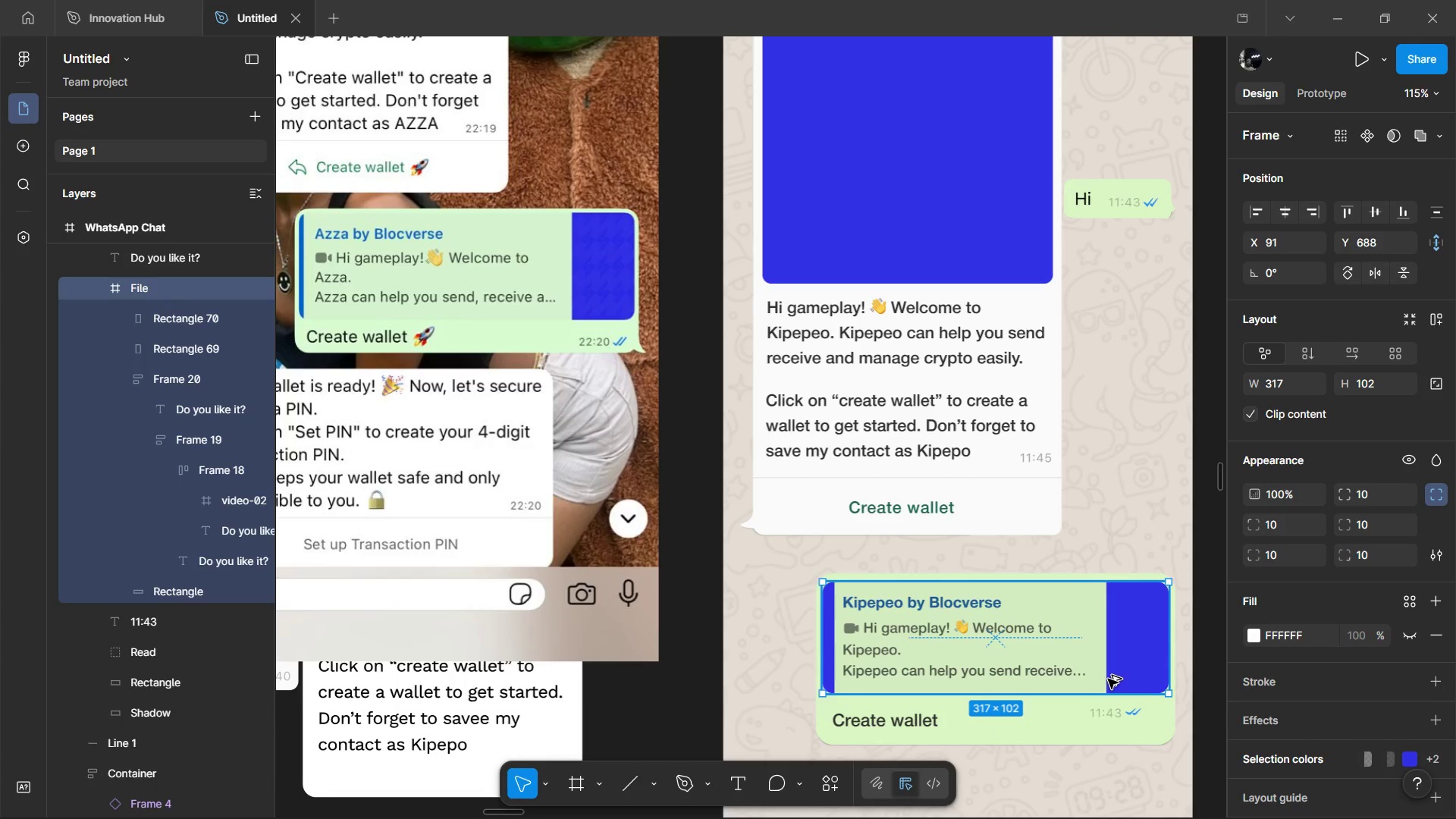 
key(Alt+AltLeft)
 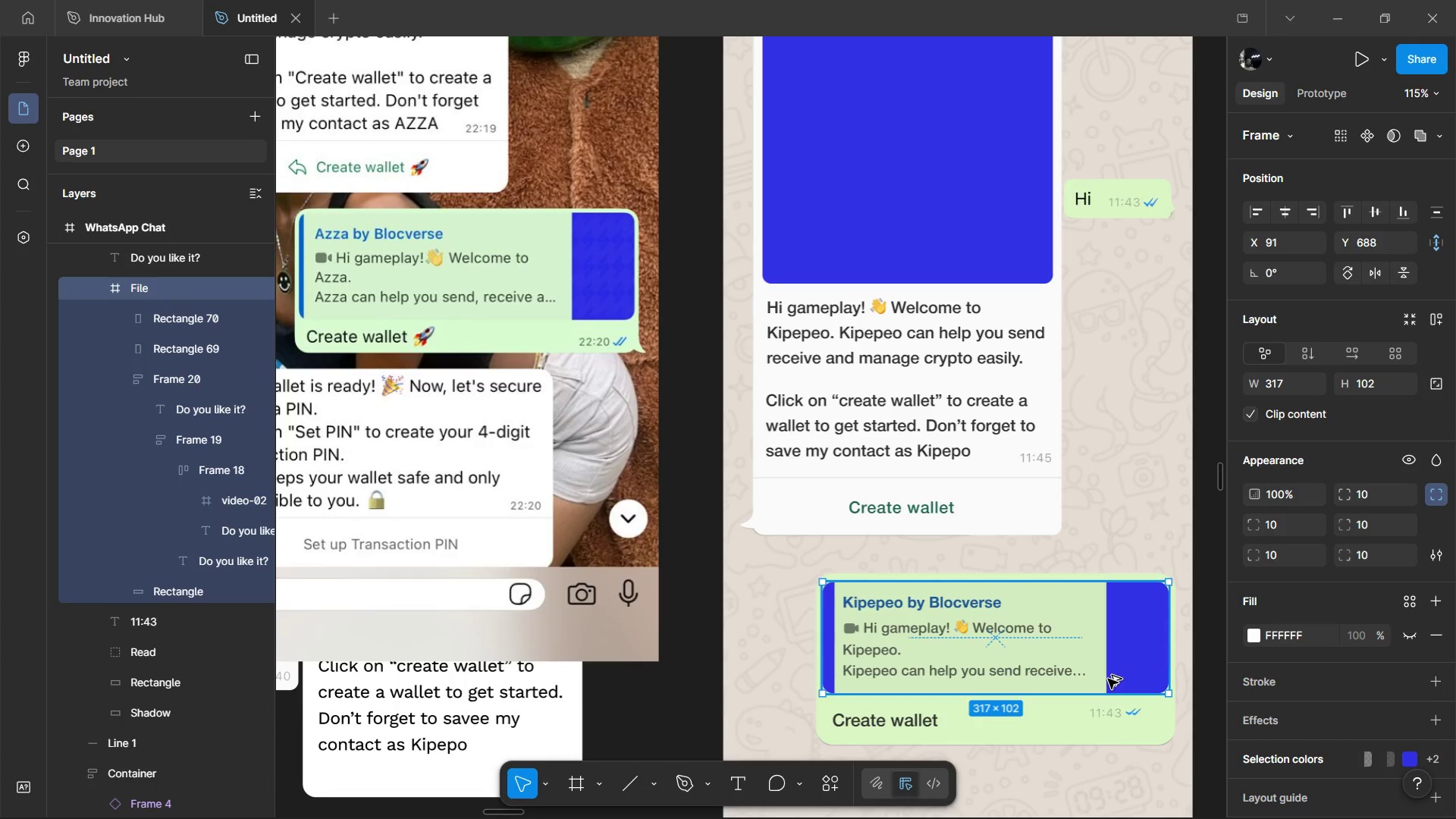 
key(ArrowUp)
 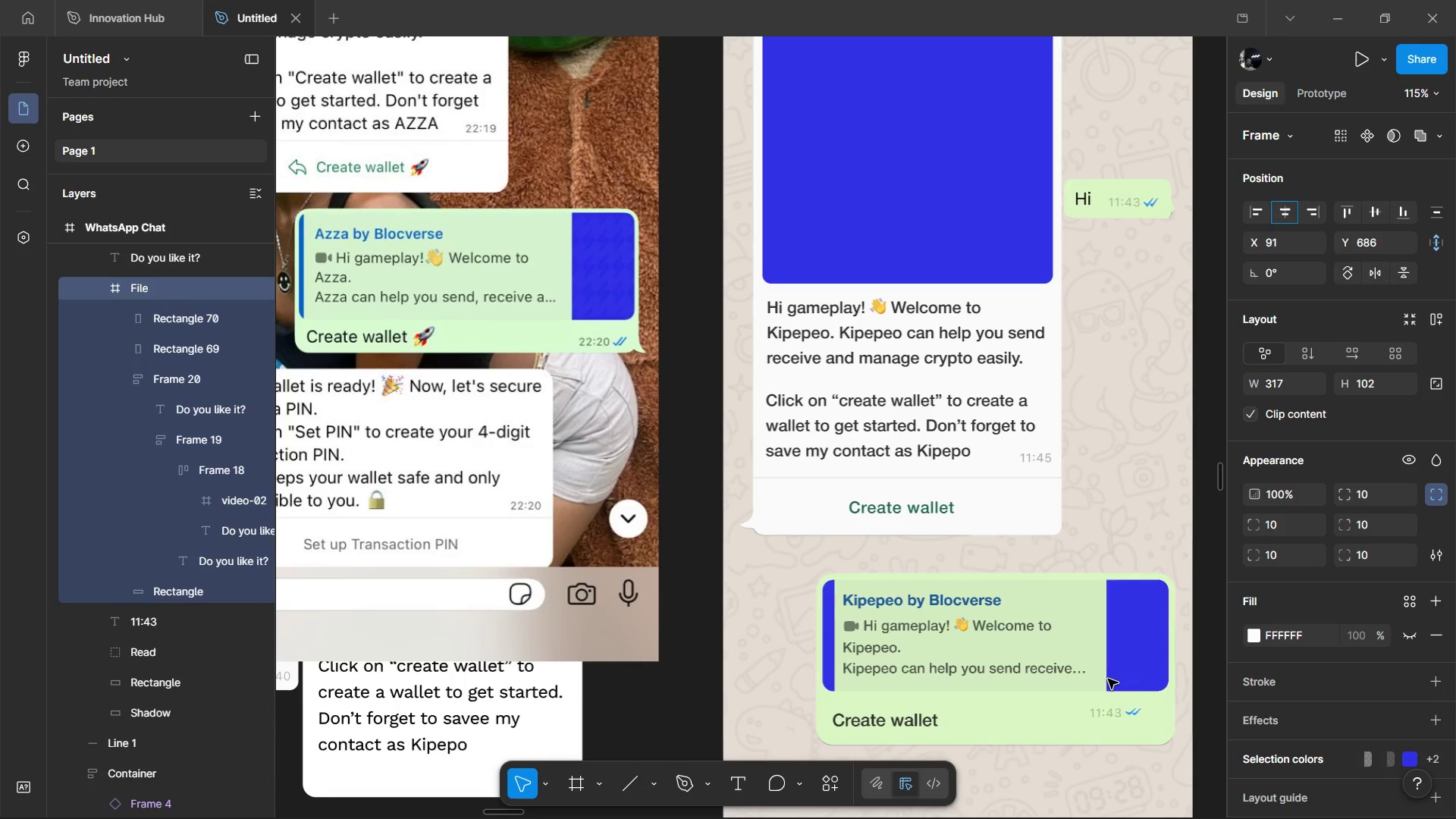 
key(ArrowUp)
 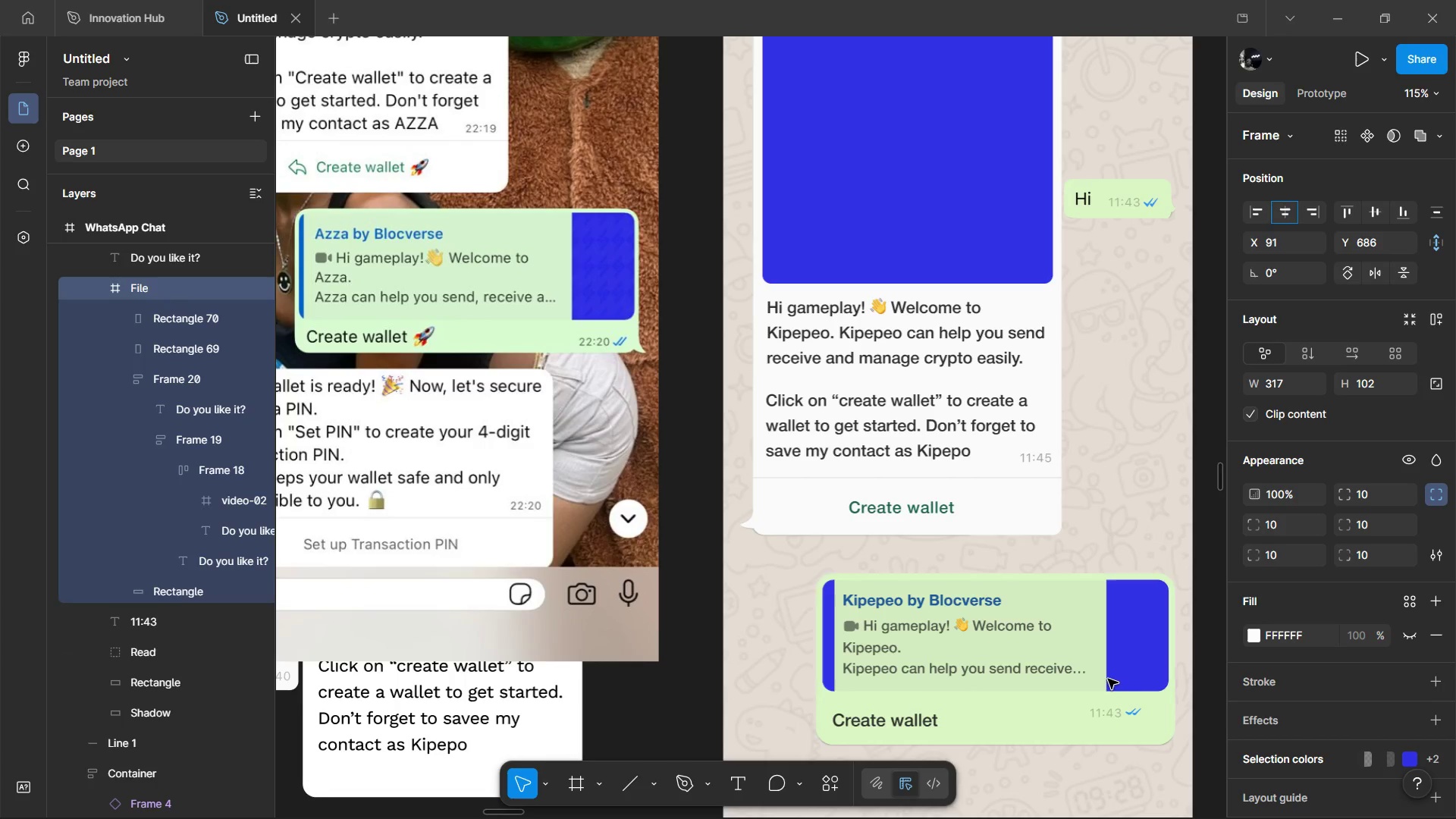 
hold_key(key=ControlLeft, duration=1.52)
 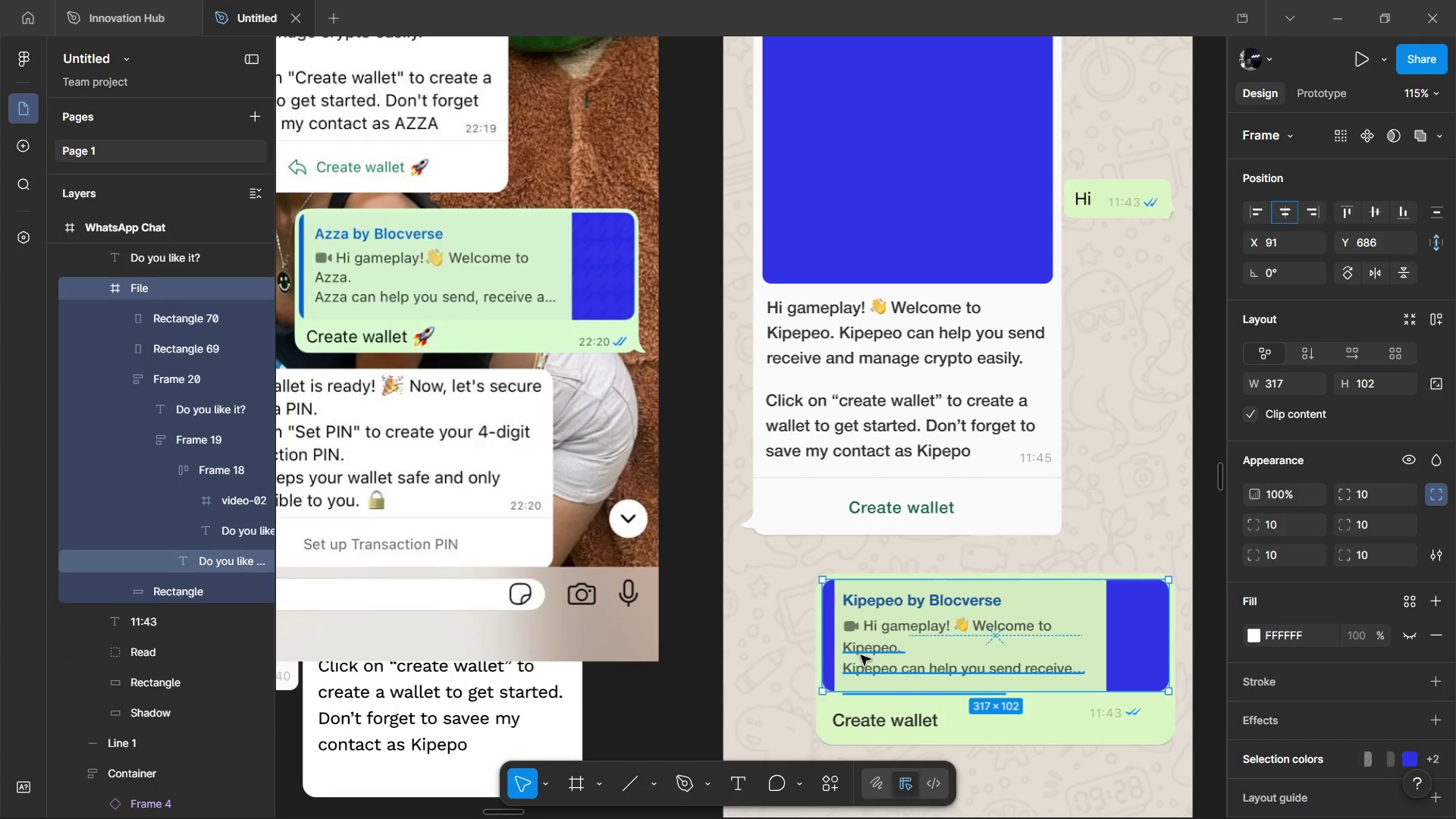 
hold_key(key=ControlLeft, duration=0.89)
left_click([861, 655])
 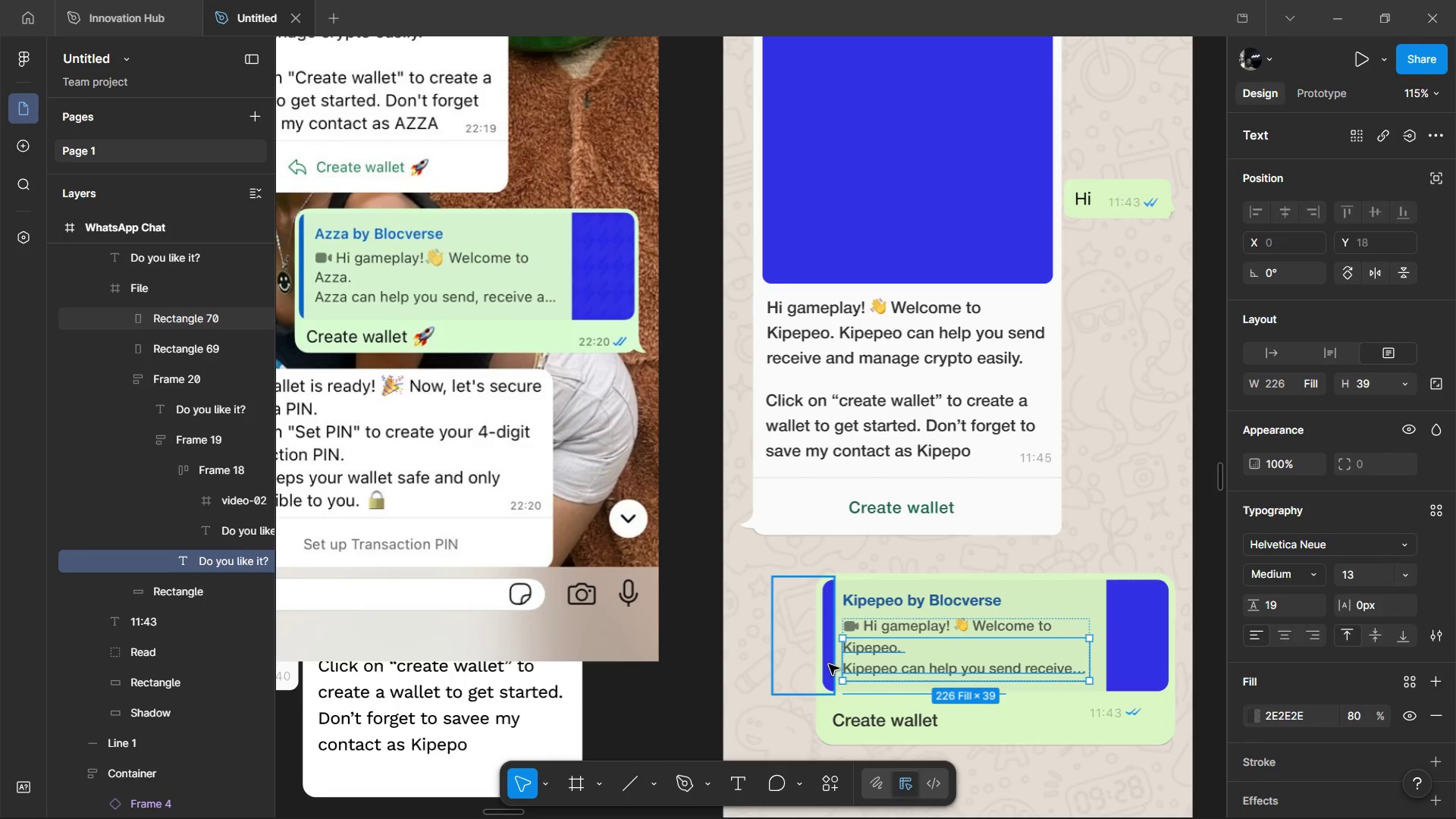 
left_click([827, 664])
 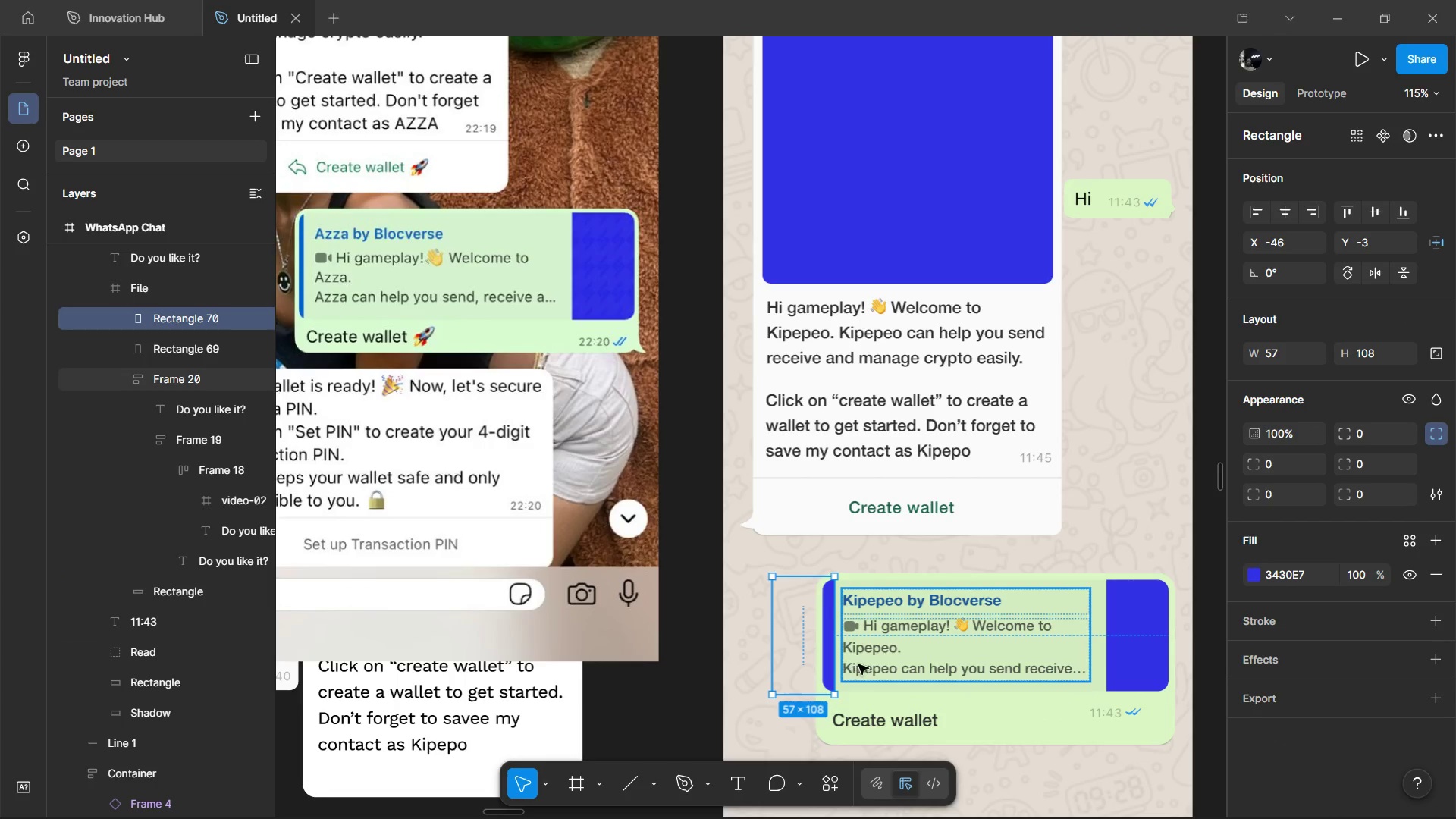 
key(Alt+AltLeft)
 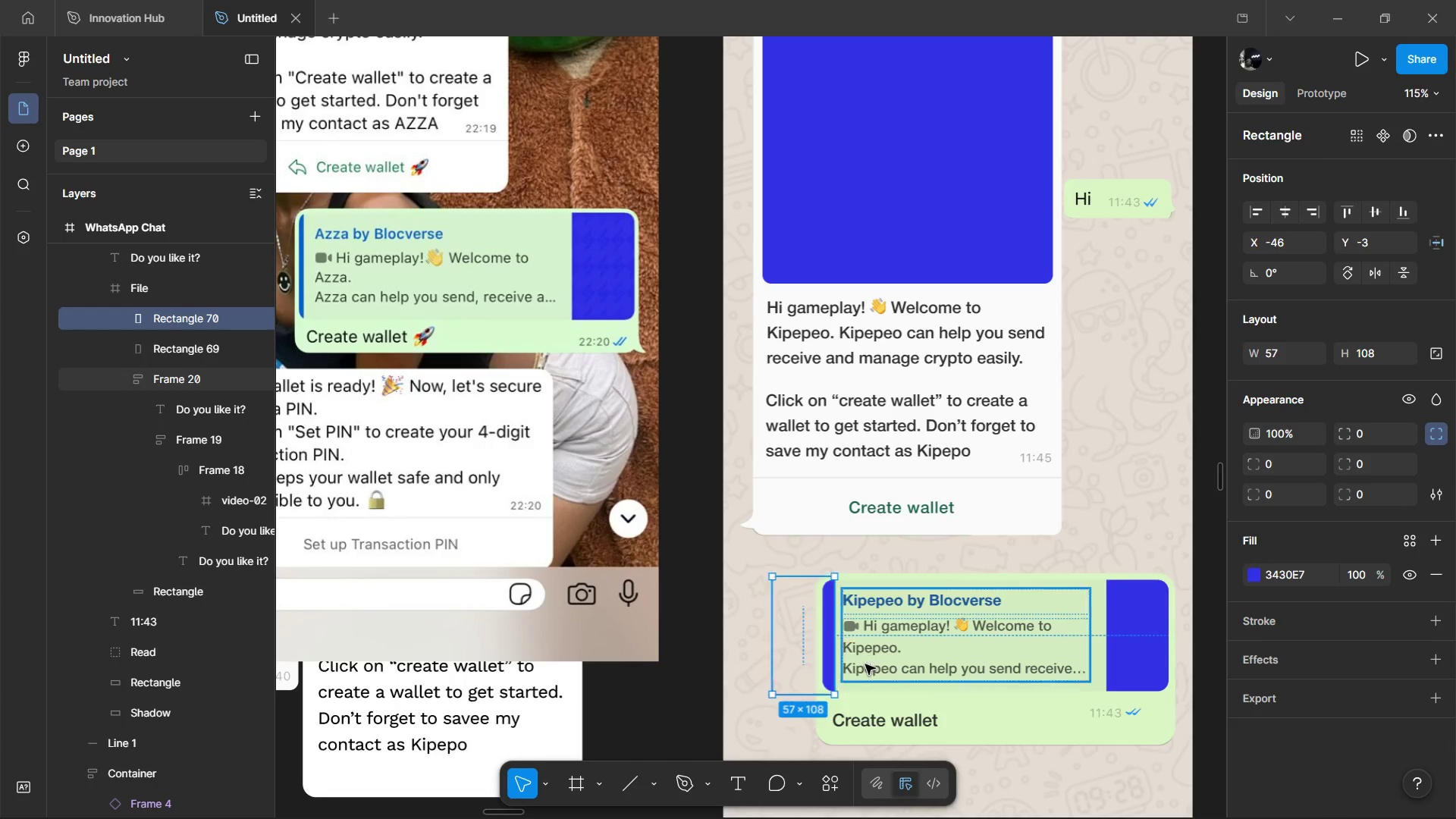 
key(ArrowLeft)
 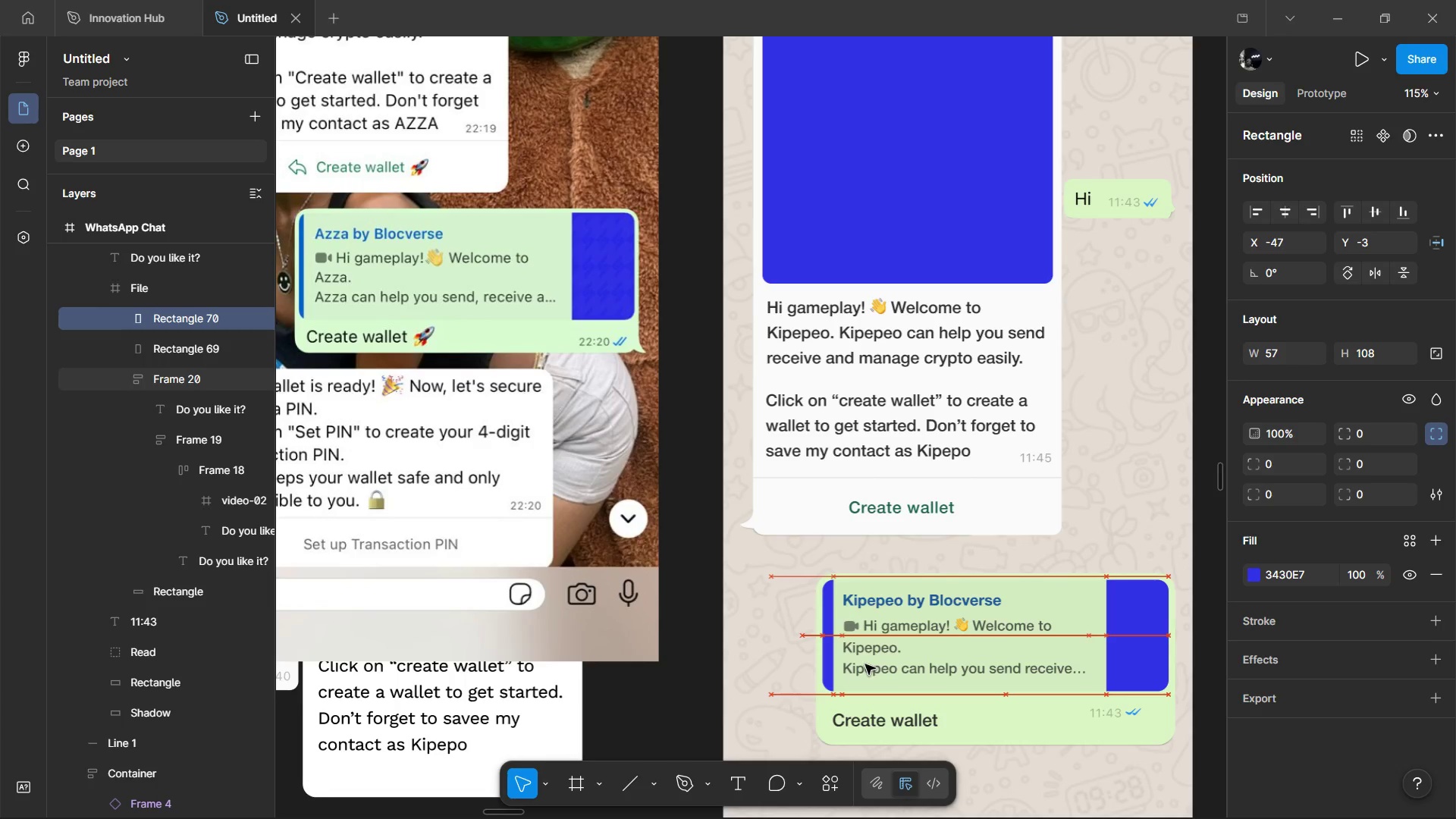 
key(ArrowLeft)
 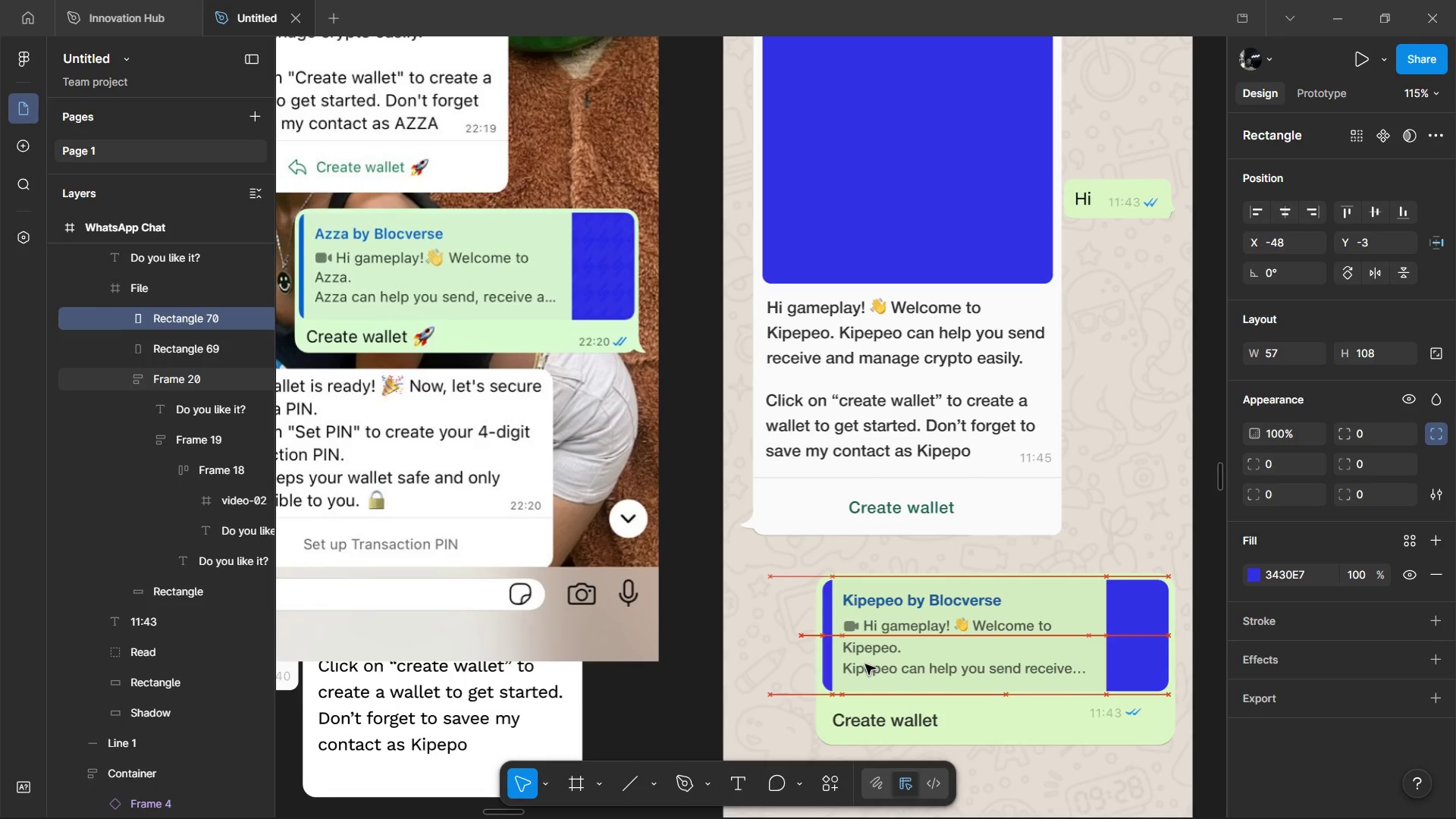 
key(ArrowLeft)
 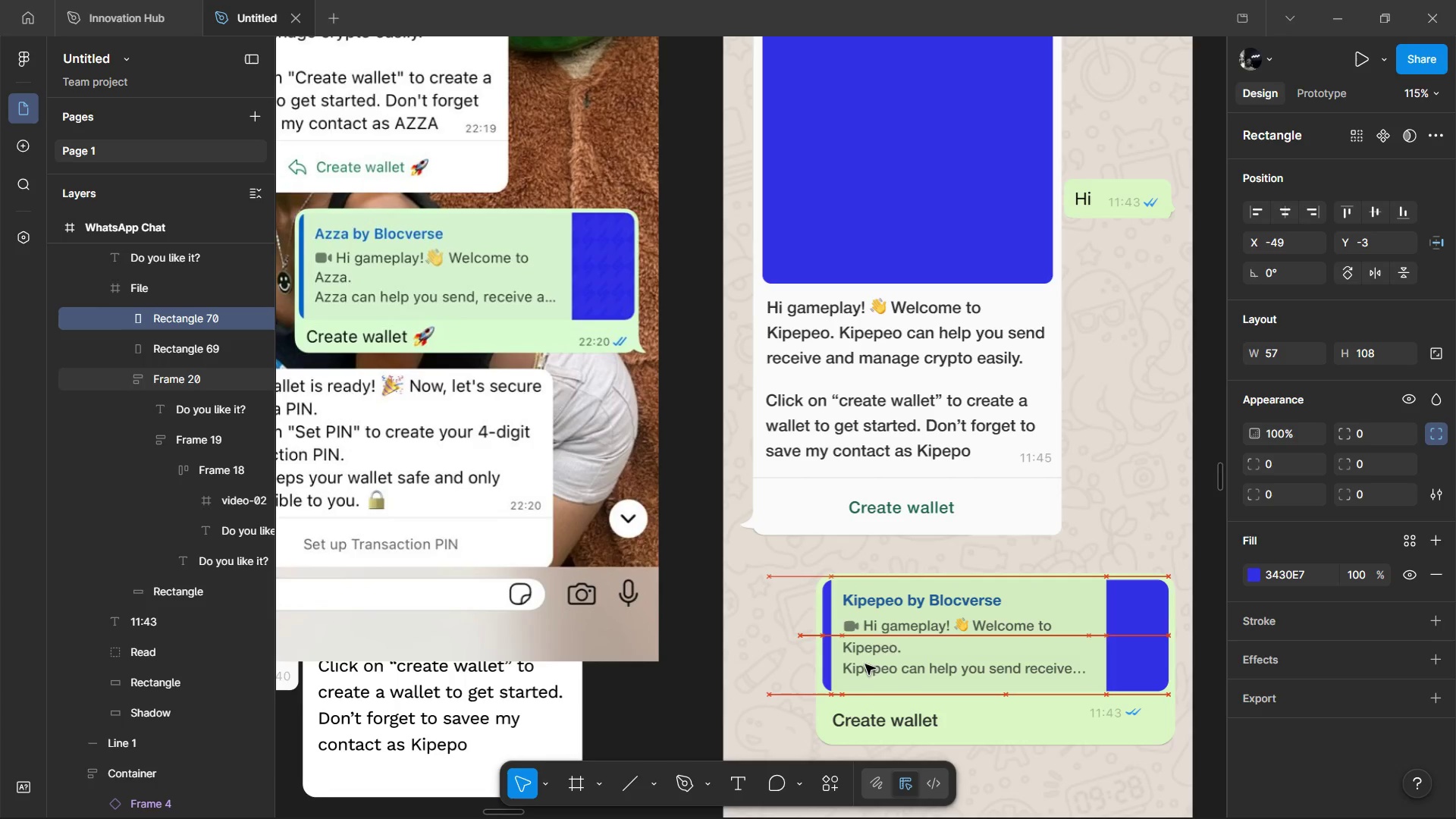 
key(ArrowLeft)
 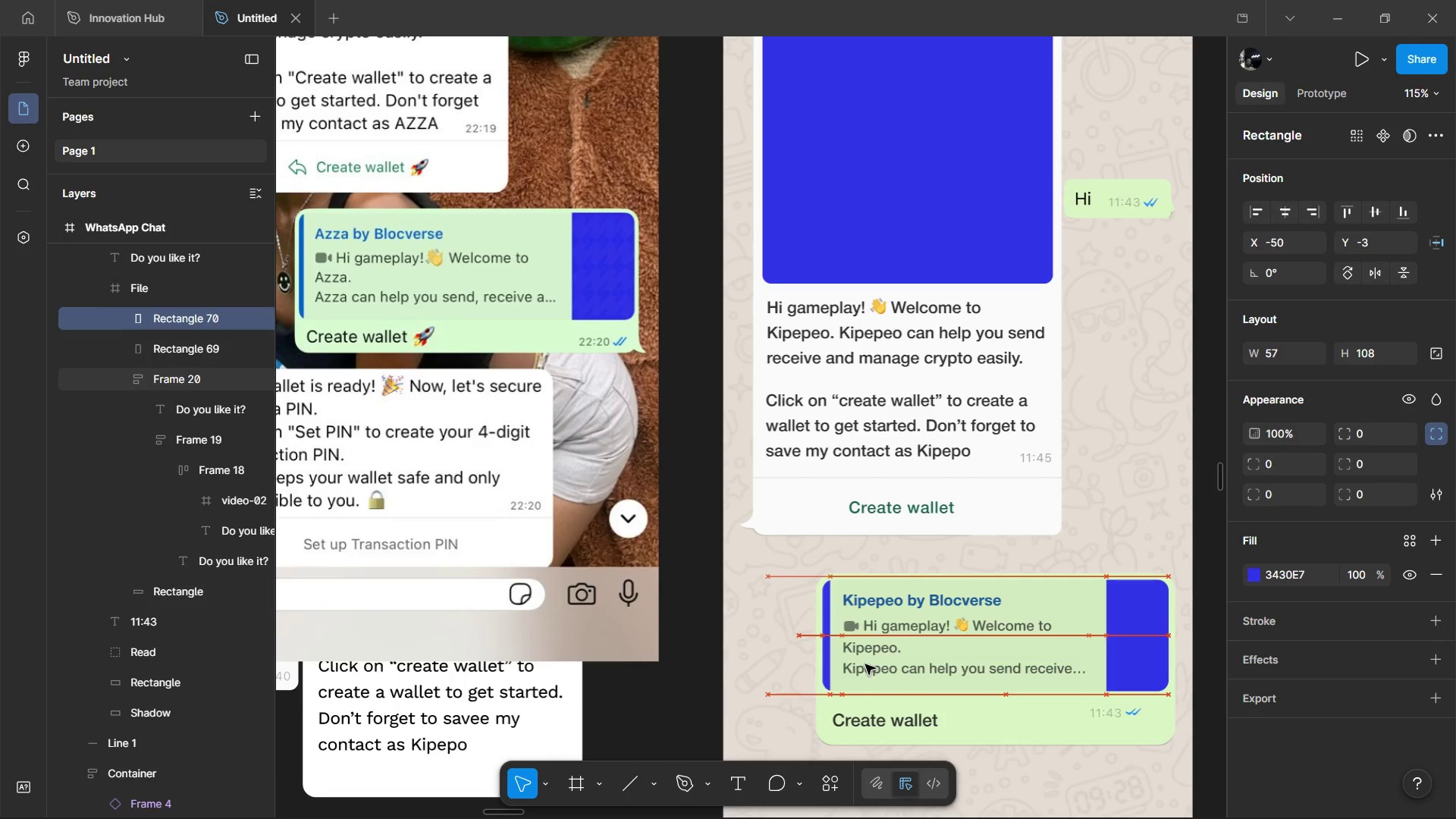 
key(ArrowLeft)
 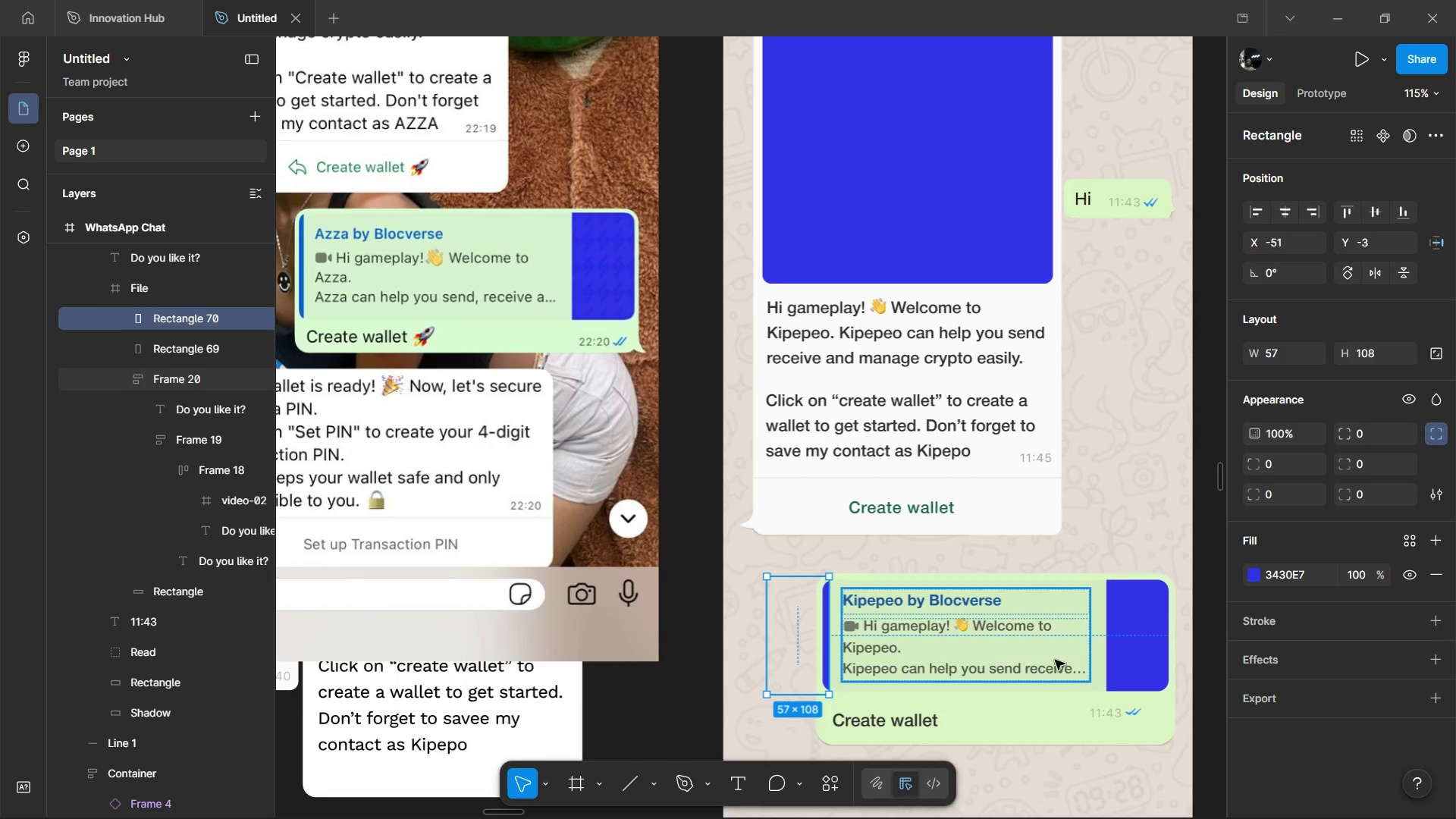 
left_click([1134, 632])
 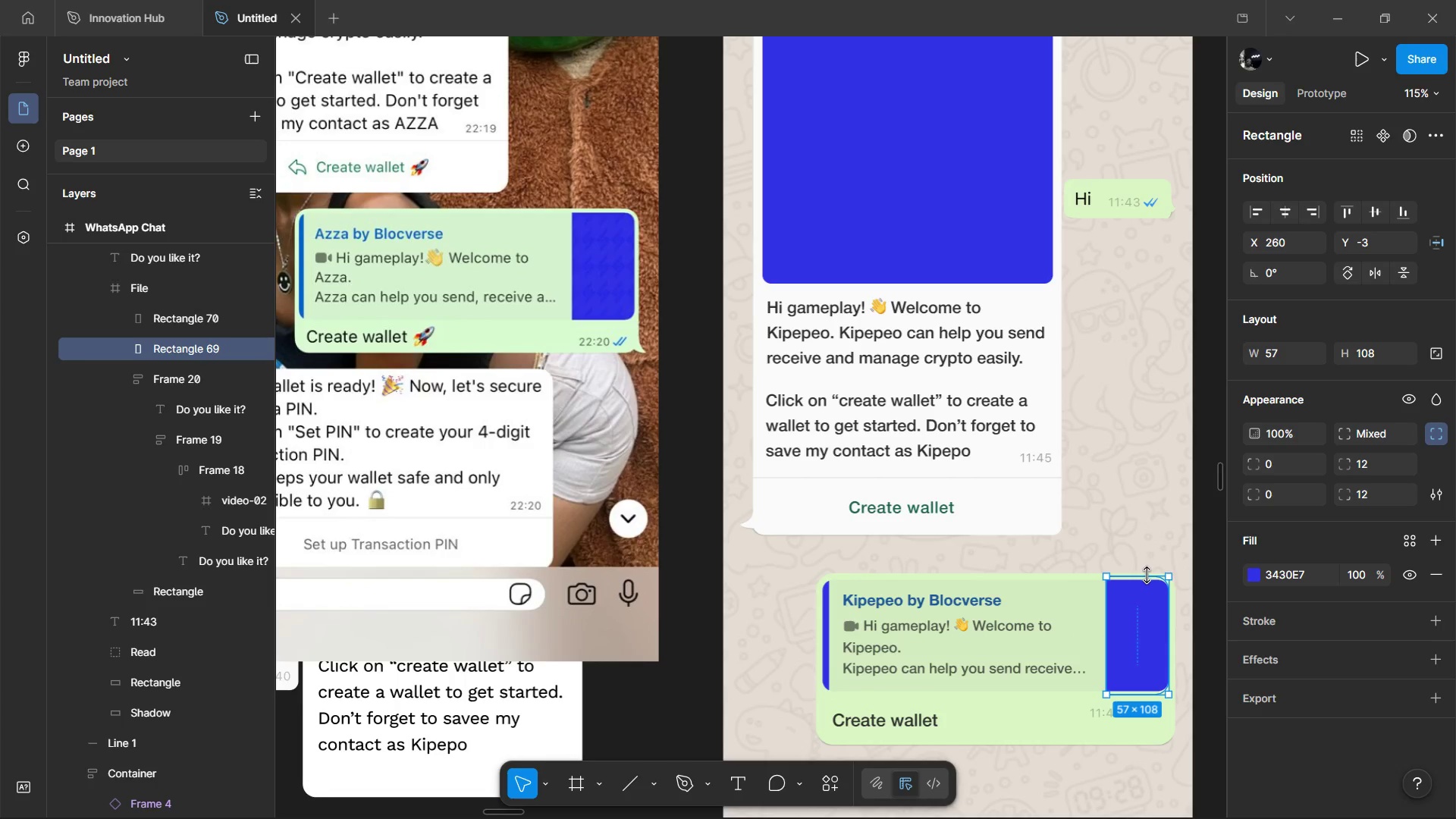 
left_click_drag(start_coordinate=[1147, 575], to_coordinate=[1148, 581])
 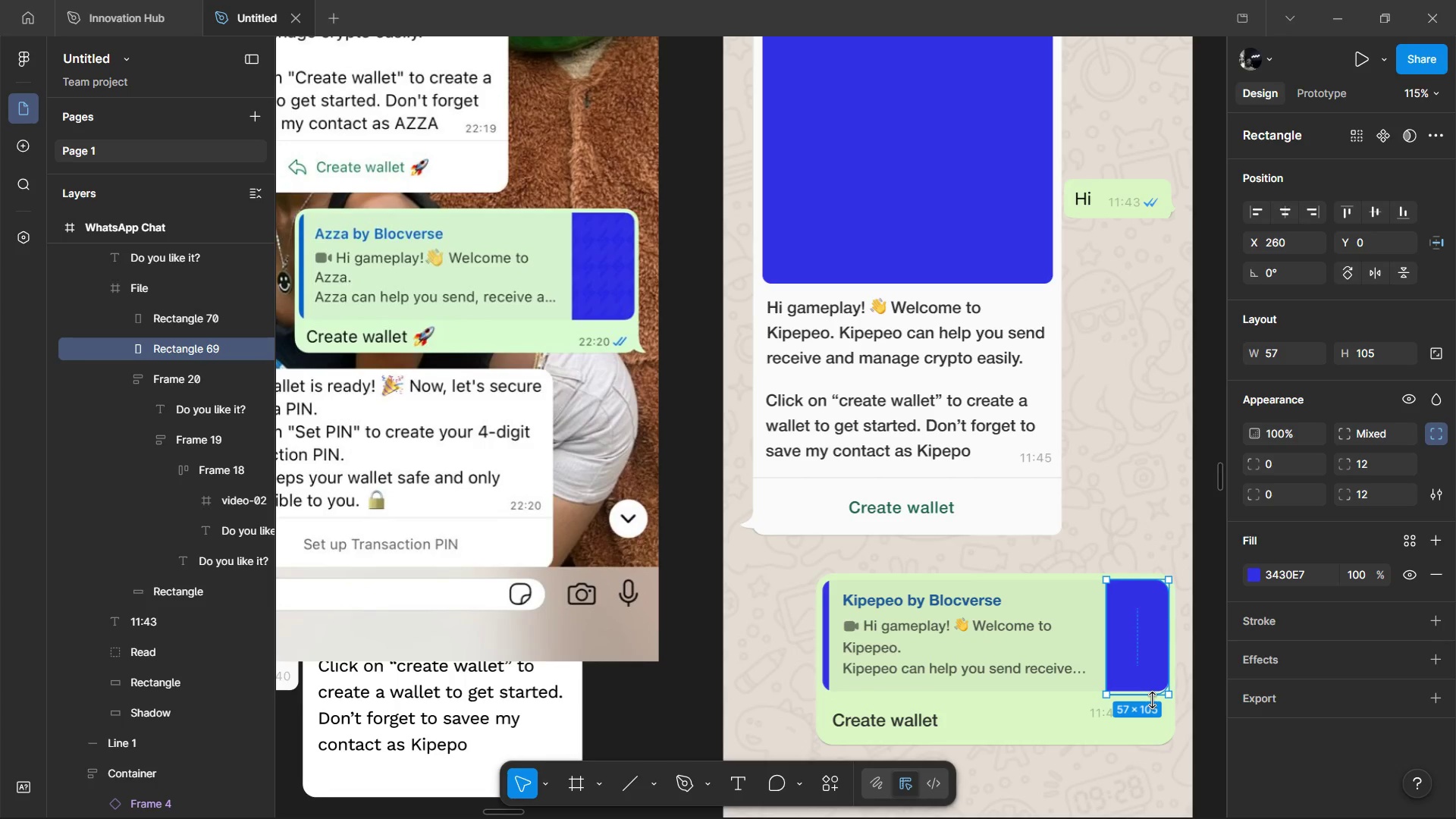 
left_click_drag(start_coordinate=[1152, 700], to_coordinate=[1156, 689])
 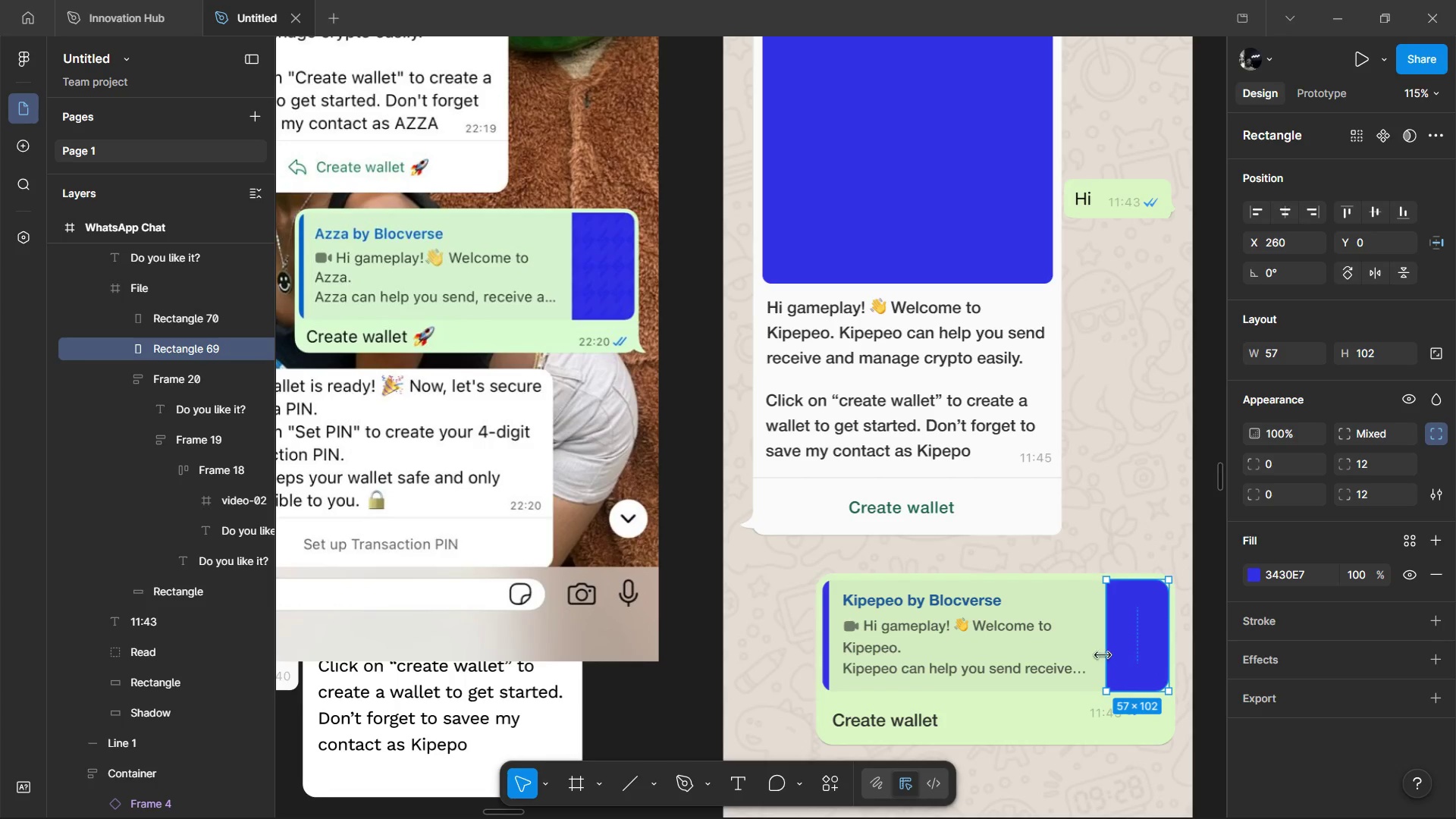 
left_click_drag(start_coordinate=[1097, 656], to_coordinate=[1120, 654])
 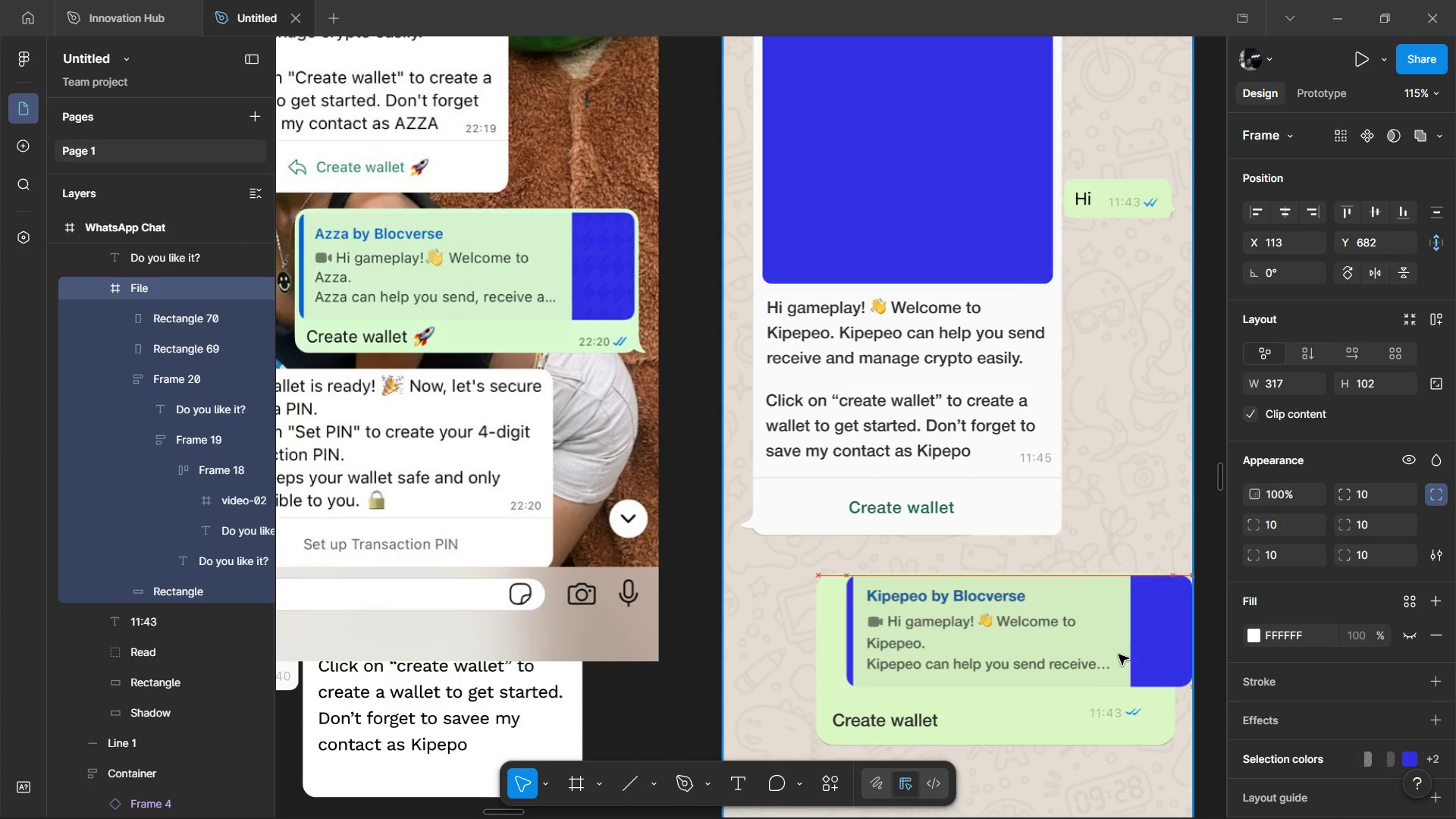 
key(Control+Z)
 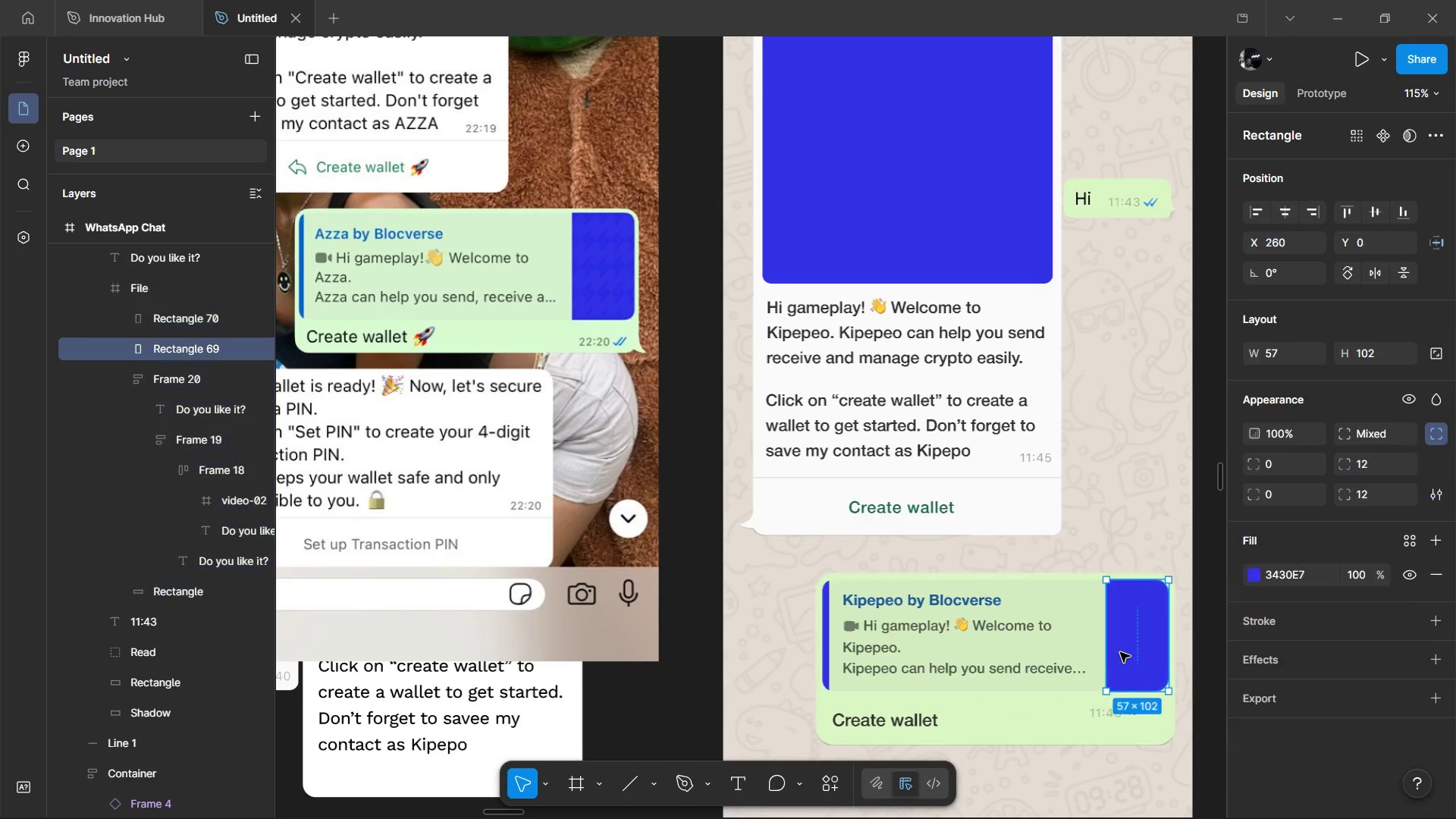 
hold_key(key=ControlLeft, duration=0.31)
 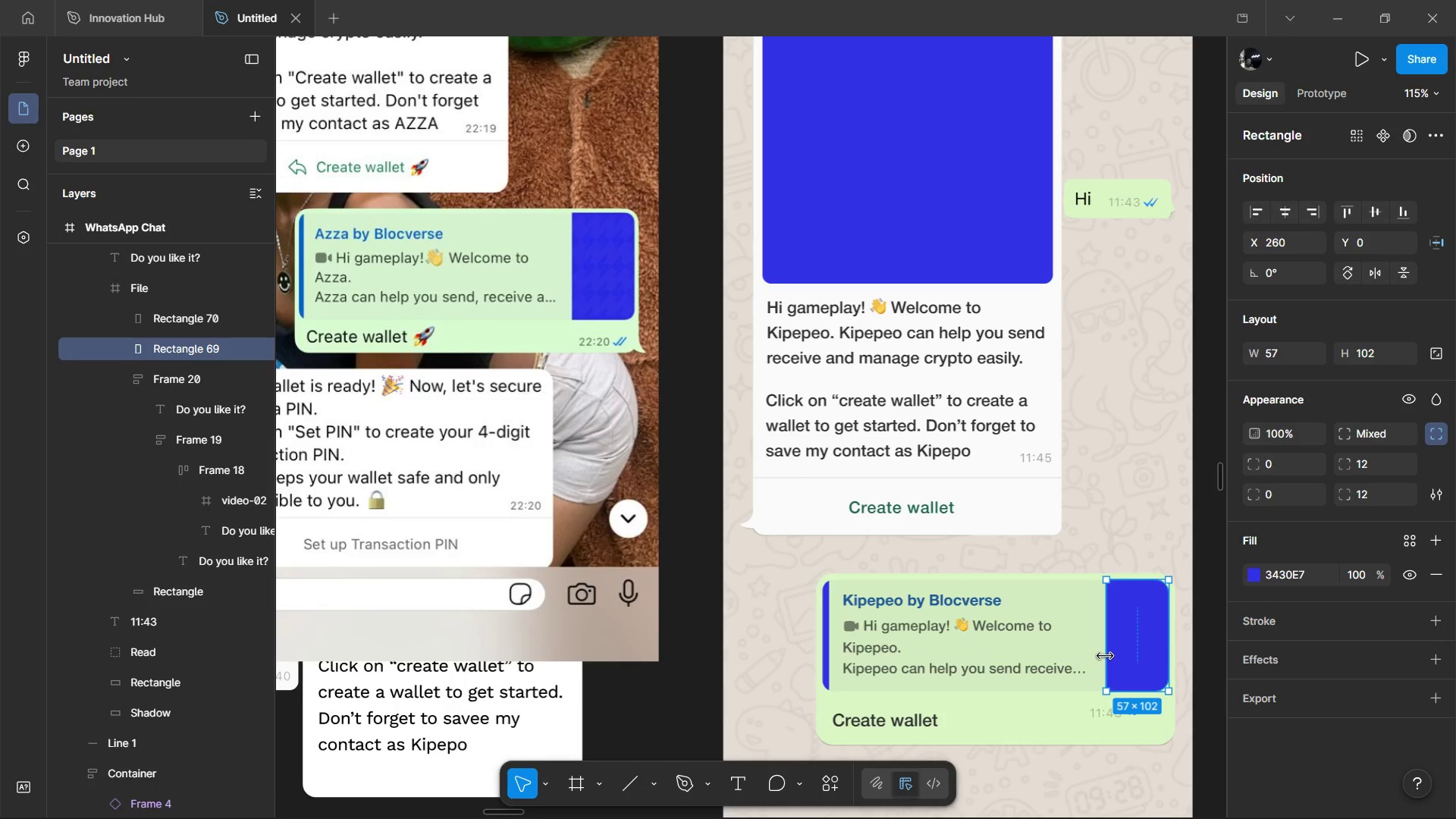 
left_click_drag(start_coordinate=[1105, 655], to_coordinate=[1134, 655])
 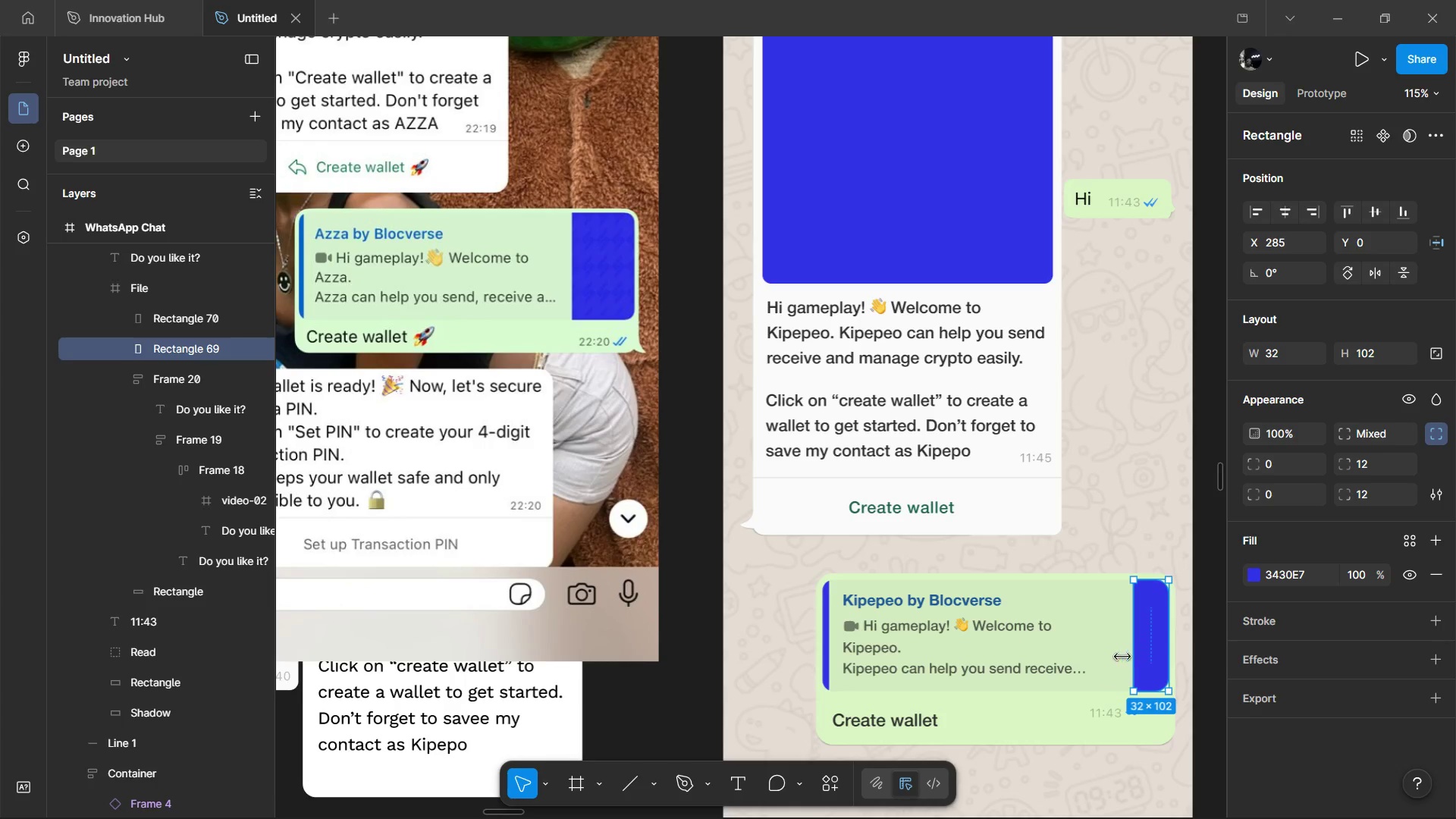 
left_click_drag(start_coordinate=[1134, 655], to_coordinate=[1119, 657])
 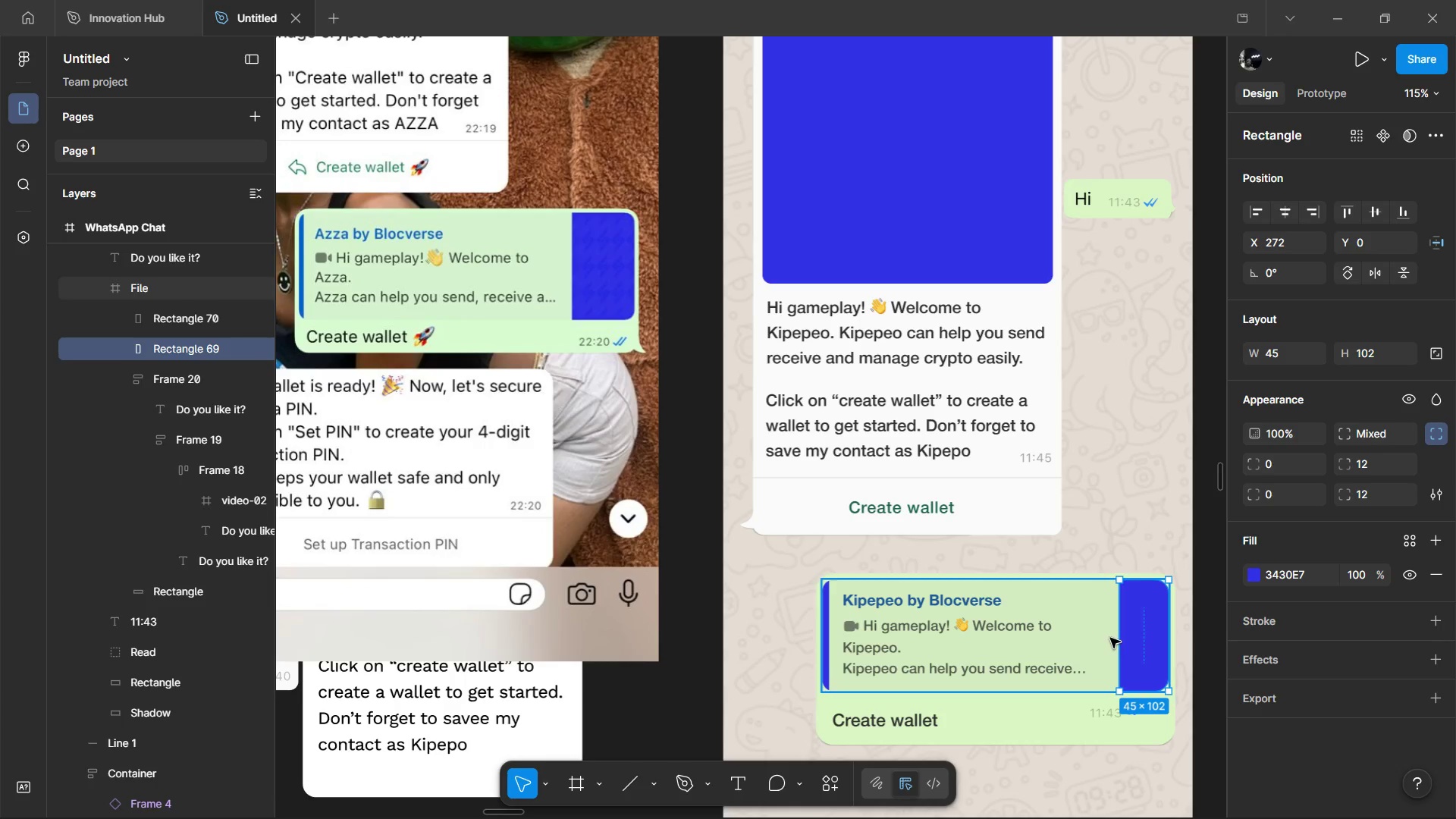 
left_click_drag(start_coordinate=[1118, 635], to_coordinate=[1114, 642])
 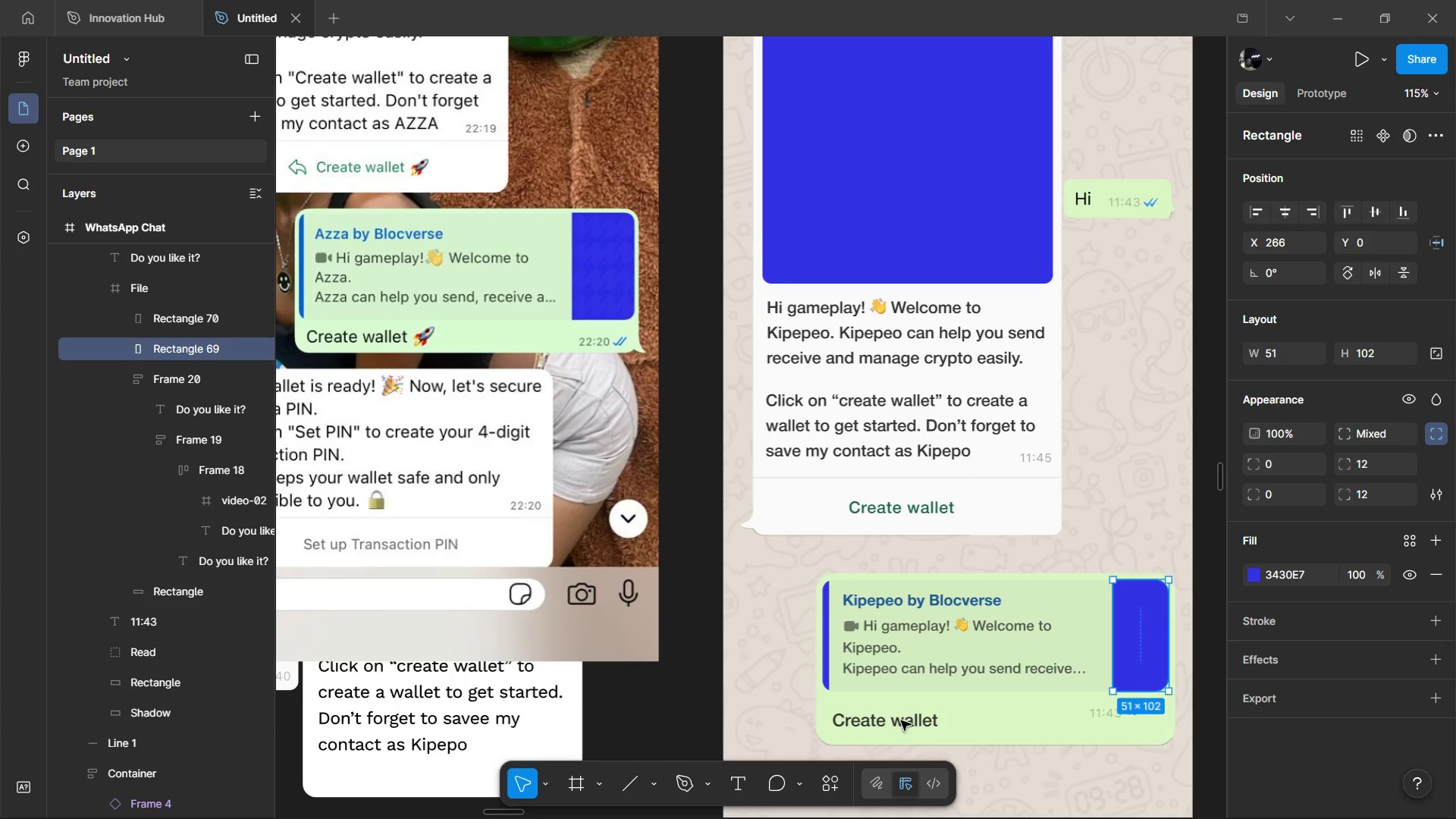 
wait(29.17)
 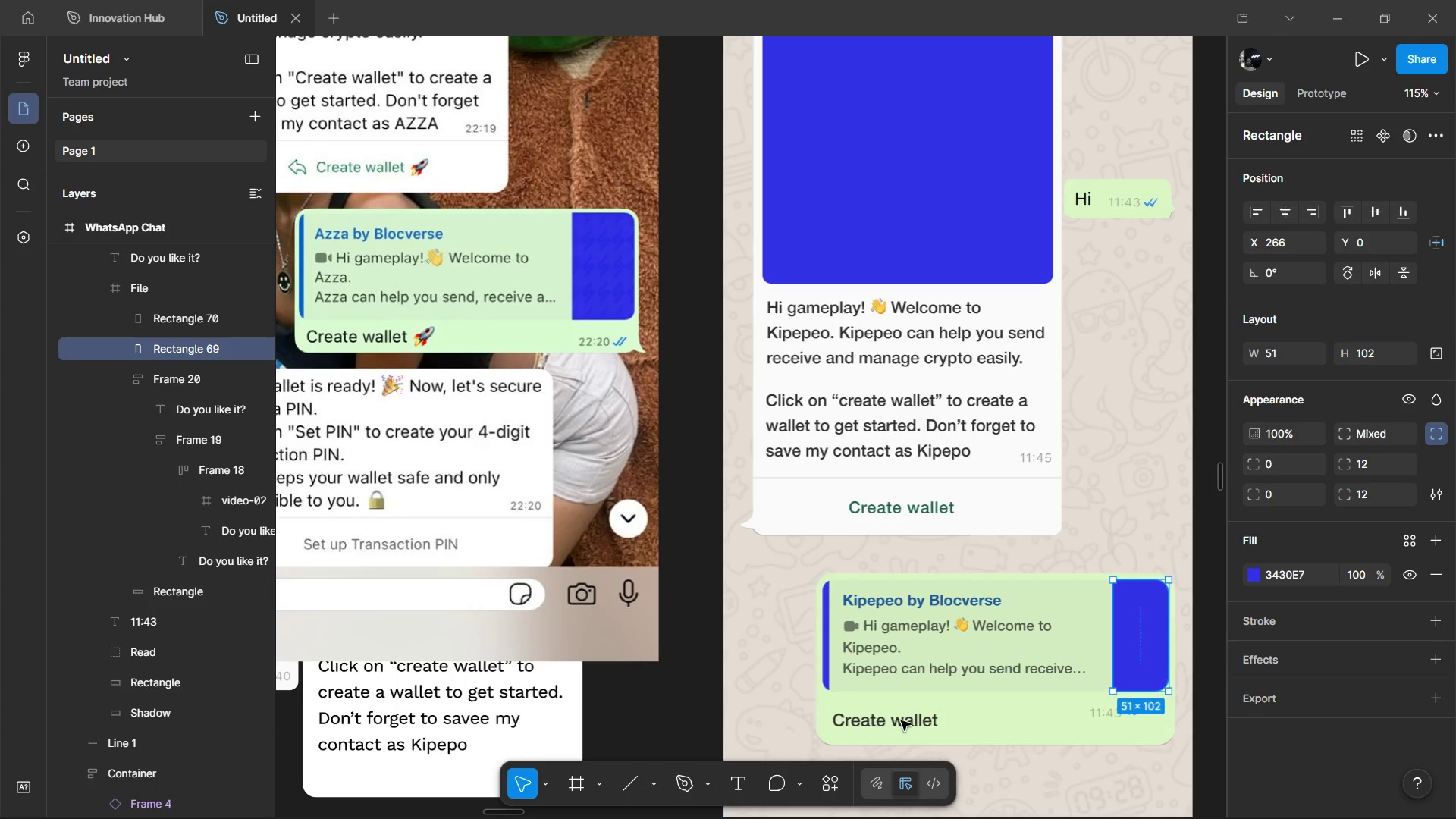 
double_click([896, 733])
 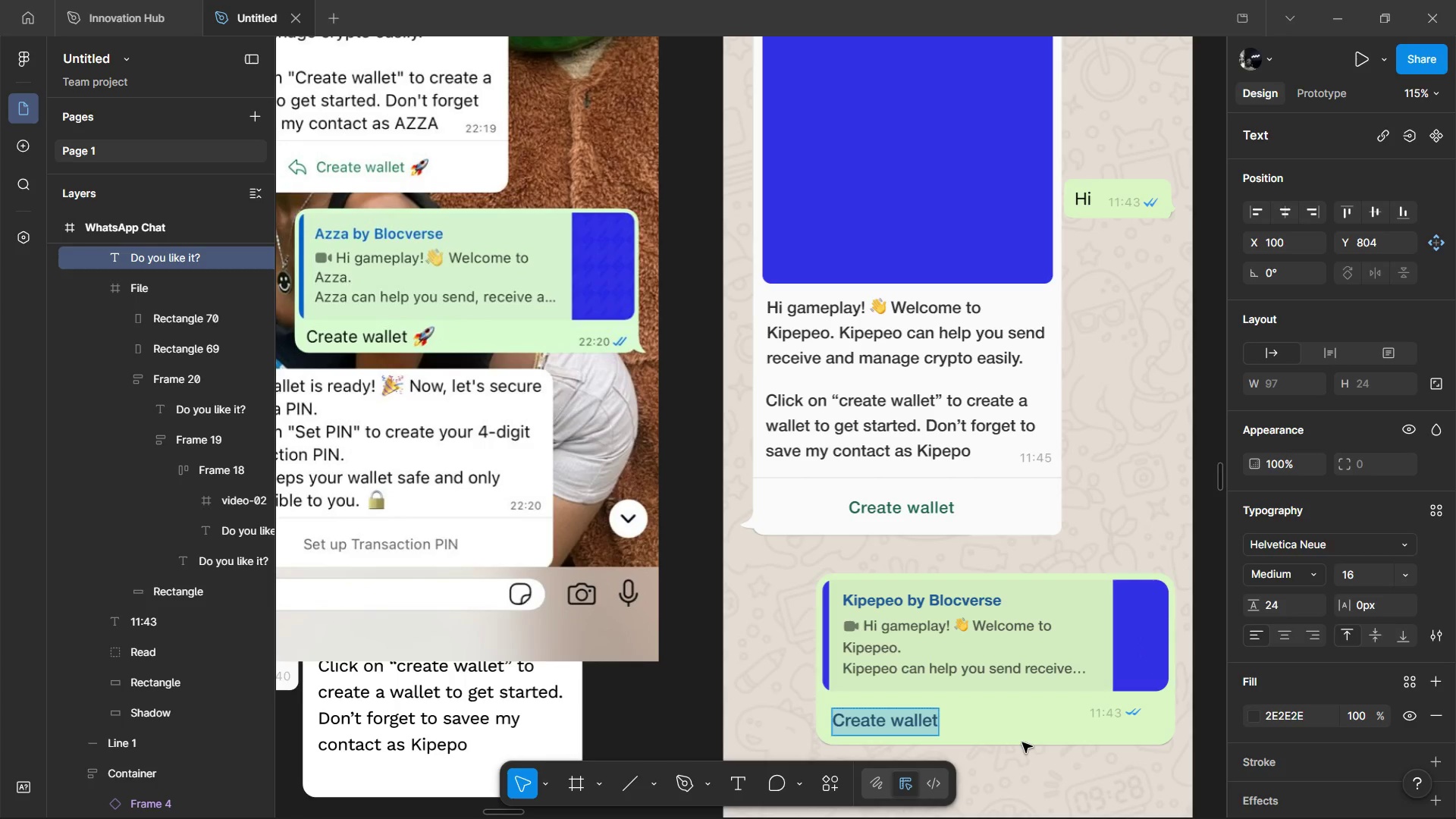 
left_click([1022, 742])
 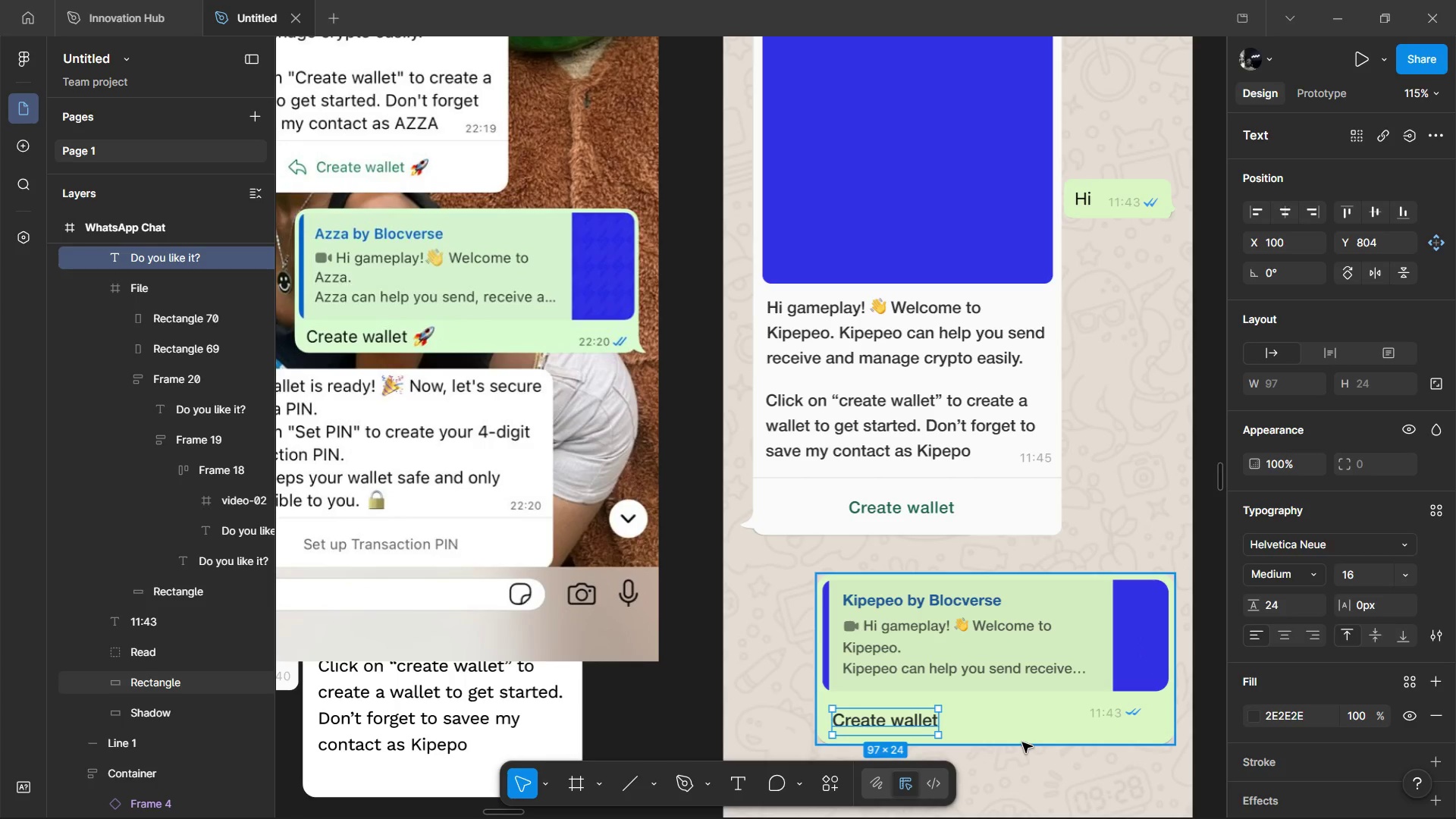 
left_click([1022, 742])
 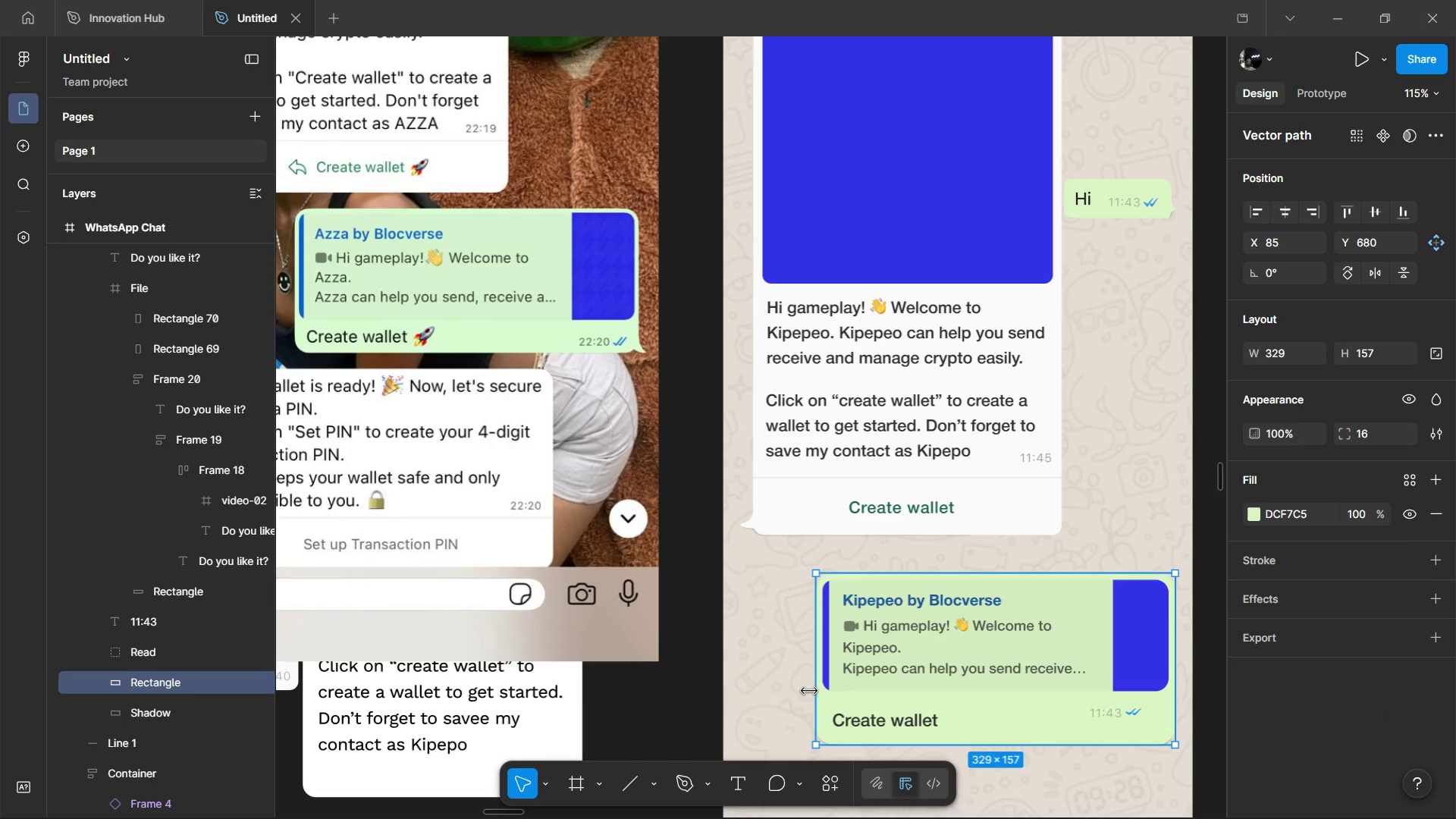 
left_click_drag(start_coordinate=[809, 690], to_coordinate=[856, 692])
 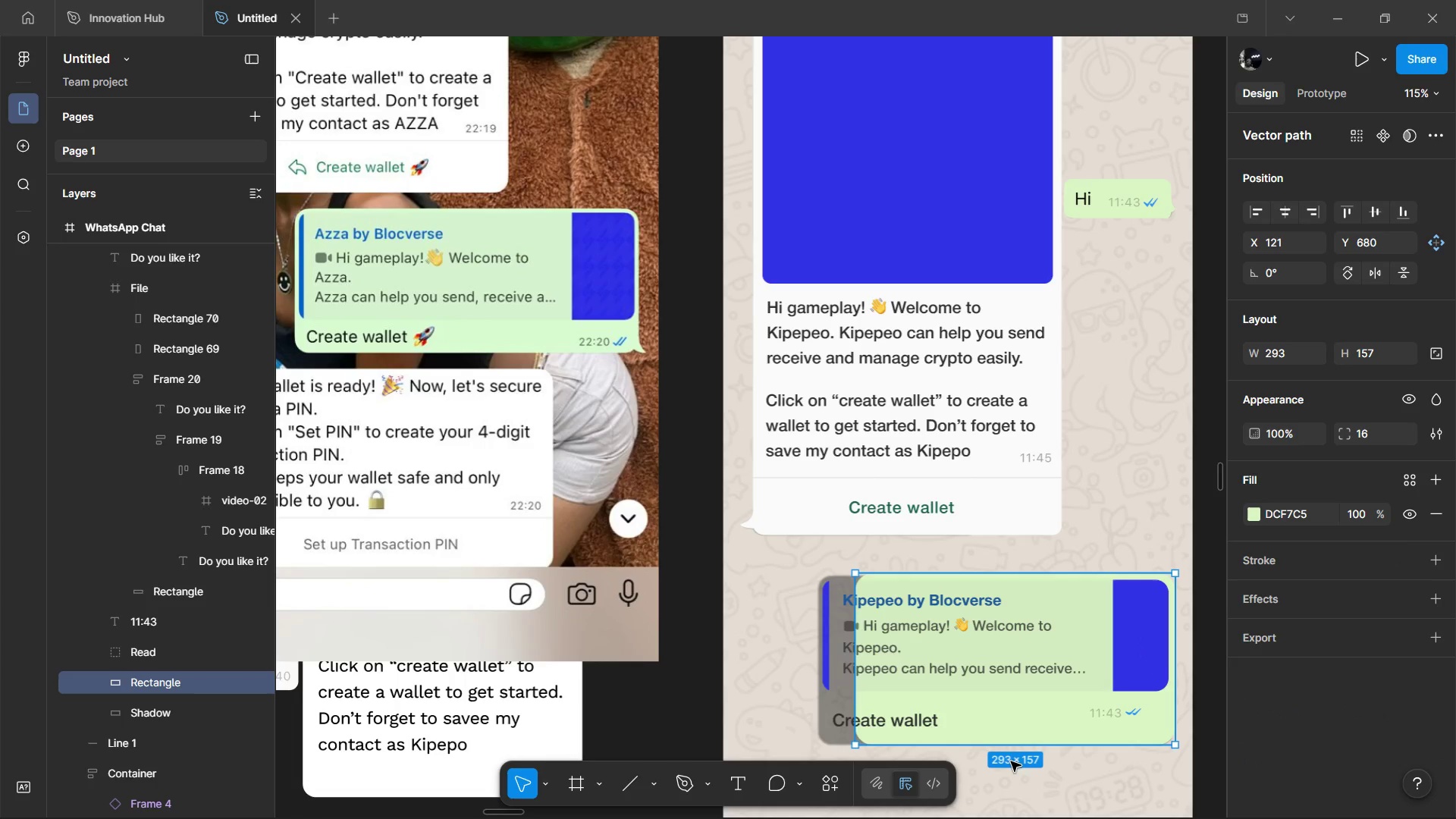 
left_click([856, 692])
 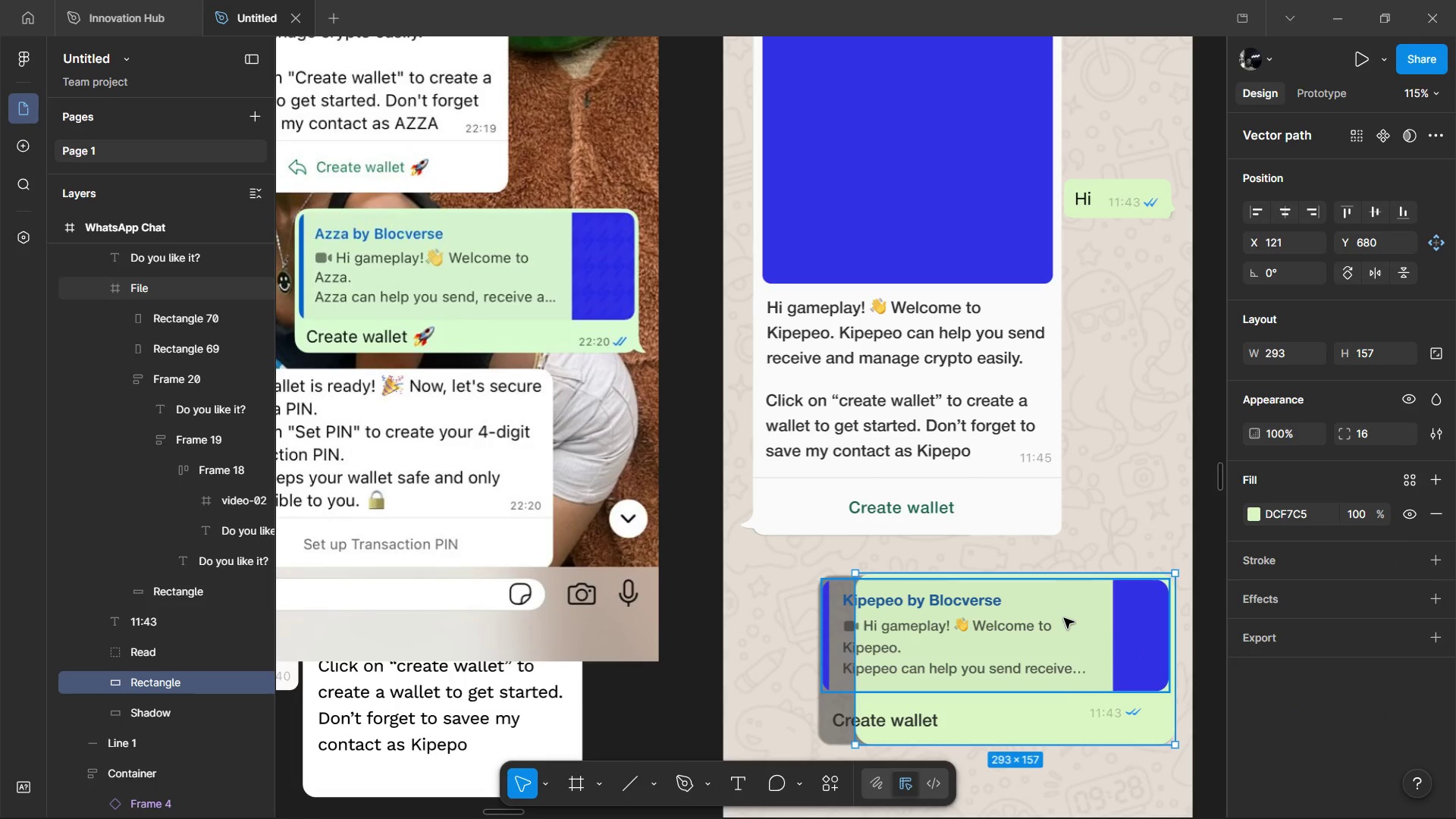 
key(Control+Z)
 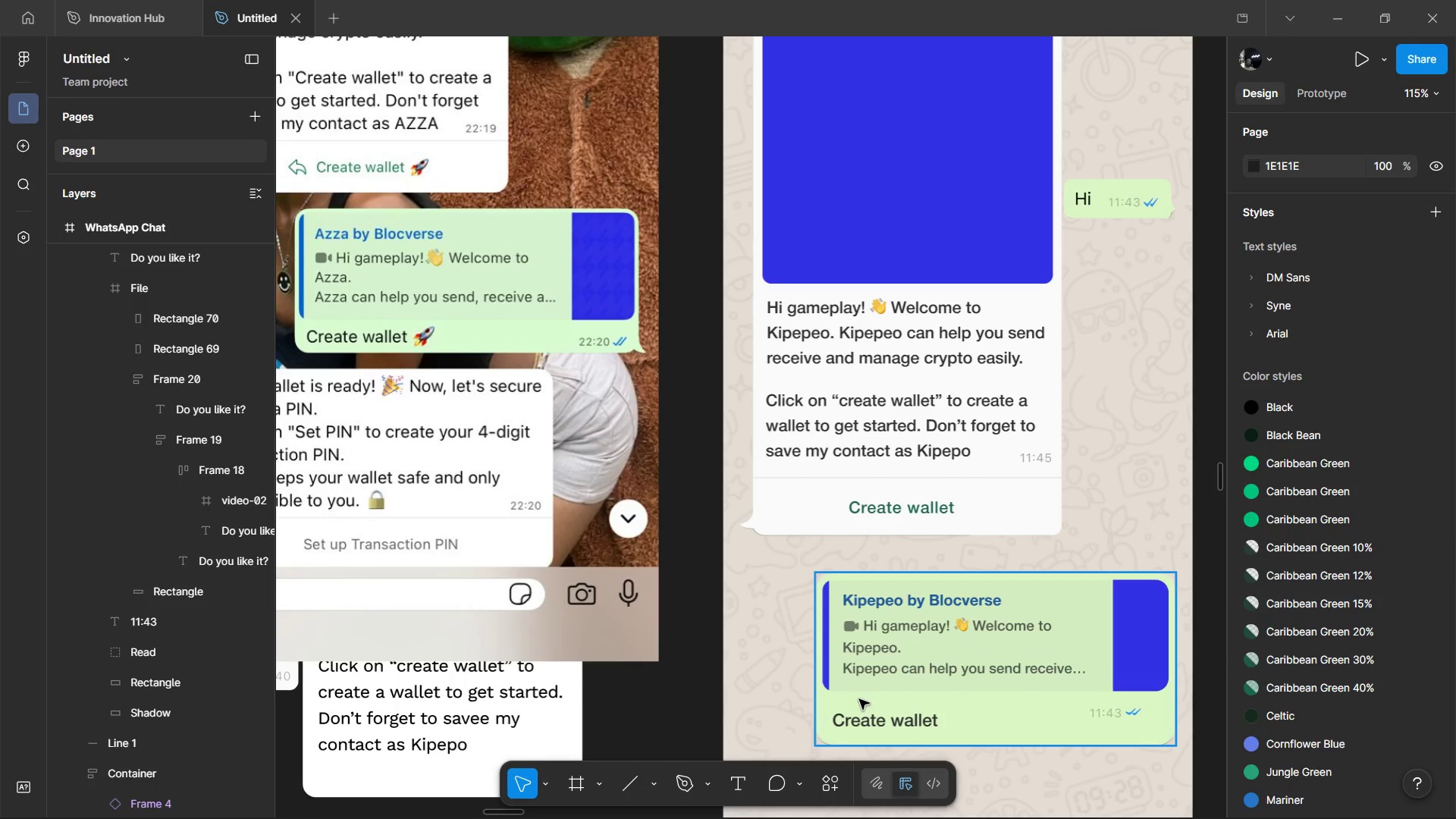 
left_click_drag(start_coordinate=[813, 697], to_coordinate=[847, 702])
 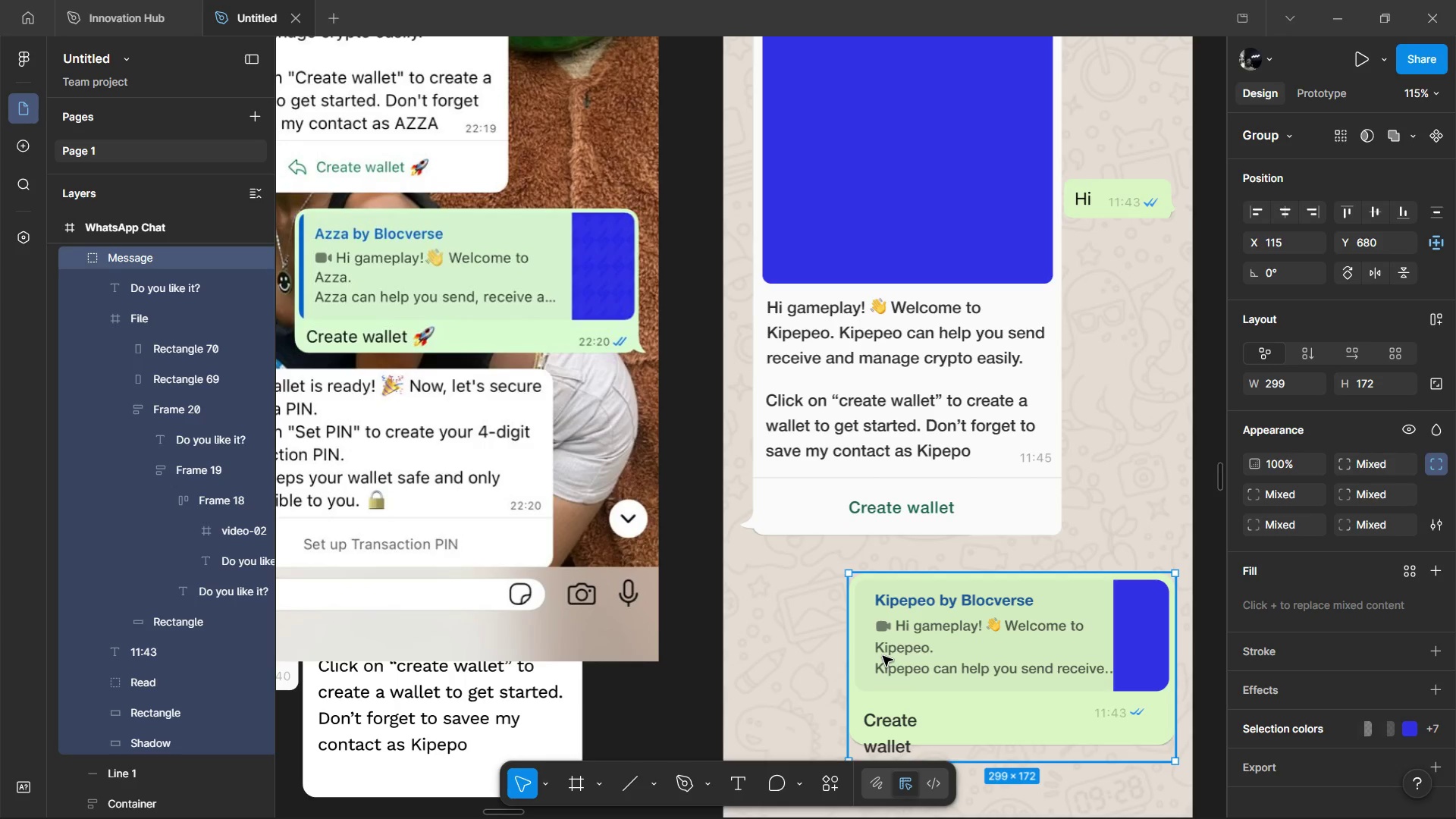 
left_click_drag(start_coordinate=[846, 654], to_coordinate=[835, 664])
 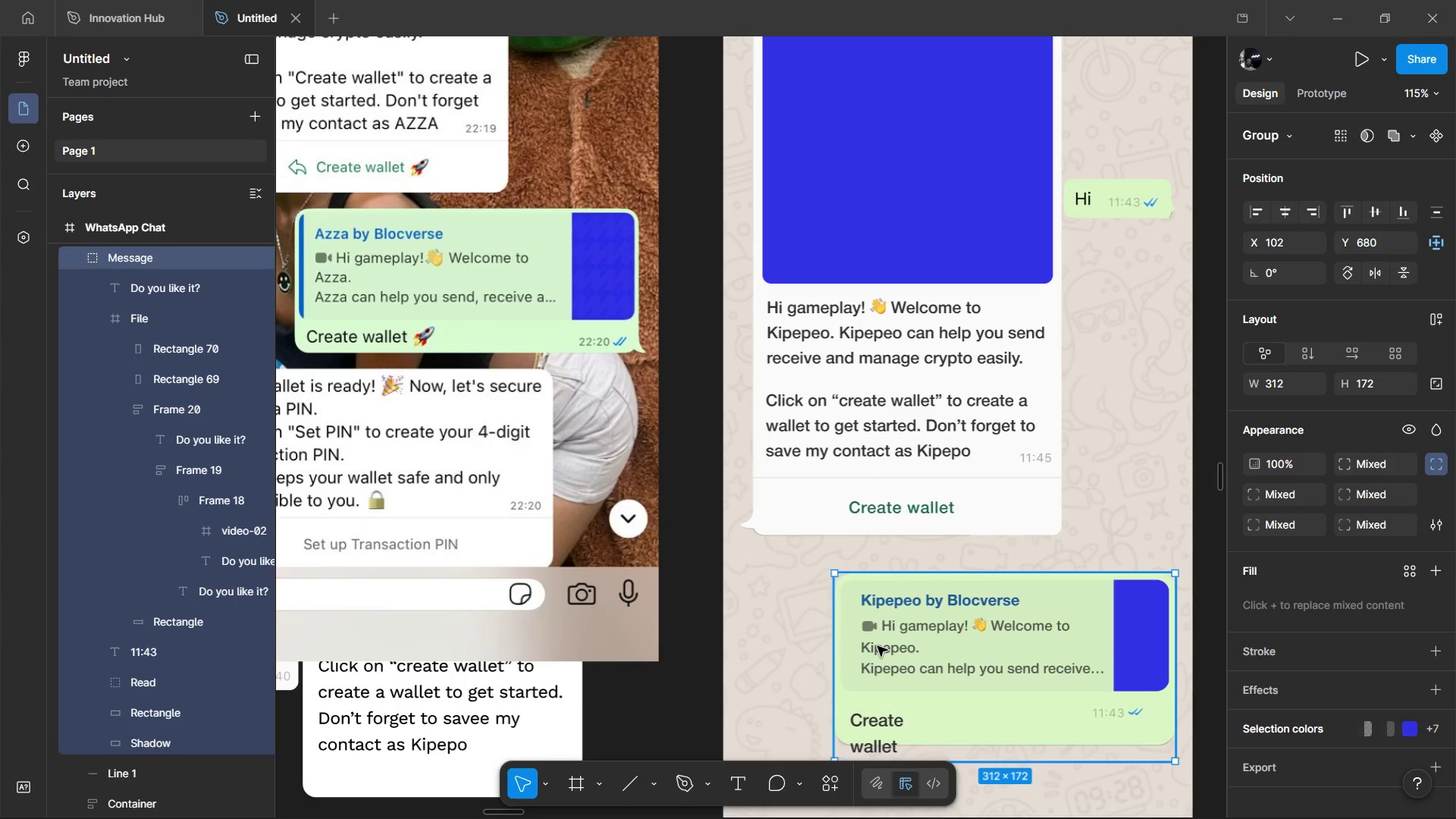 
double_click([877, 646])
 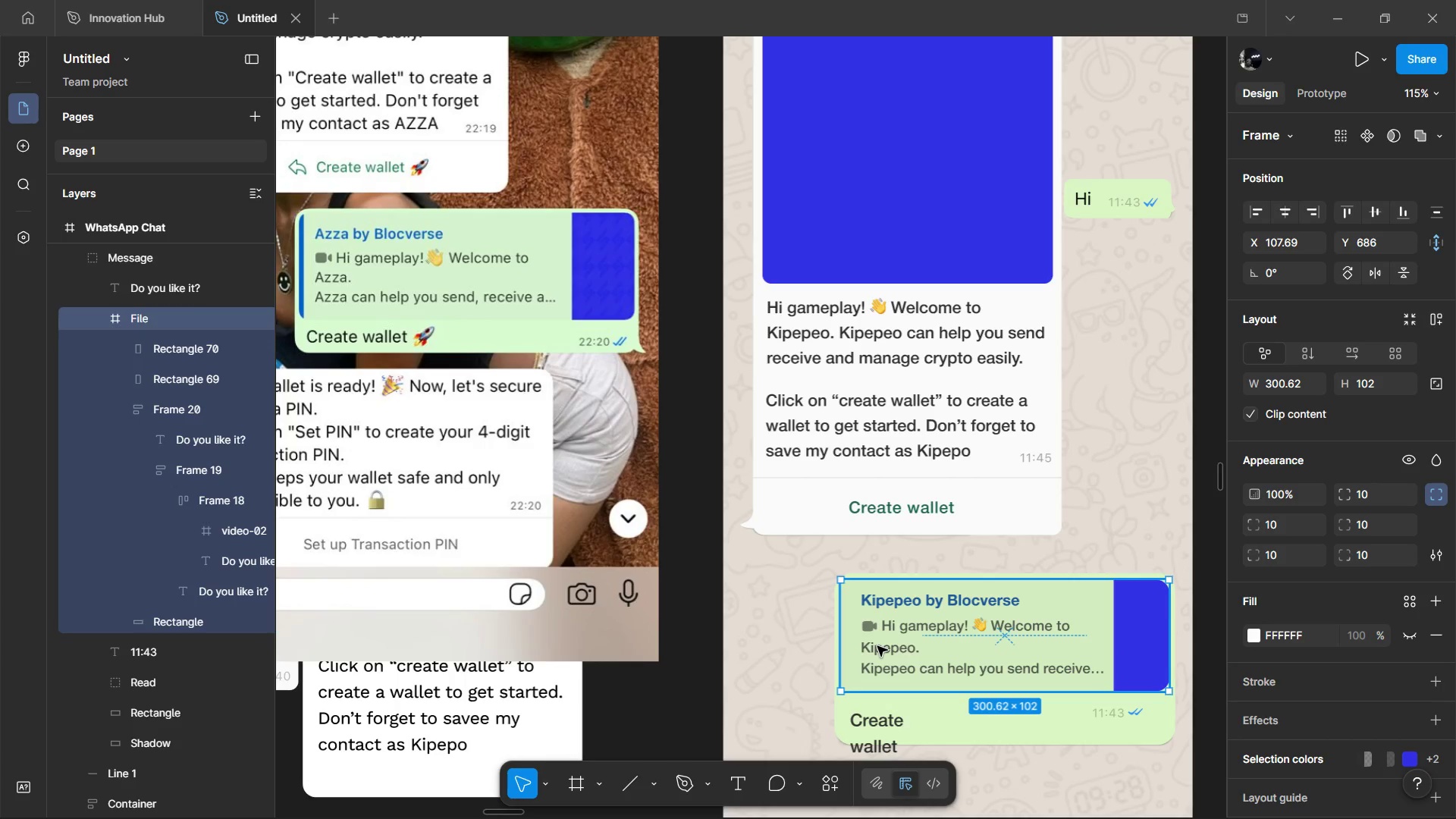 
double_click([877, 646])
 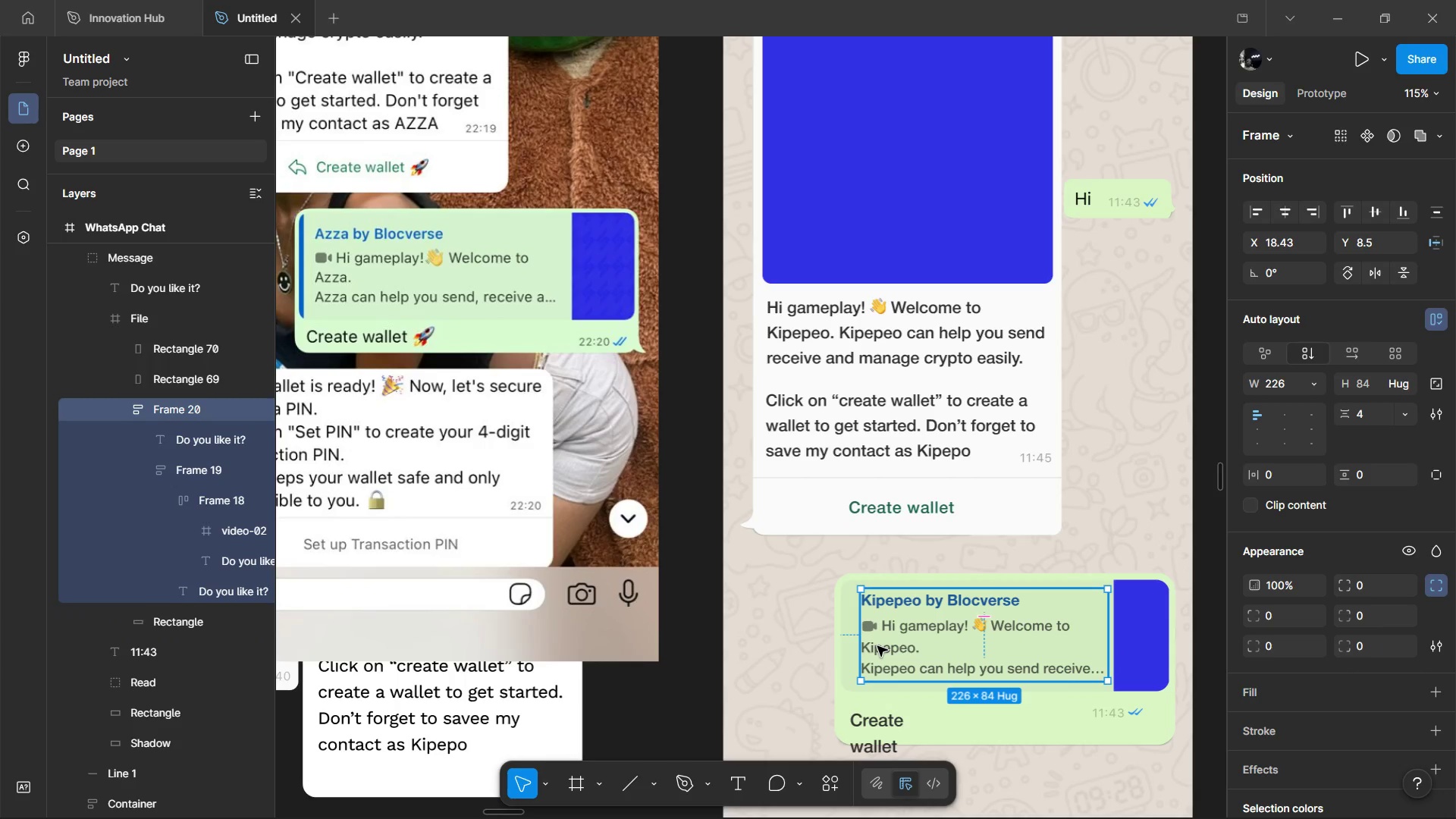 
key(Tab)
 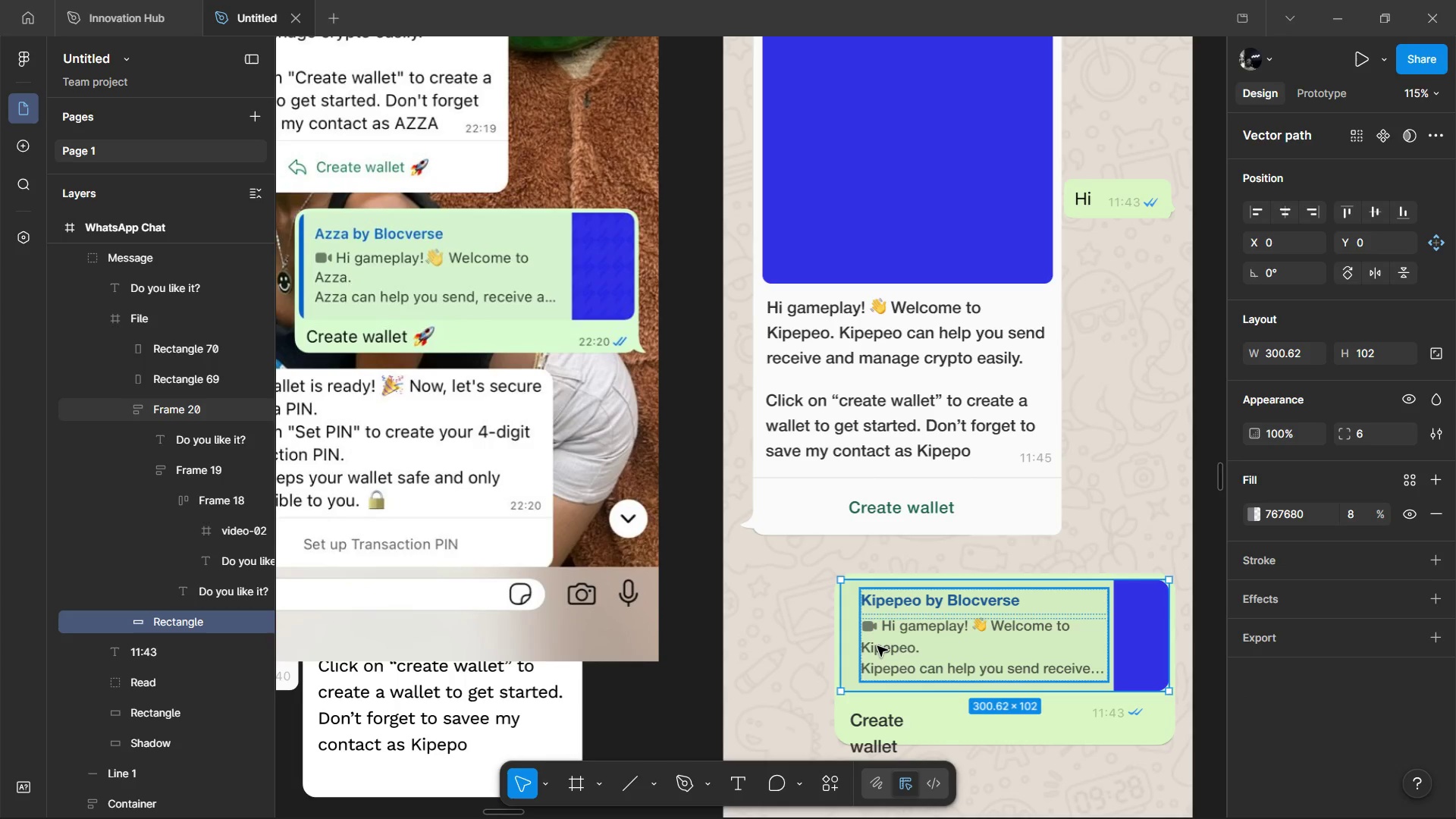 
key(Tab)
 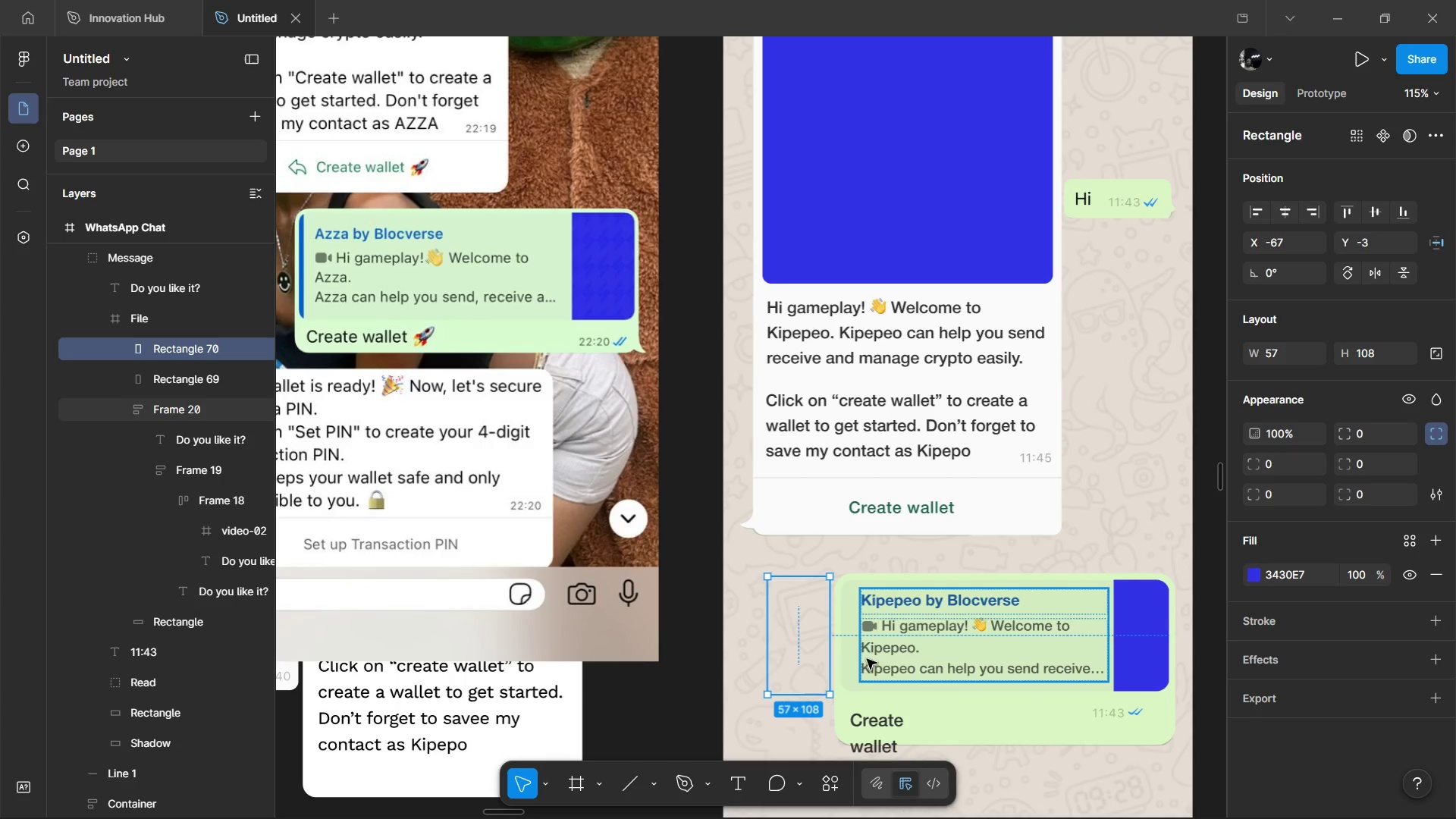 
key(Alt+Shift+ArrowRight)
 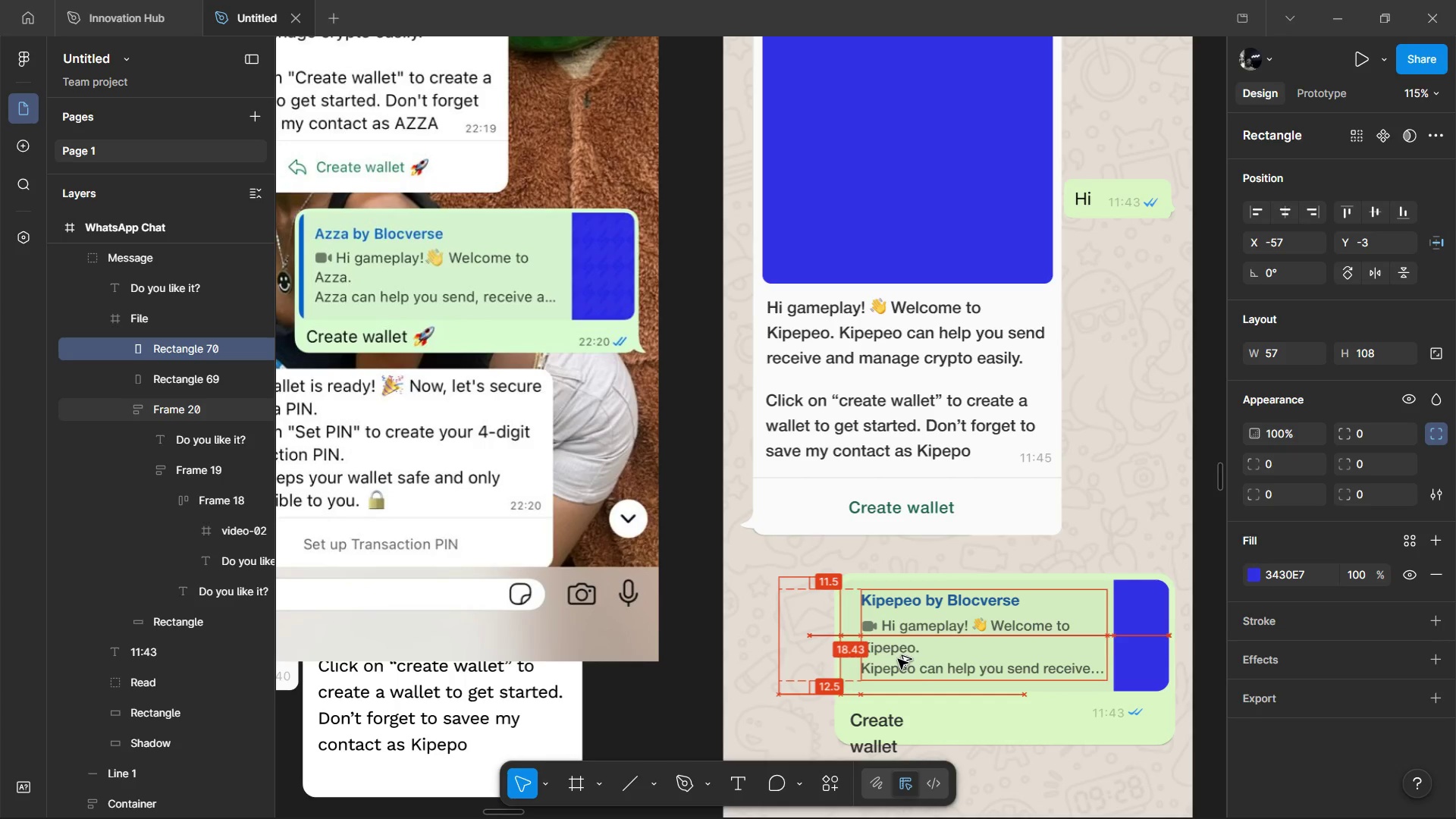 
key(Alt+Shift+ArrowRight)
 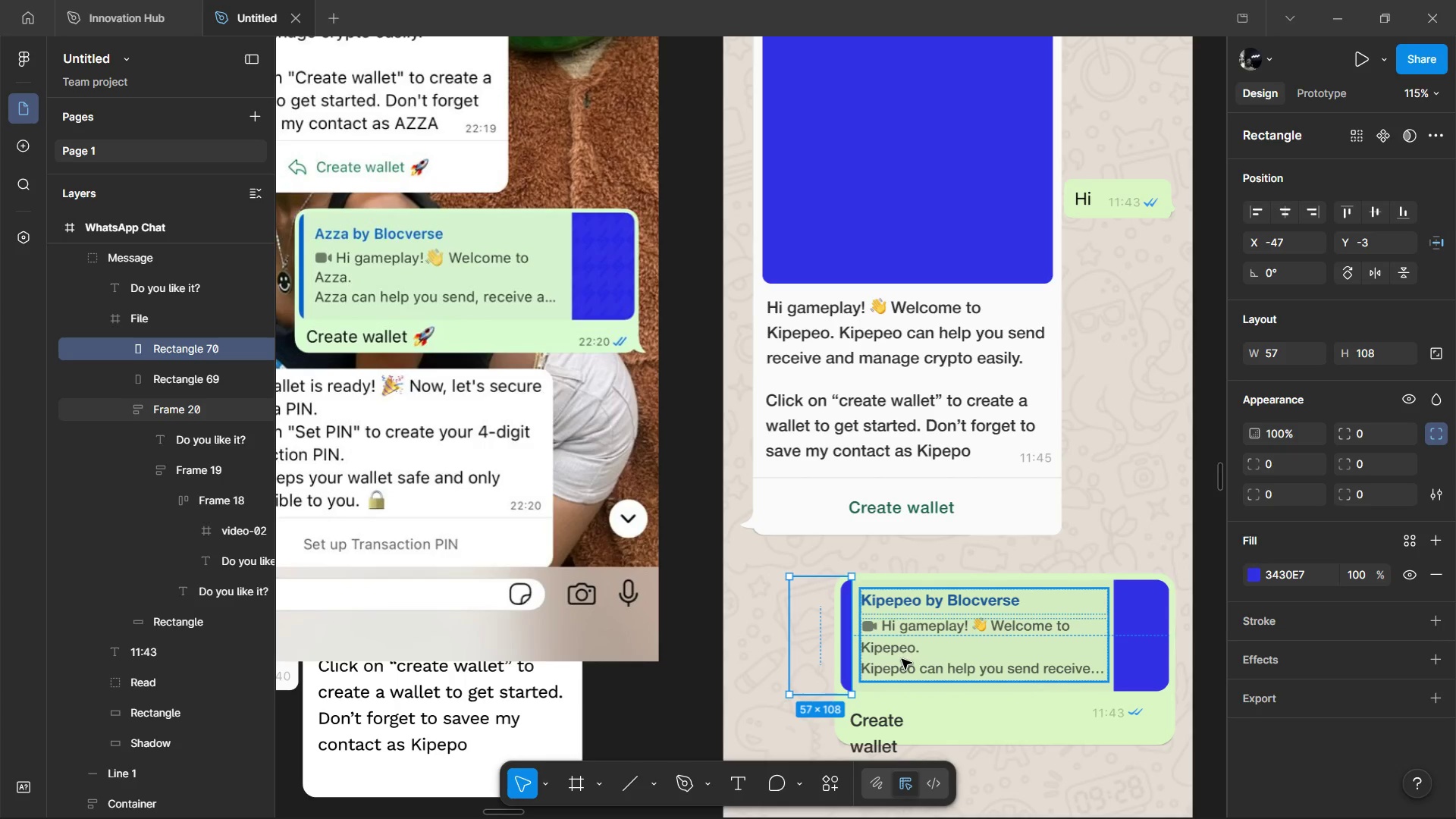 
key(Alt+Shift+ArrowLeft)
 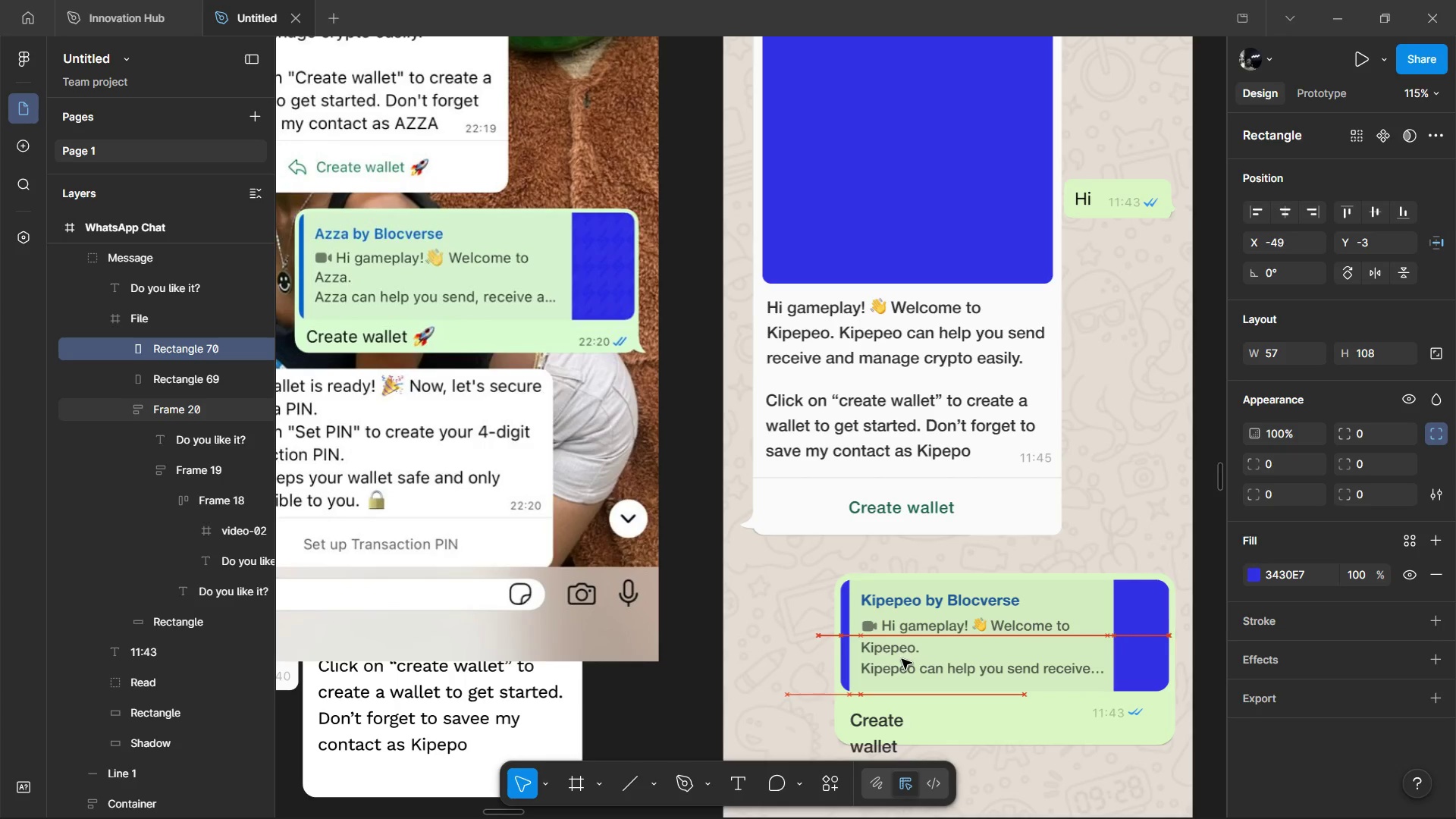 
key(Alt+Shift+ArrowLeft)
 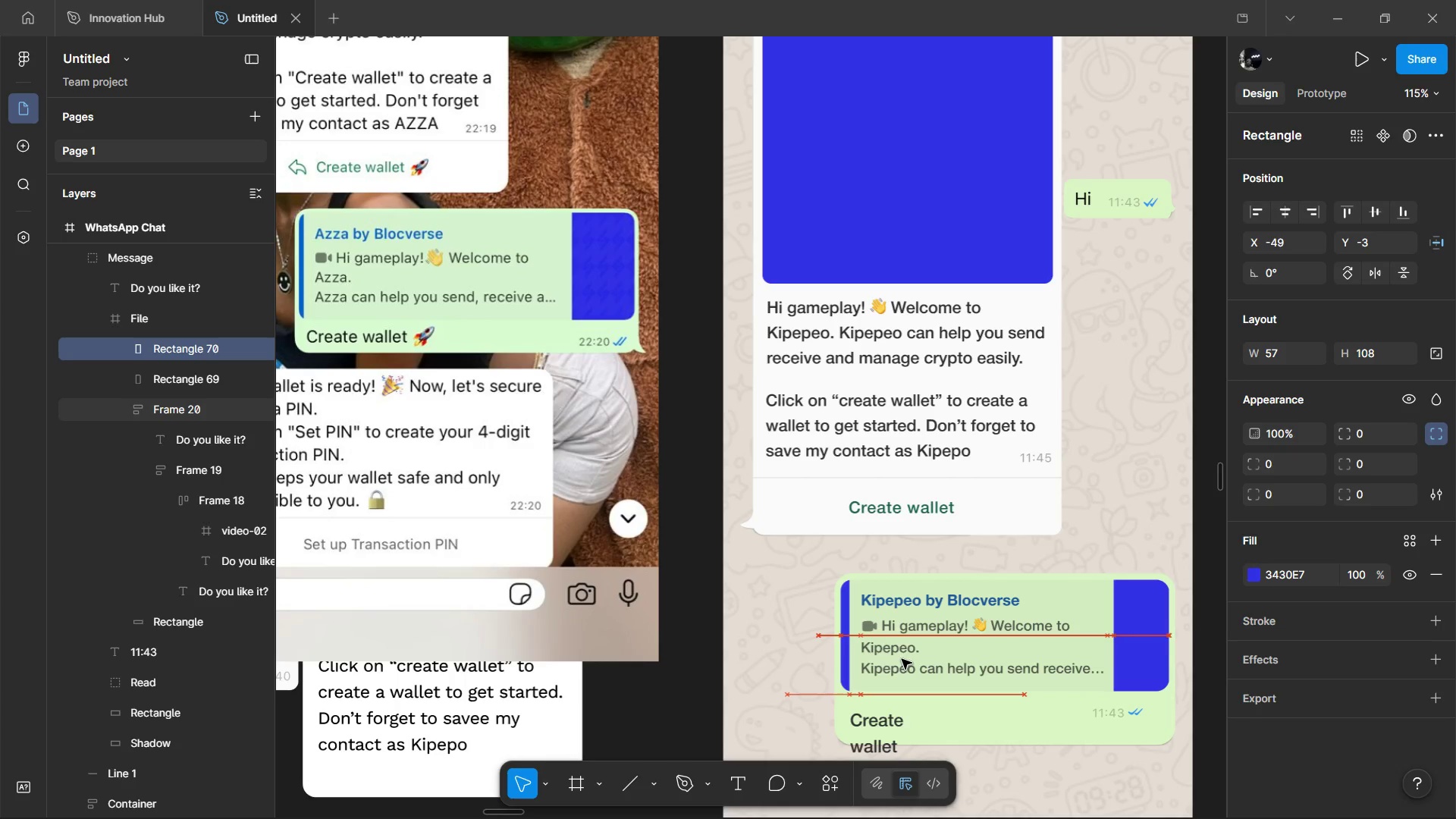 
key(Alt+Shift+ArrowLeft)
 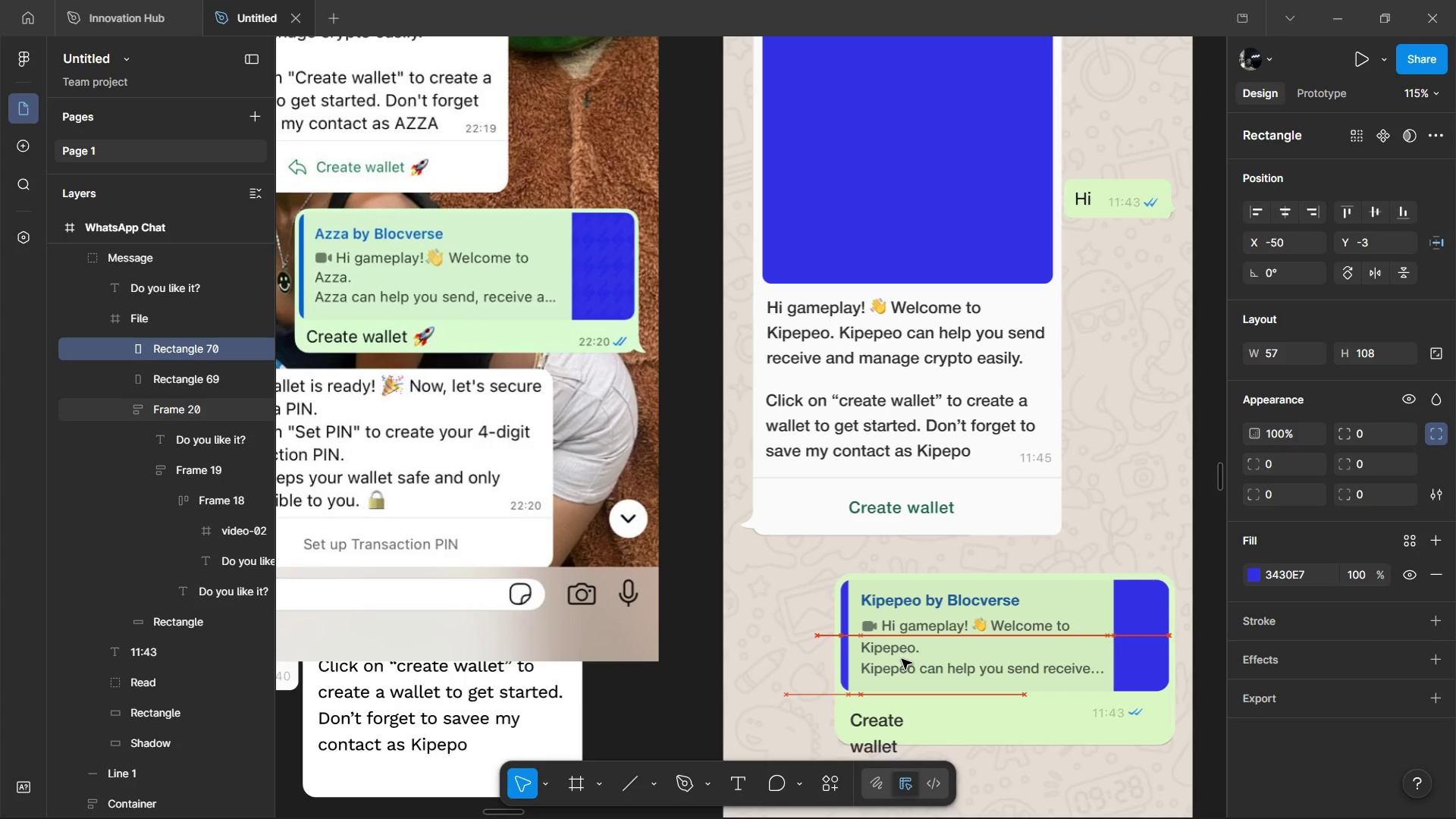 
key(Alt+Shift+ArrowLeft)
 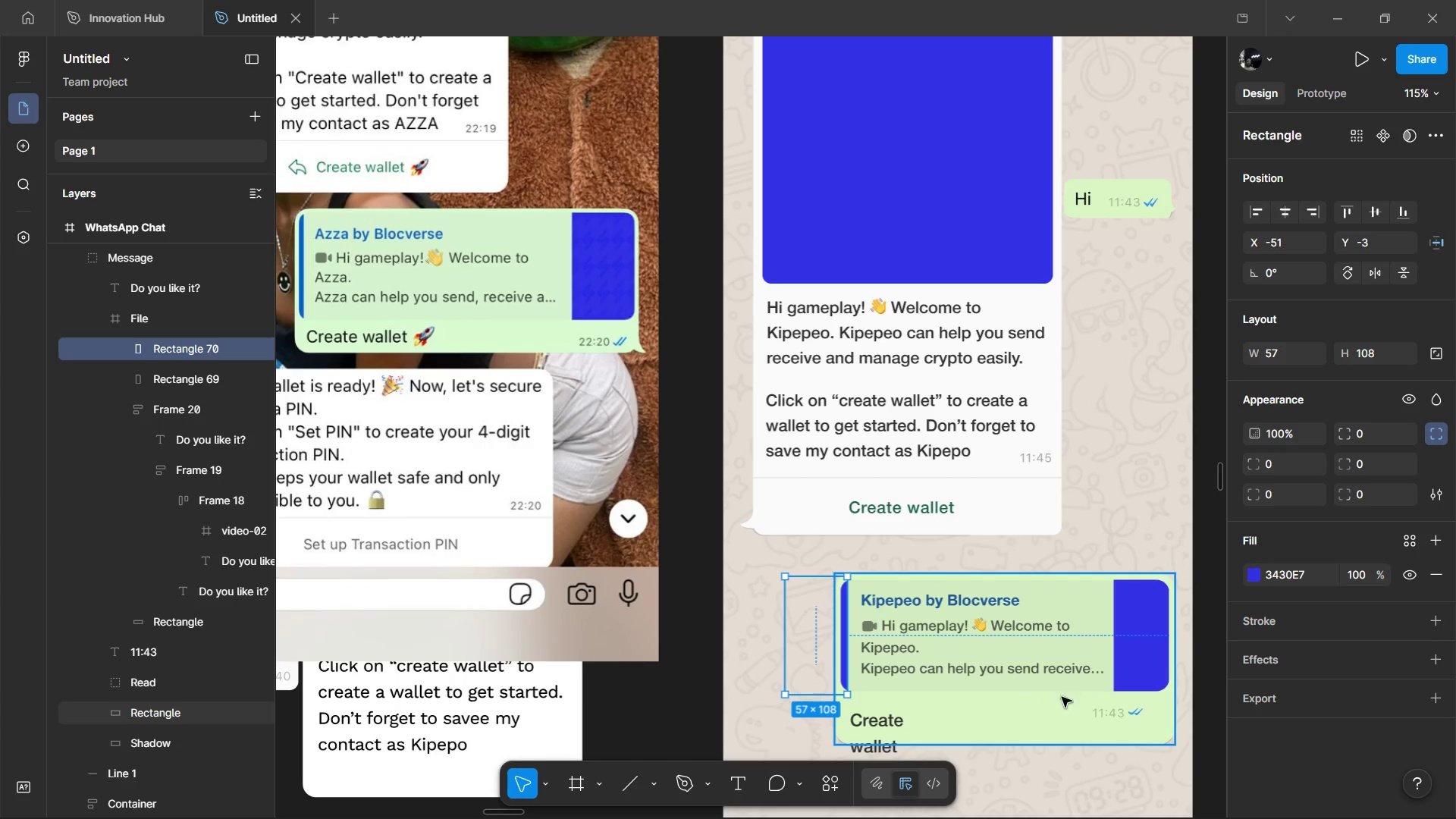 
left_click([1111, 711])
 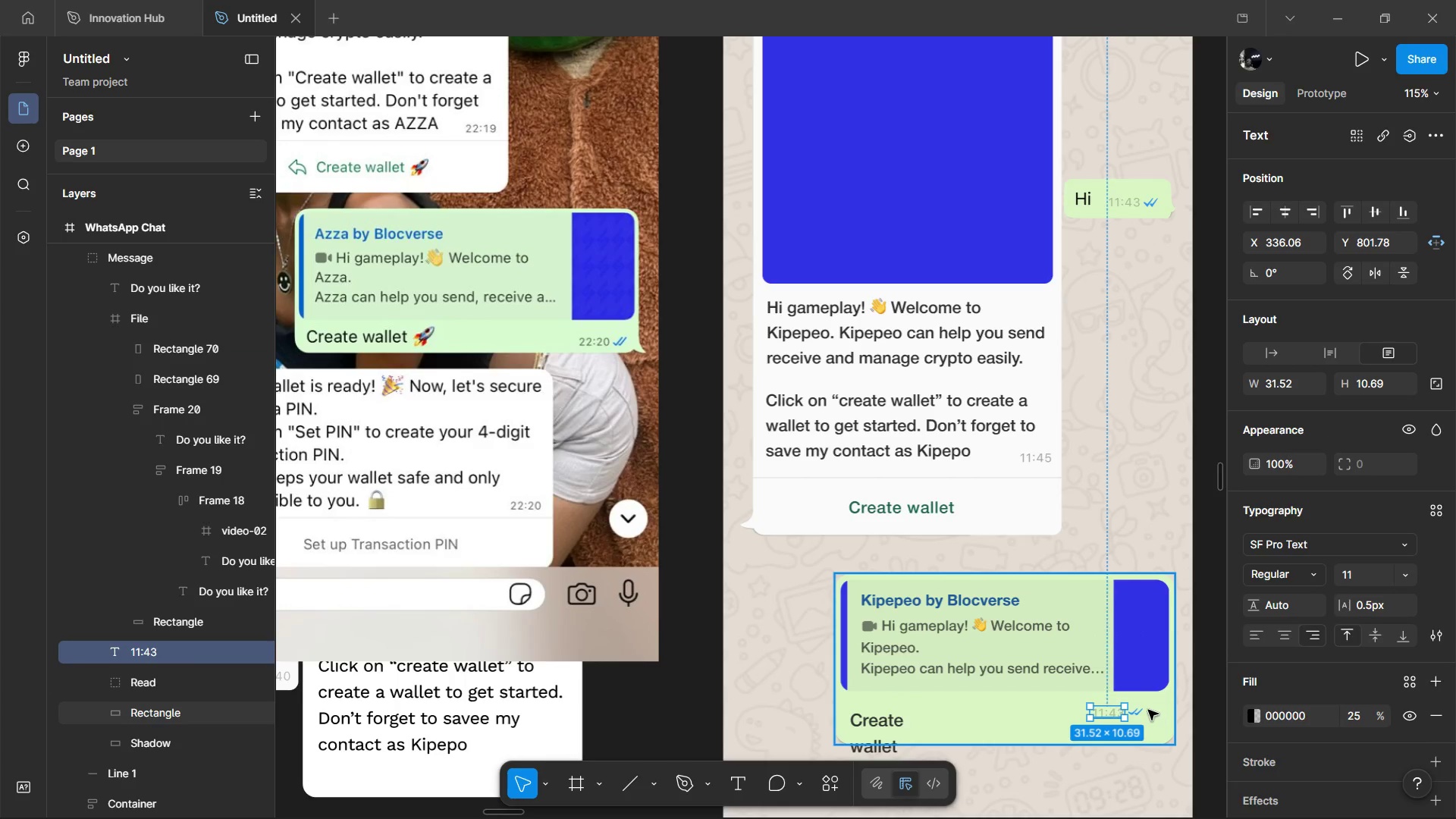 
hold_key(key=ShiftLeft, duration=1.52)
left_click([1134, 714])
 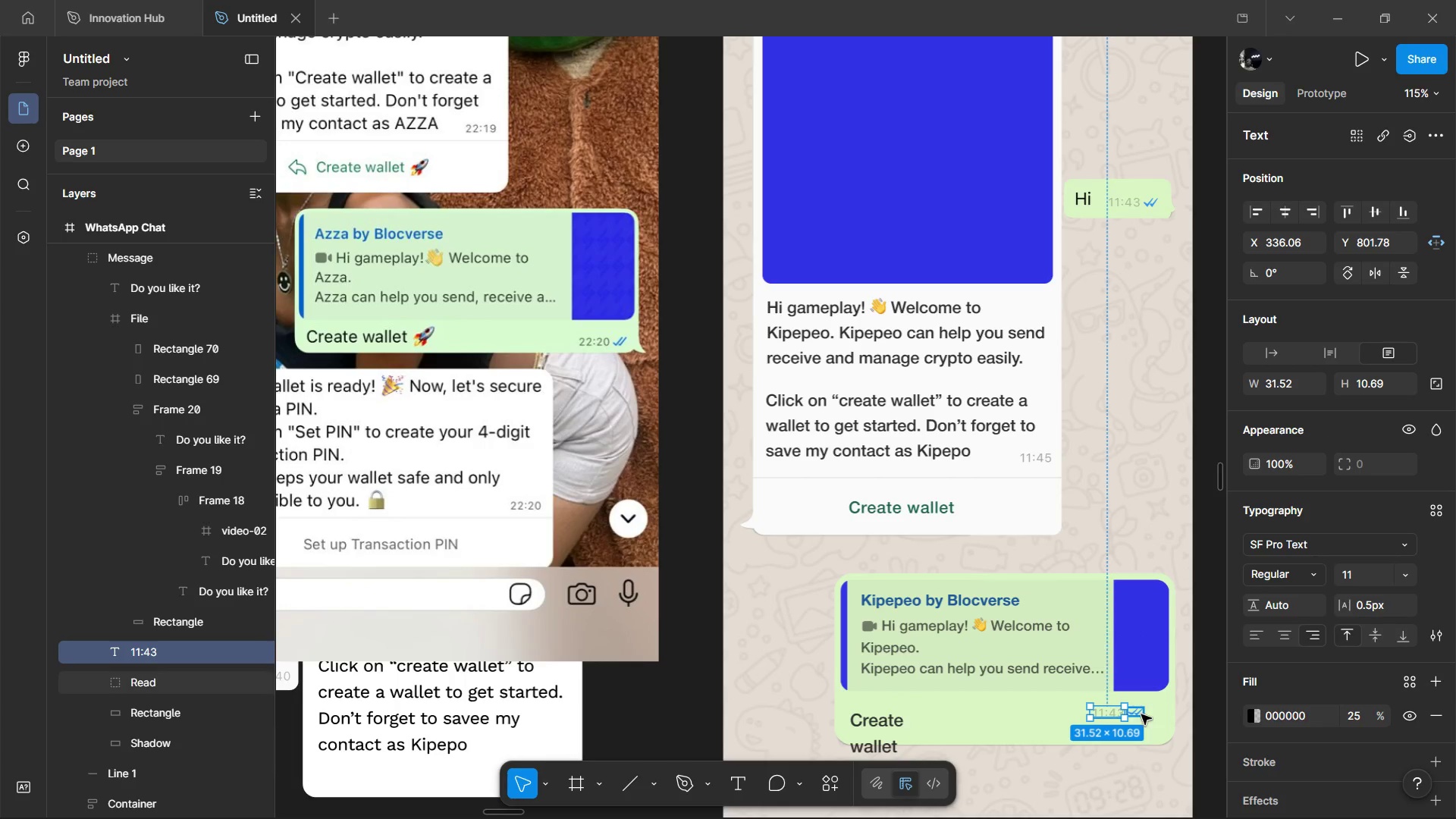 
left_click([1141, 714])
 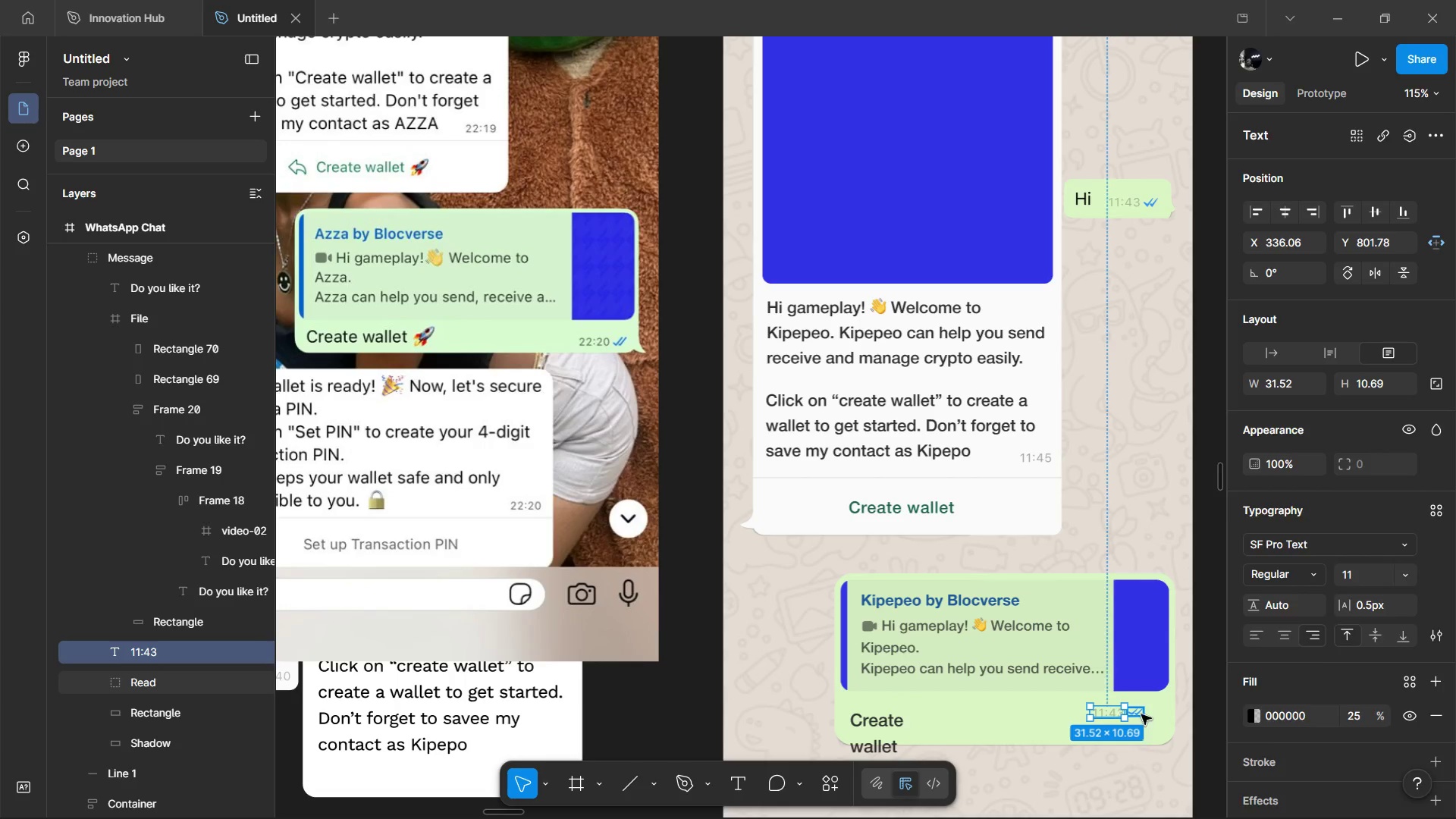 
hold_key(key=ShiftLeft, duration=0.88)
 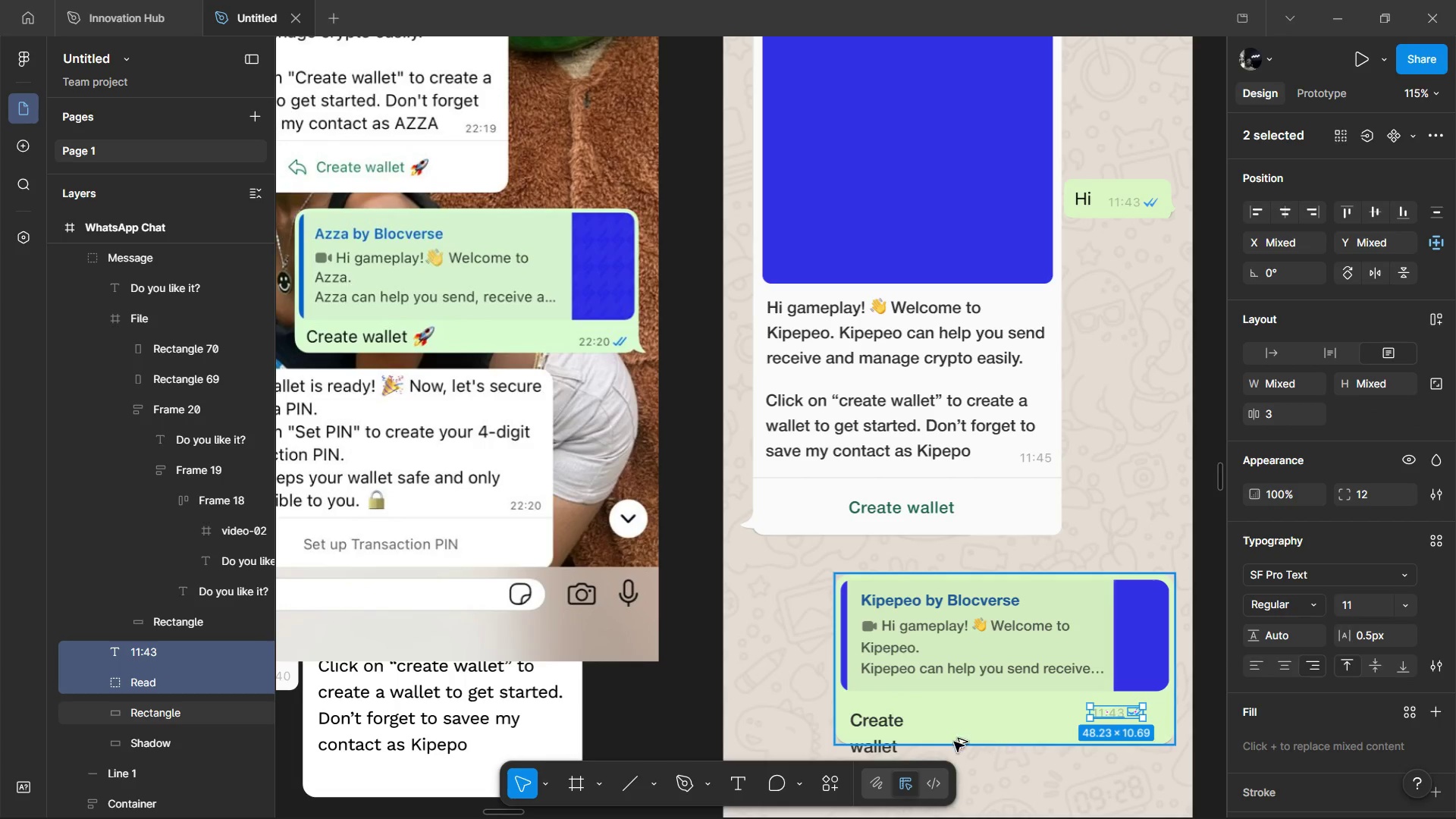 
hold_key(key=AltLeft, duration=1.3)
 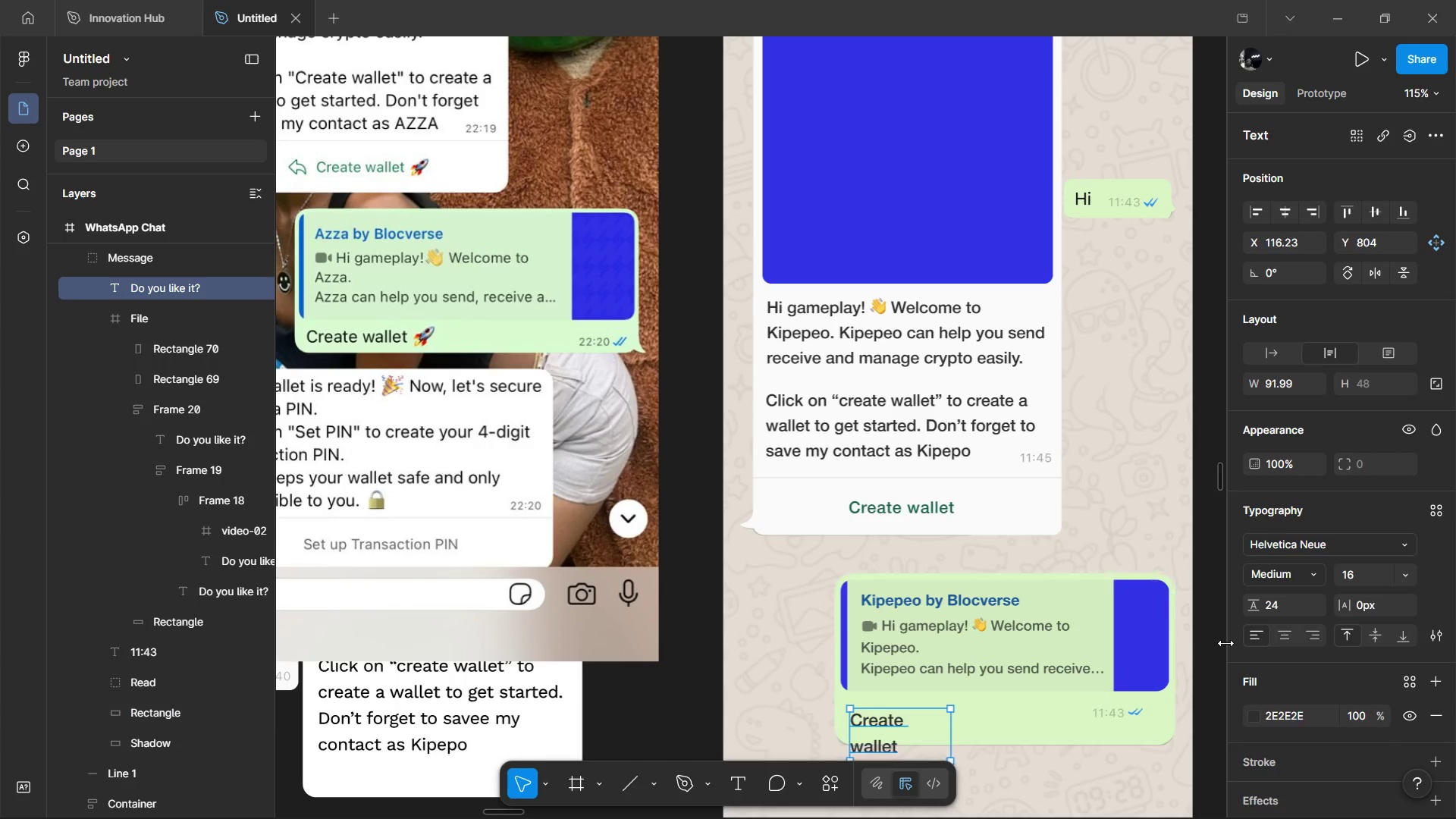 
hold_key(key=ShiftLeft, duration=0.45)
 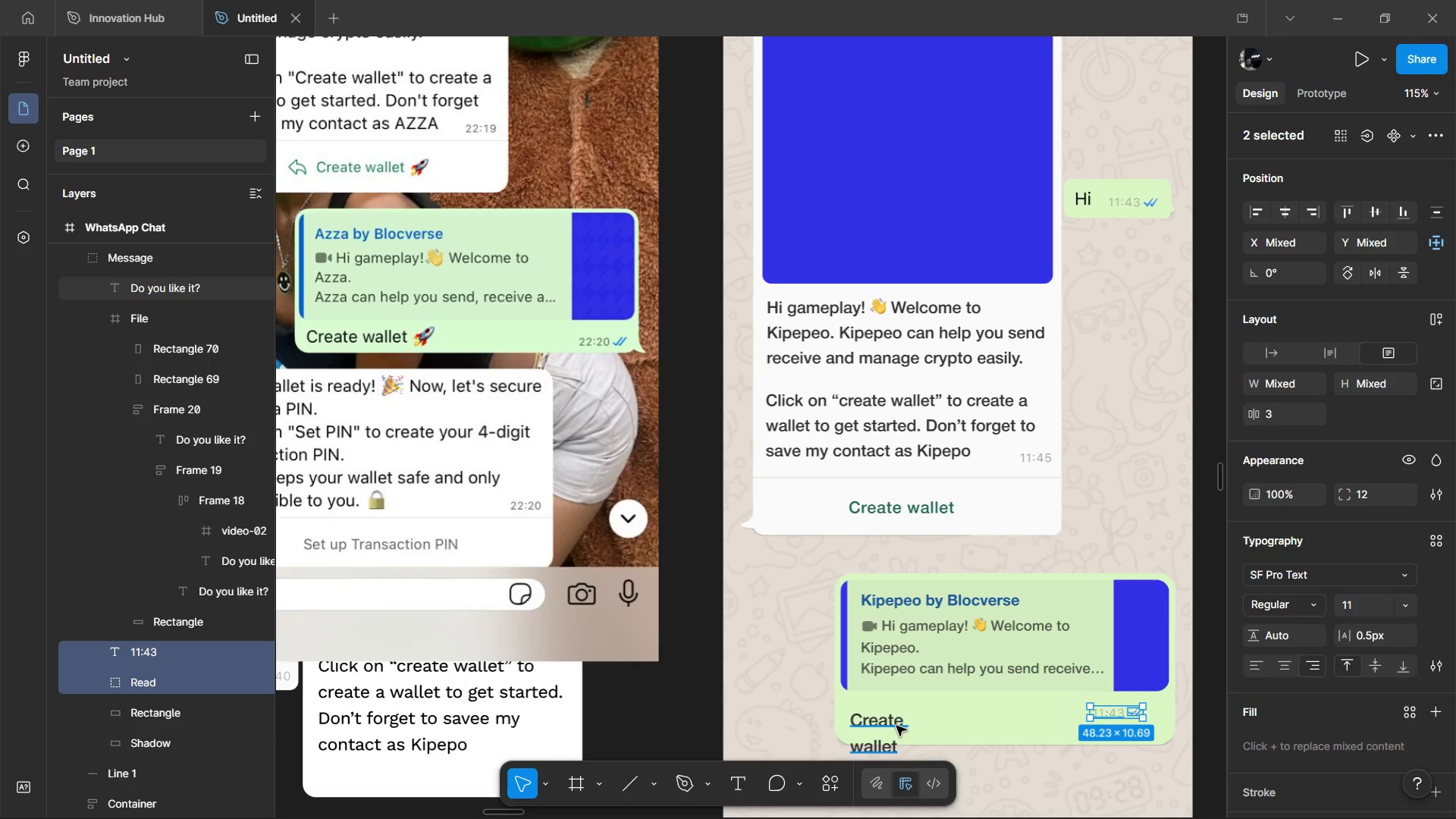 
left_click([896, 726])
 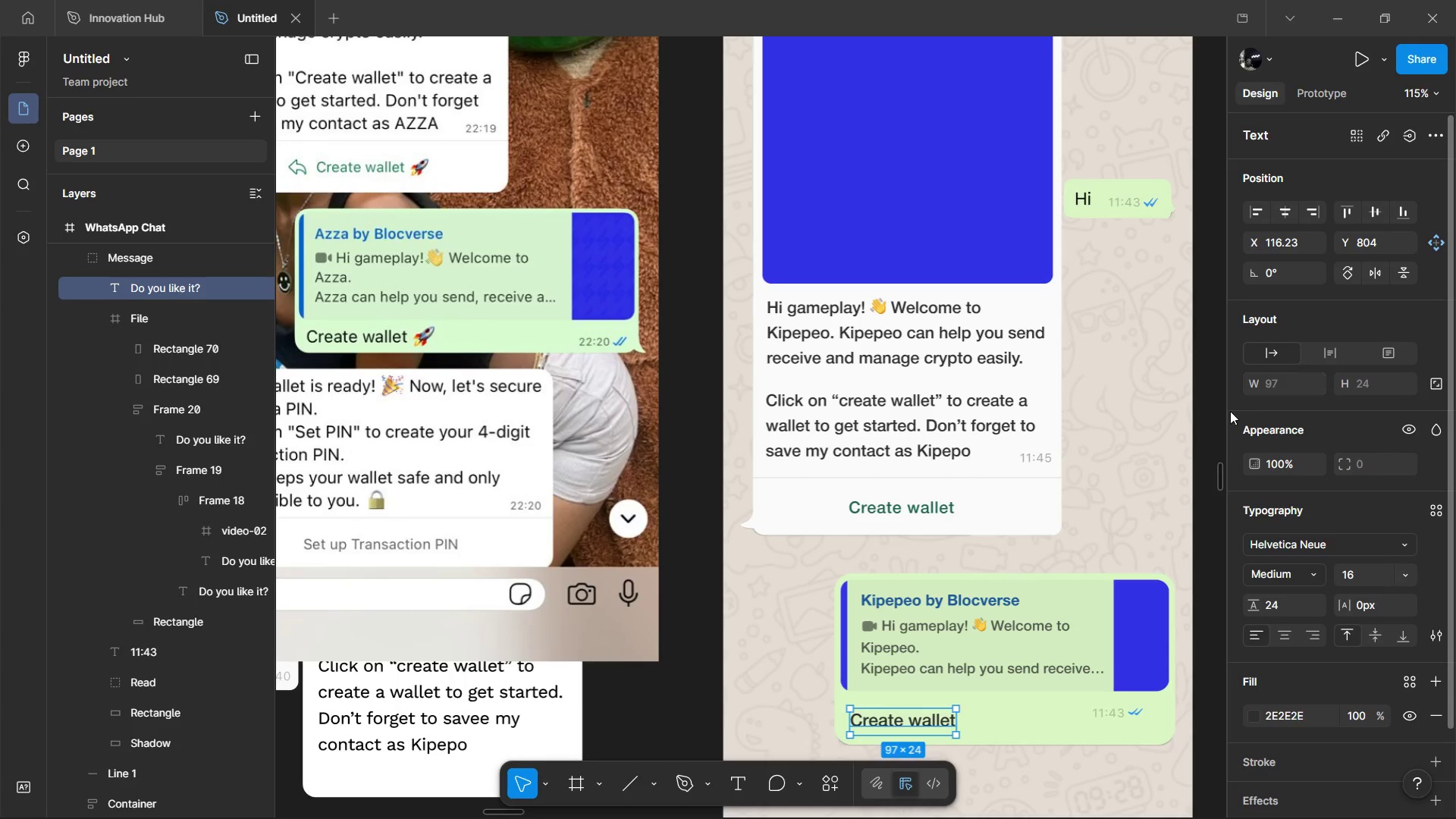 
hold_key(key=AltLeft, duration=0.72)
 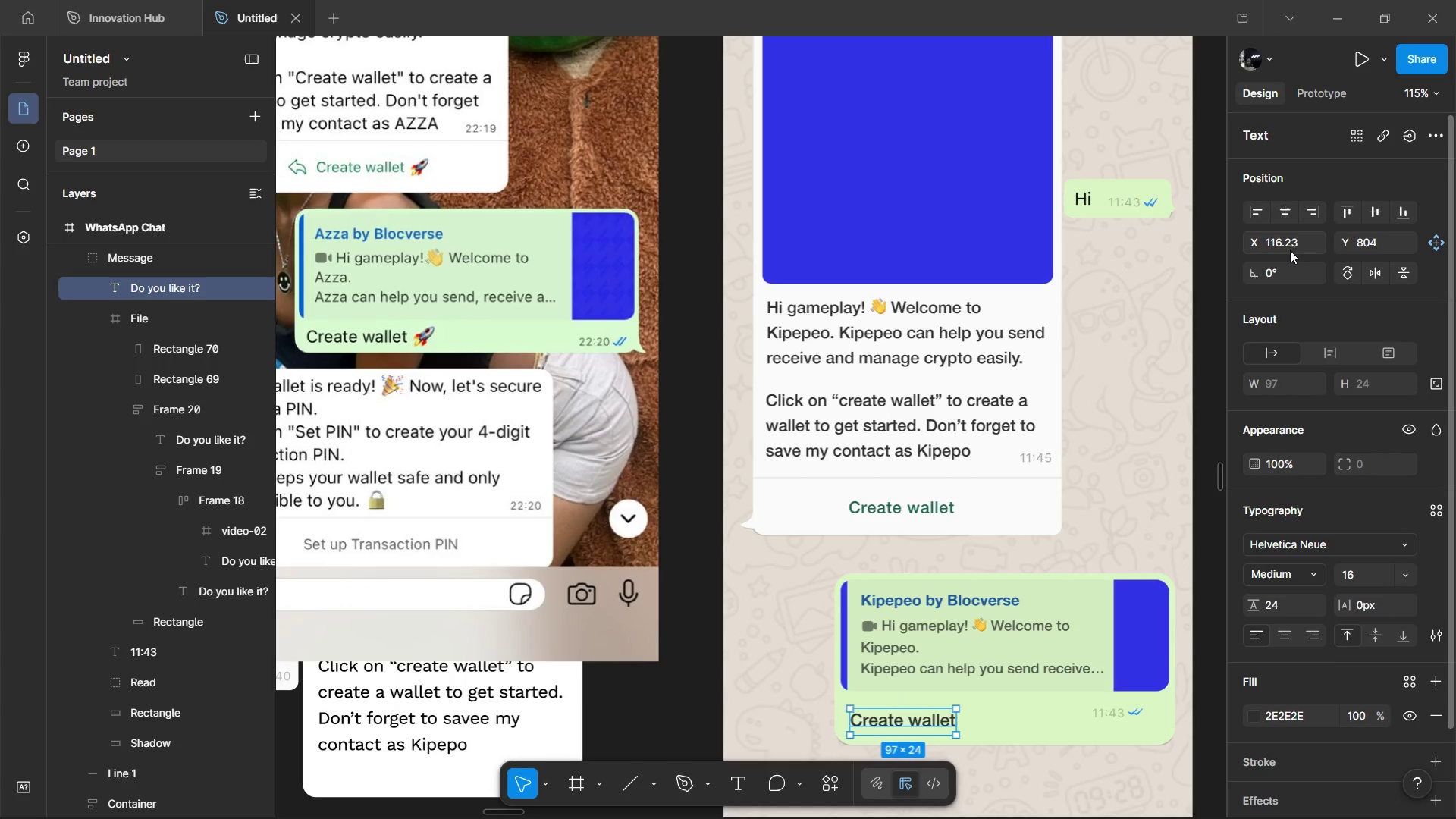 
left_click([1291, 243])
 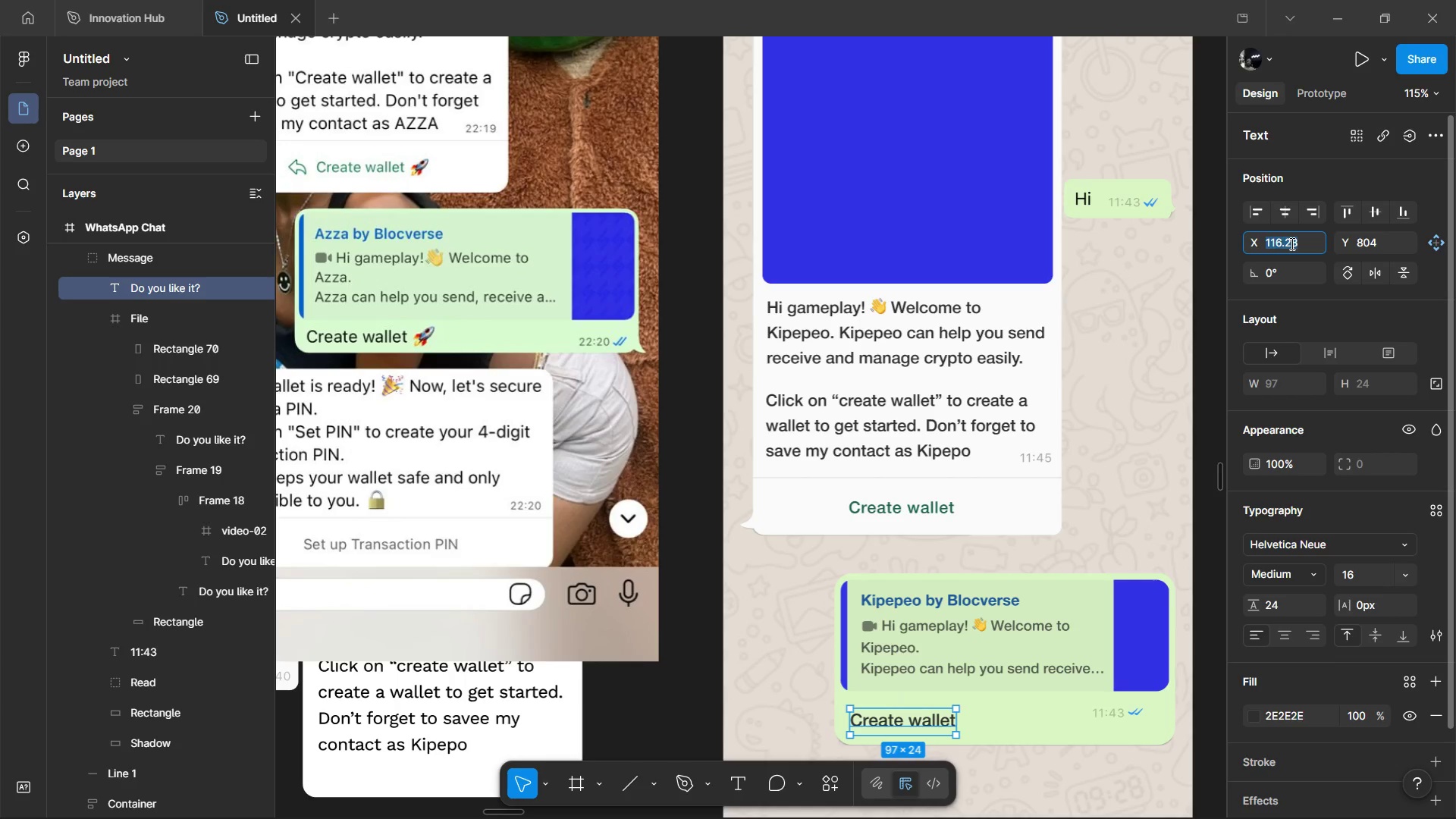 
type(11)
 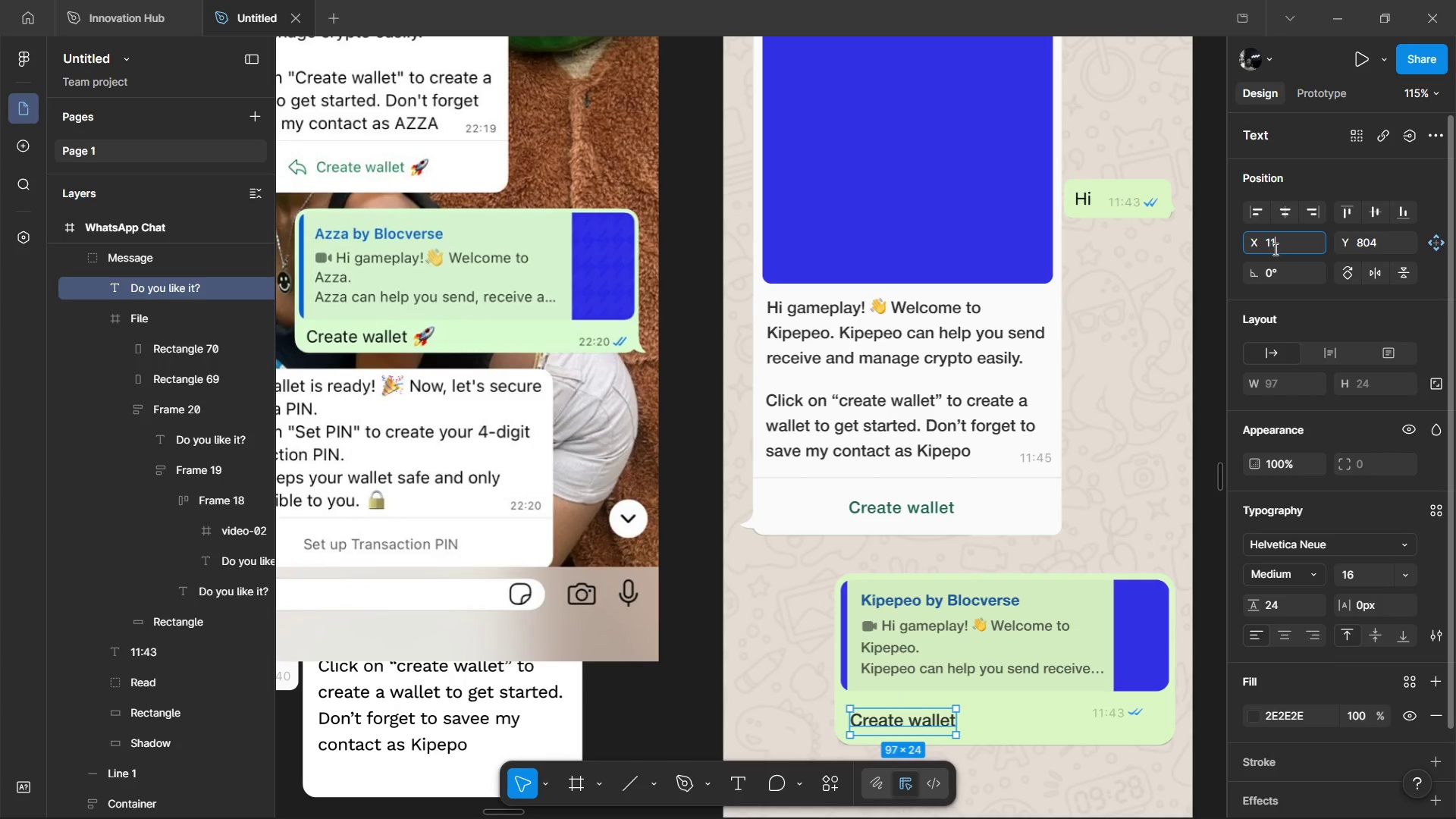 
key(6)
 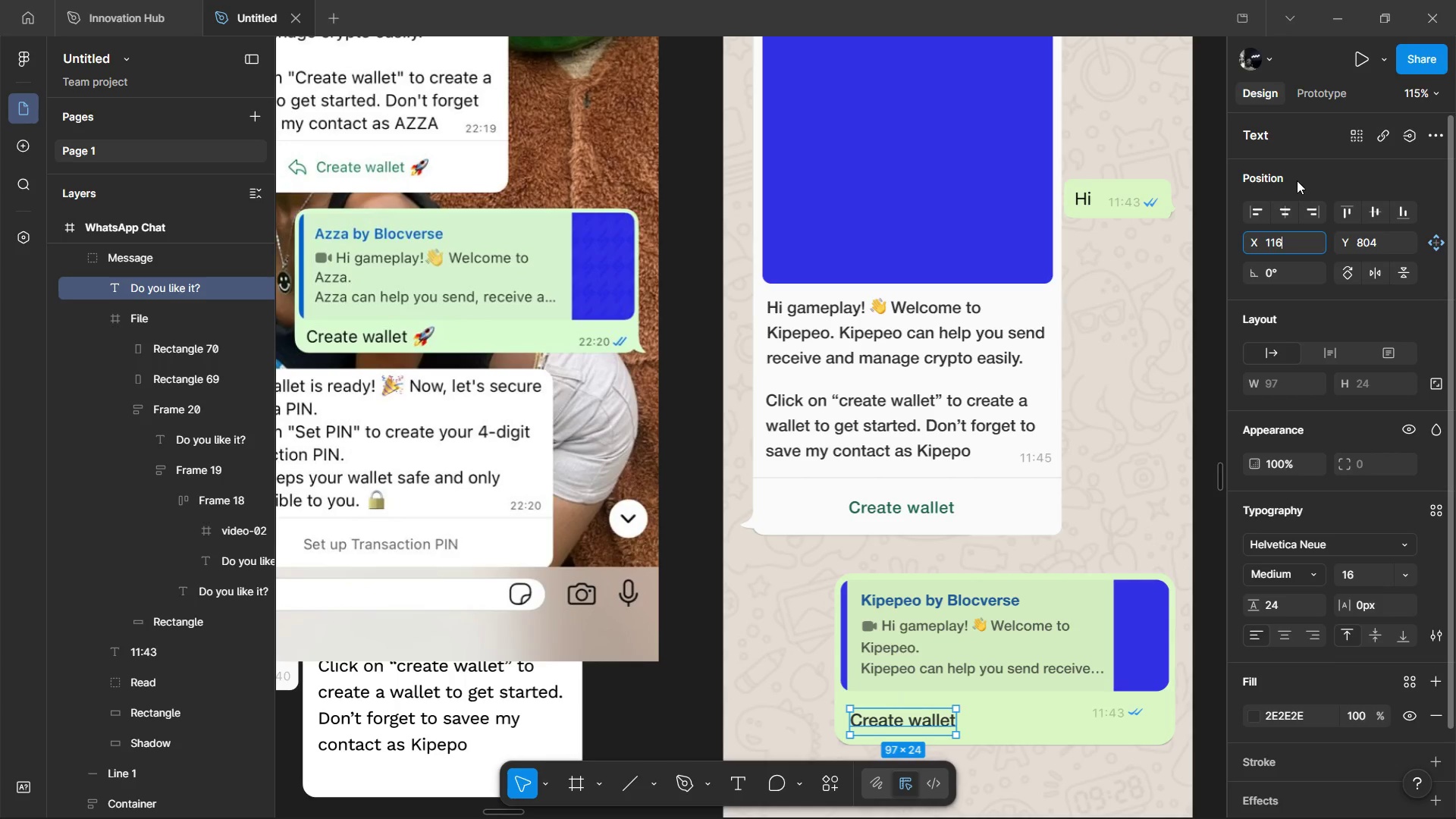 
left_click([1297, 178])
 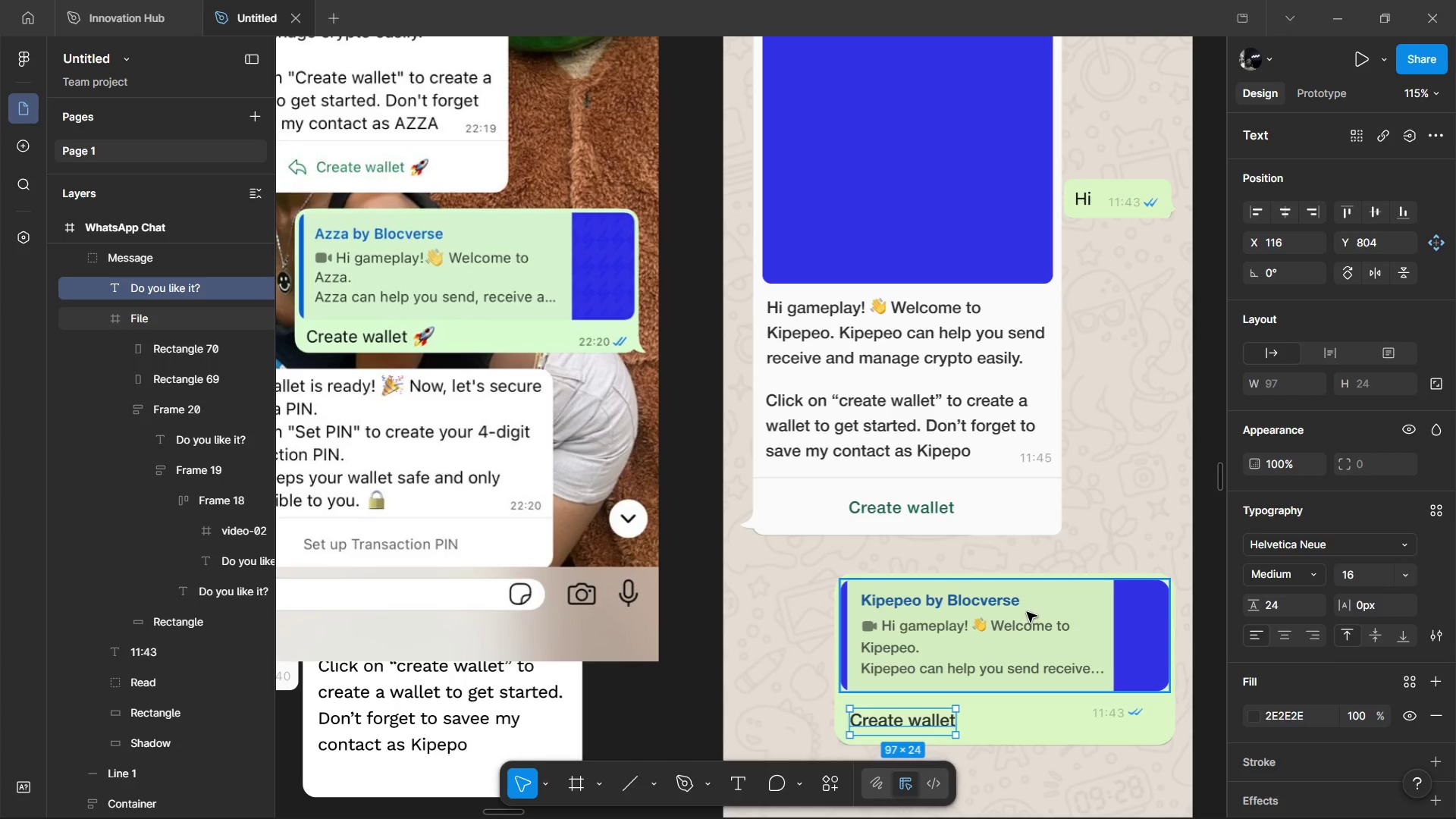 
hold_key(key=AltLeft, duration=1.52)
 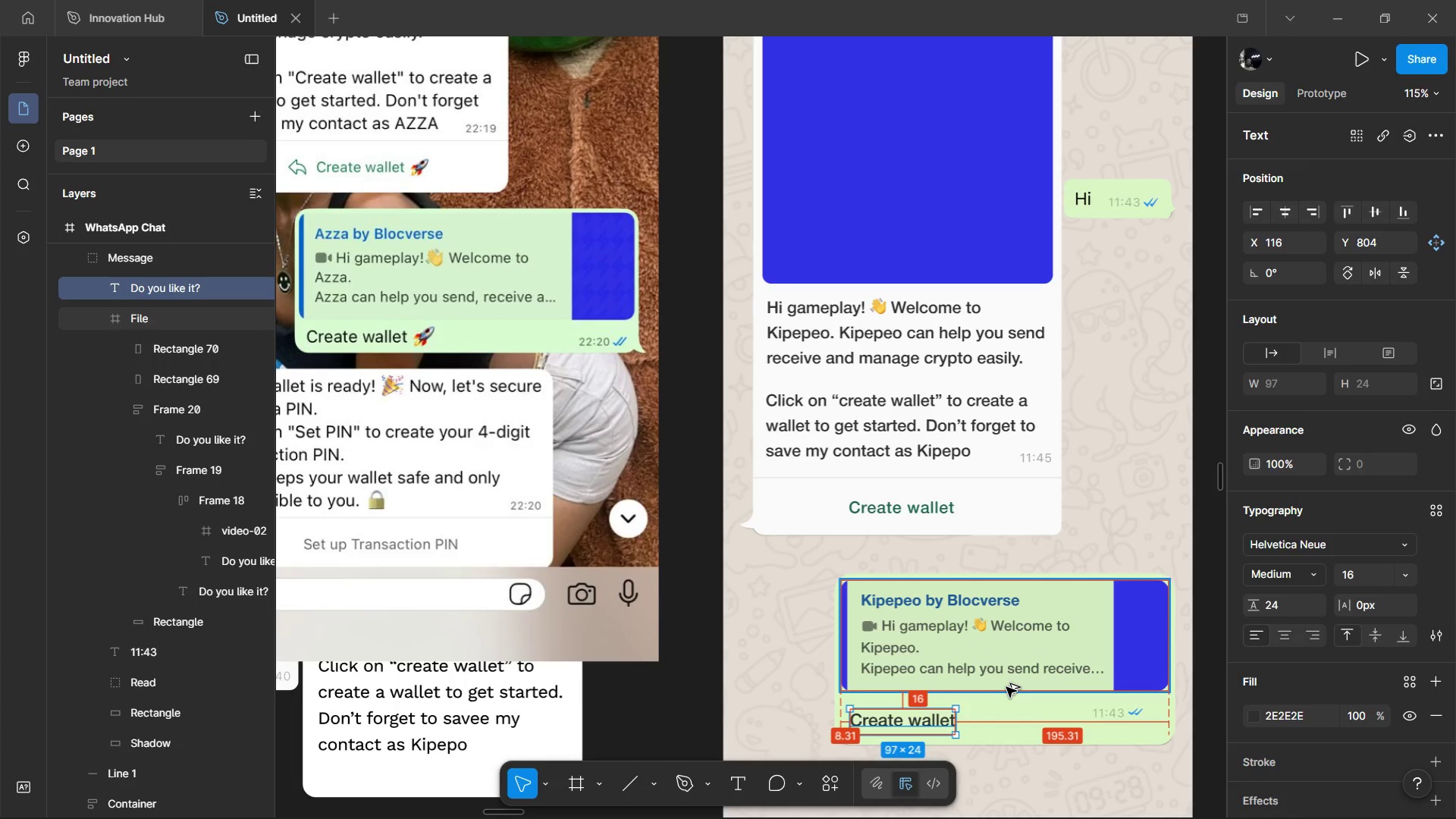 
hold_key(key=AltLeft, duration=1.5)
 